 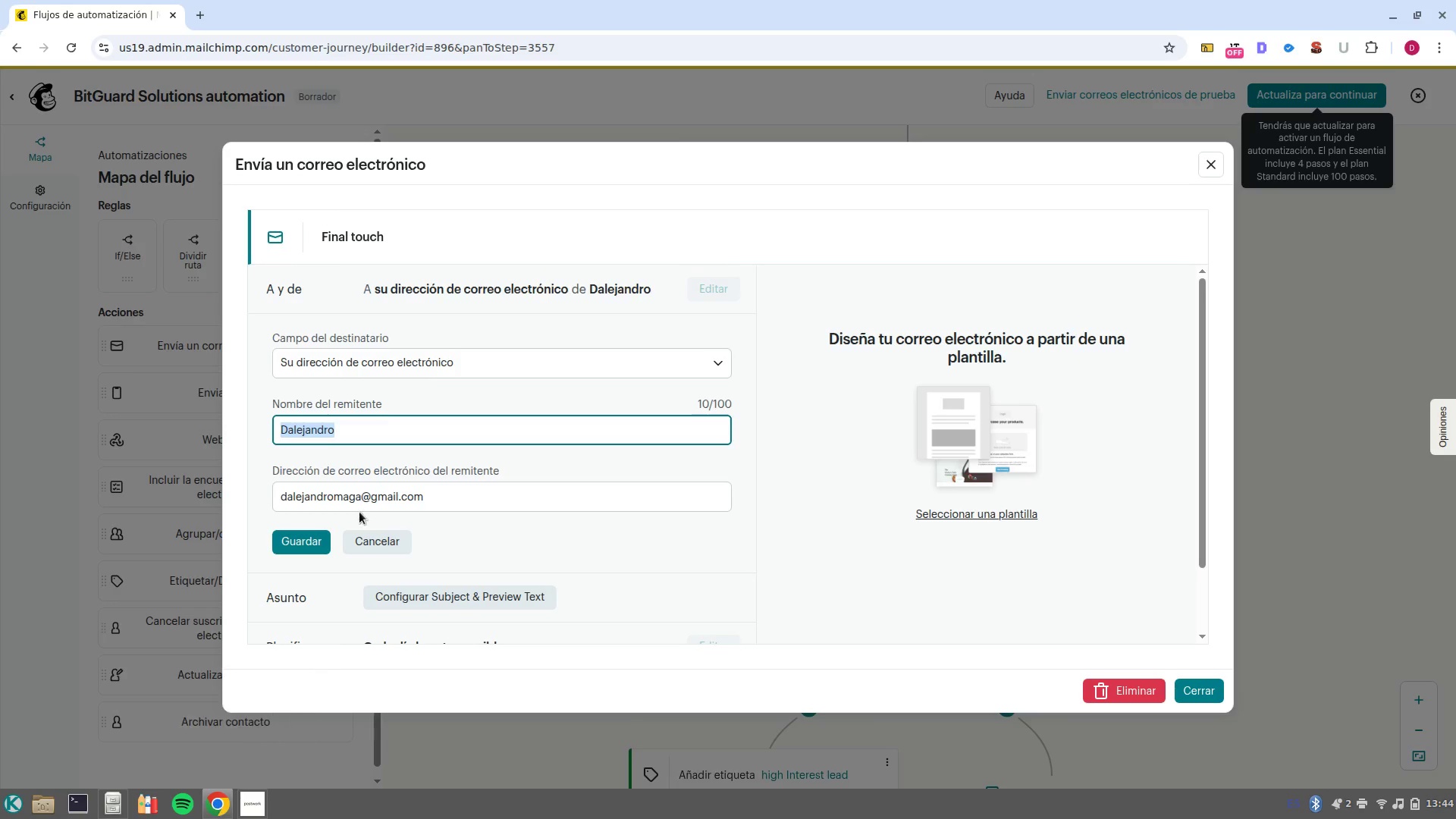 
key(Control+V)
 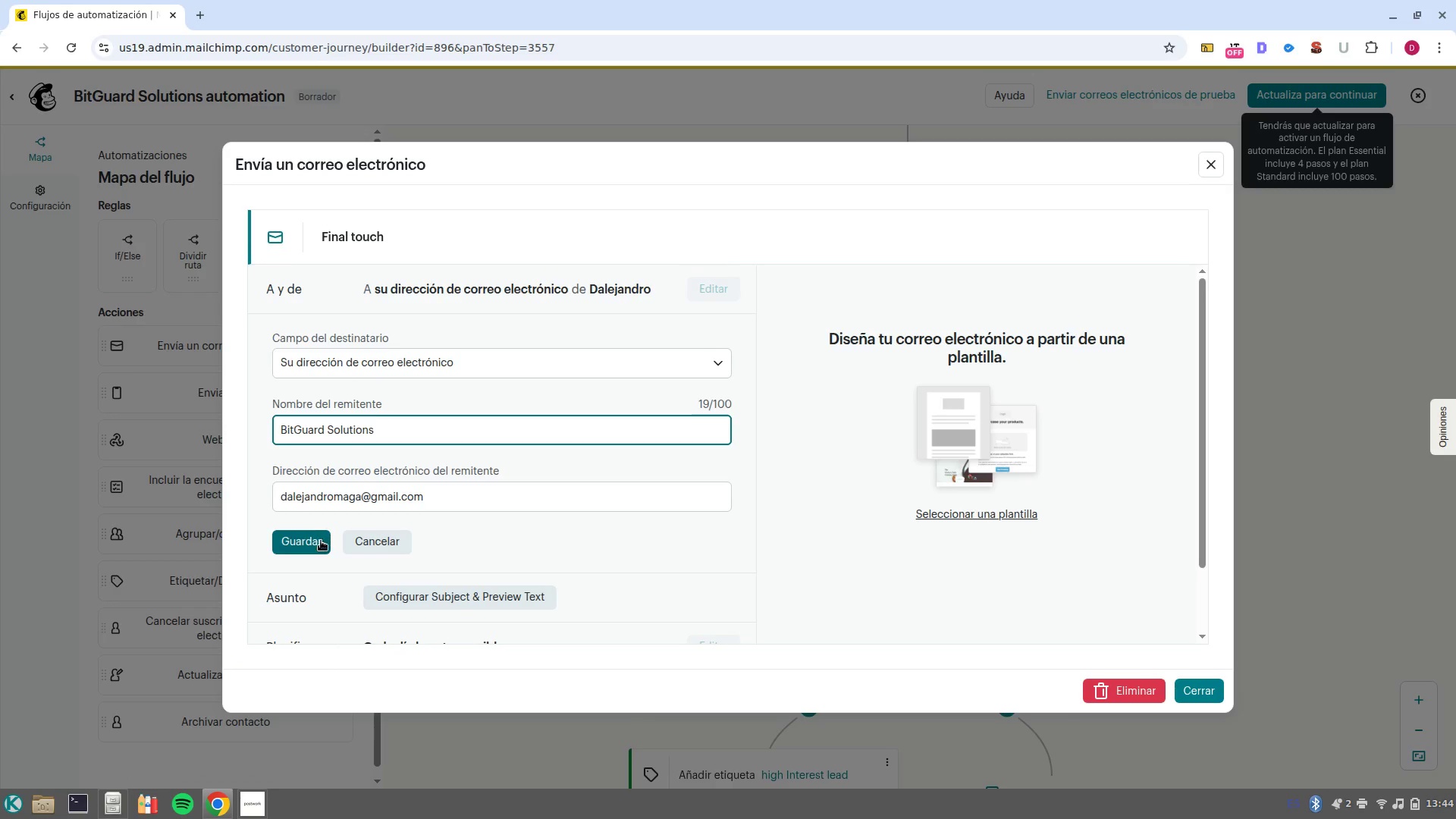 
left_click([321, 541])
 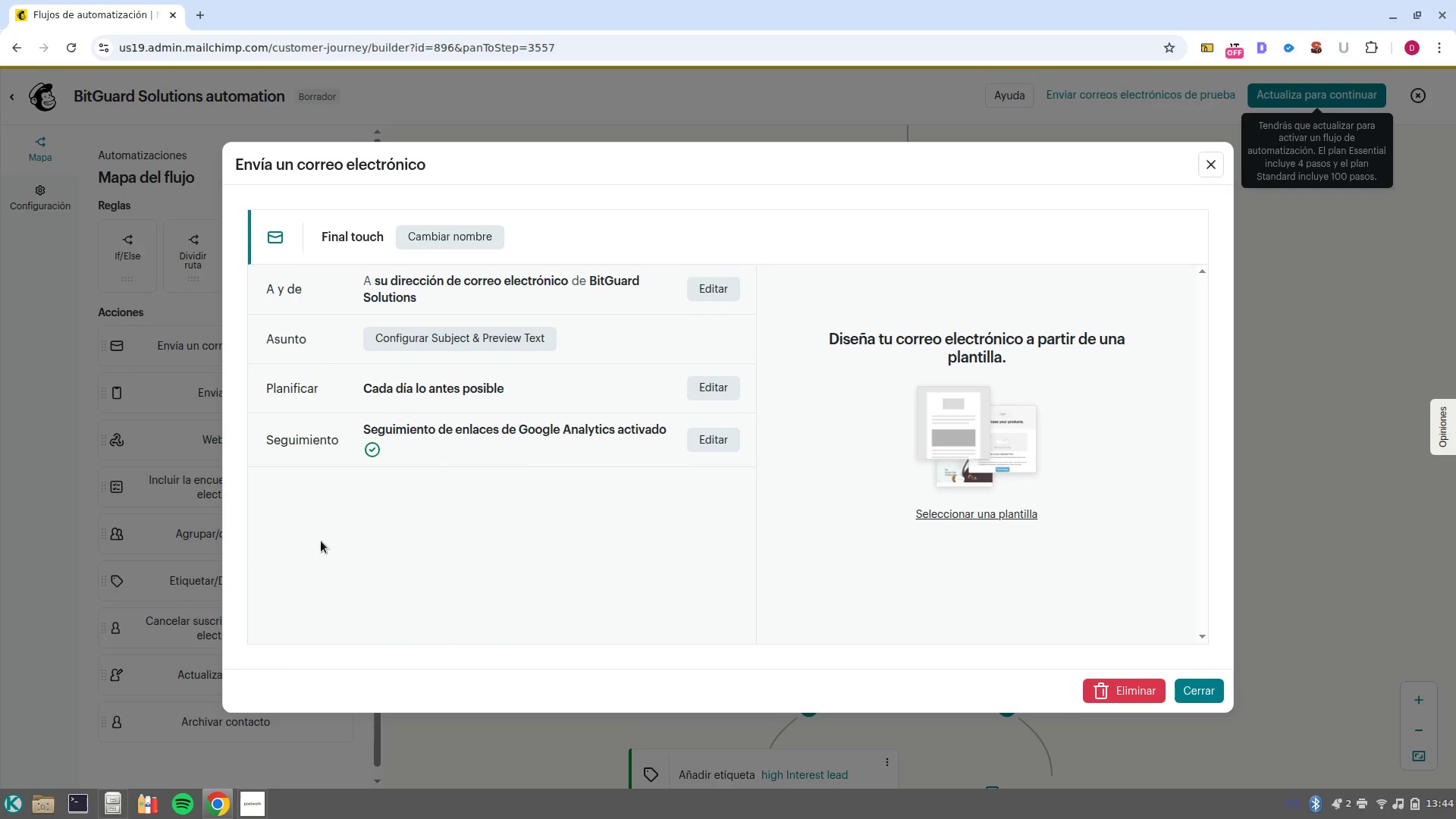 
left_click([484, 344])
 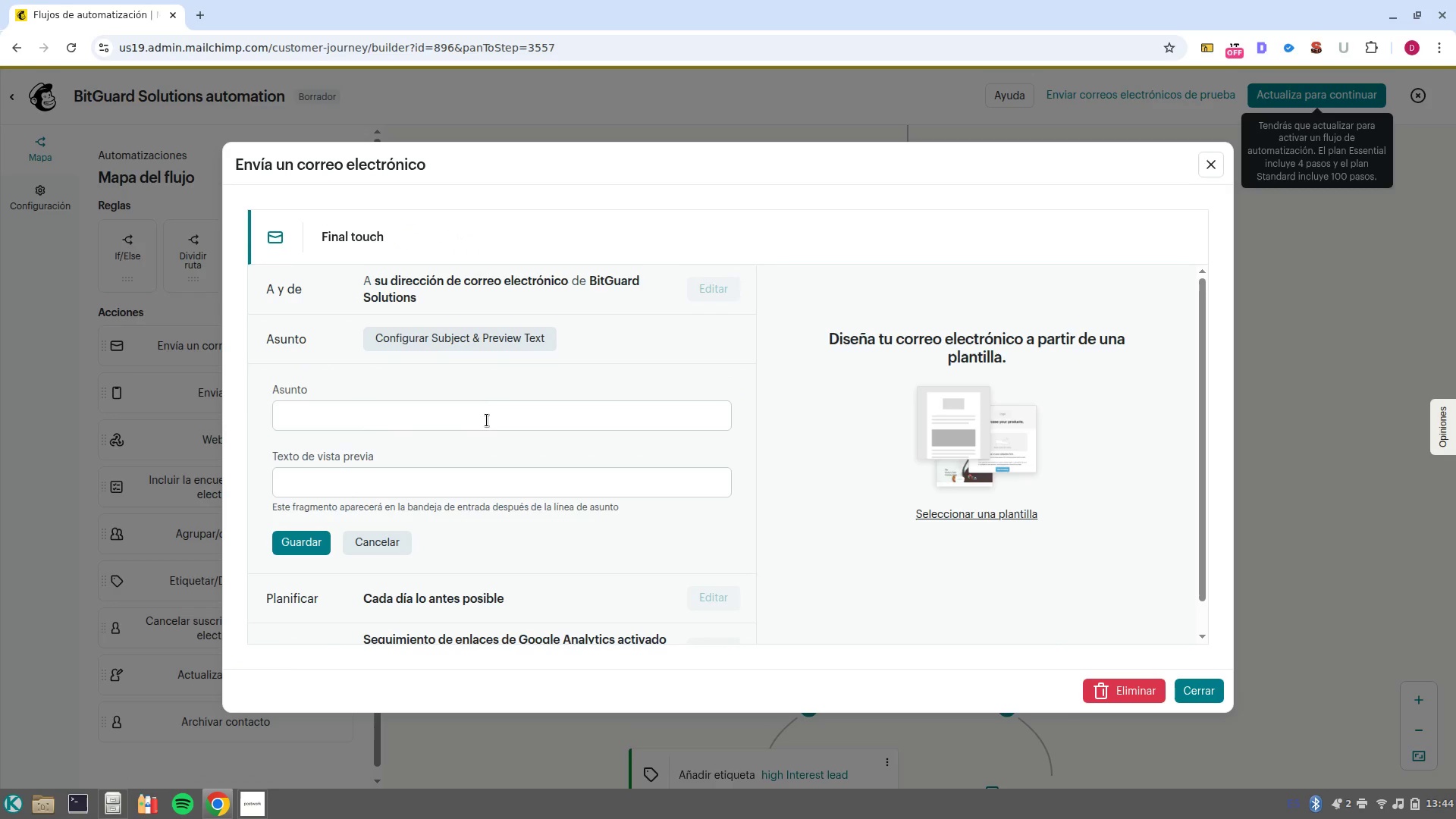 
left_click([487, 421])
 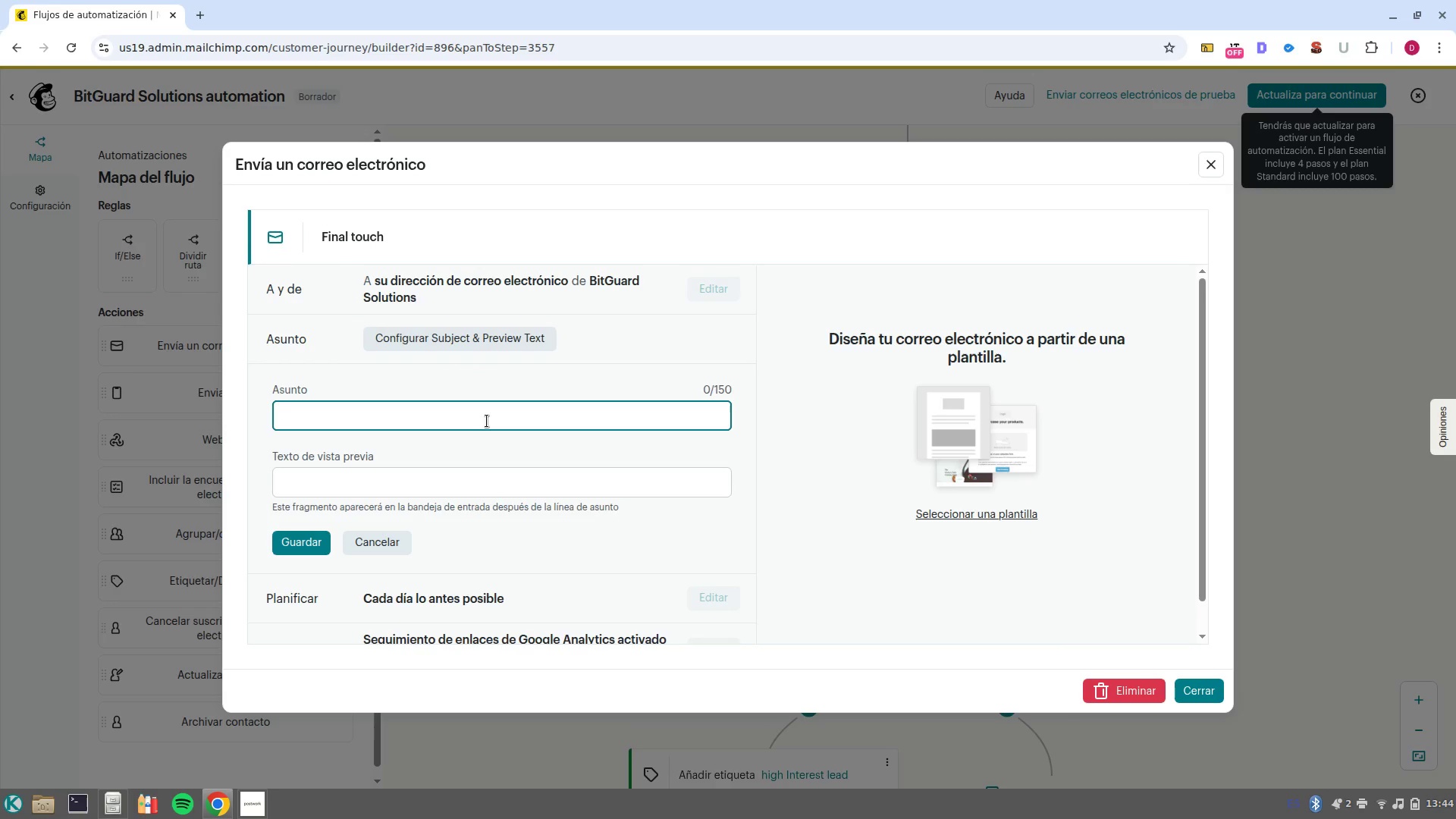 
type(Let-s secure })
key(Backspace)
 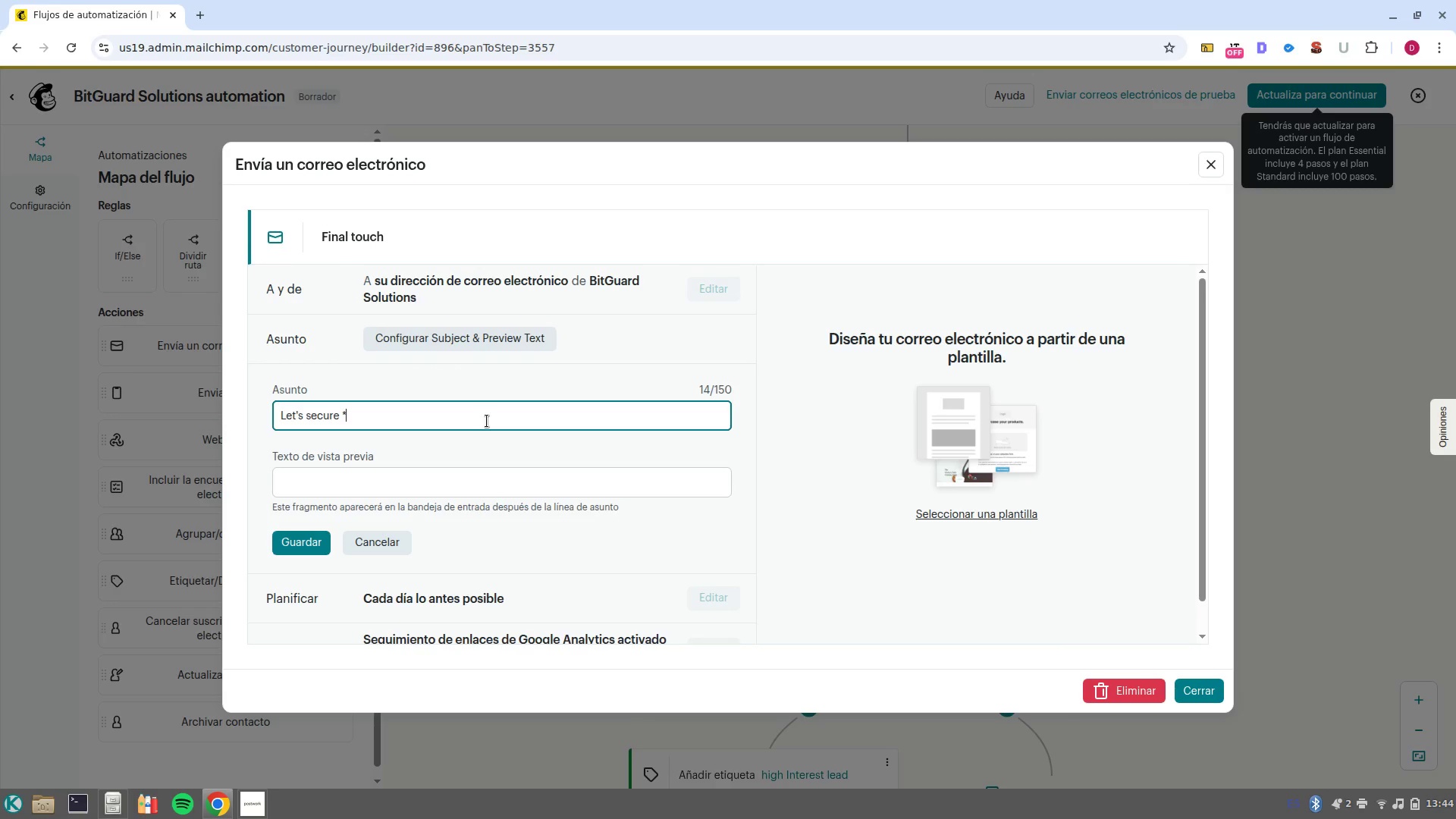 
key(Alt+AltRight)
 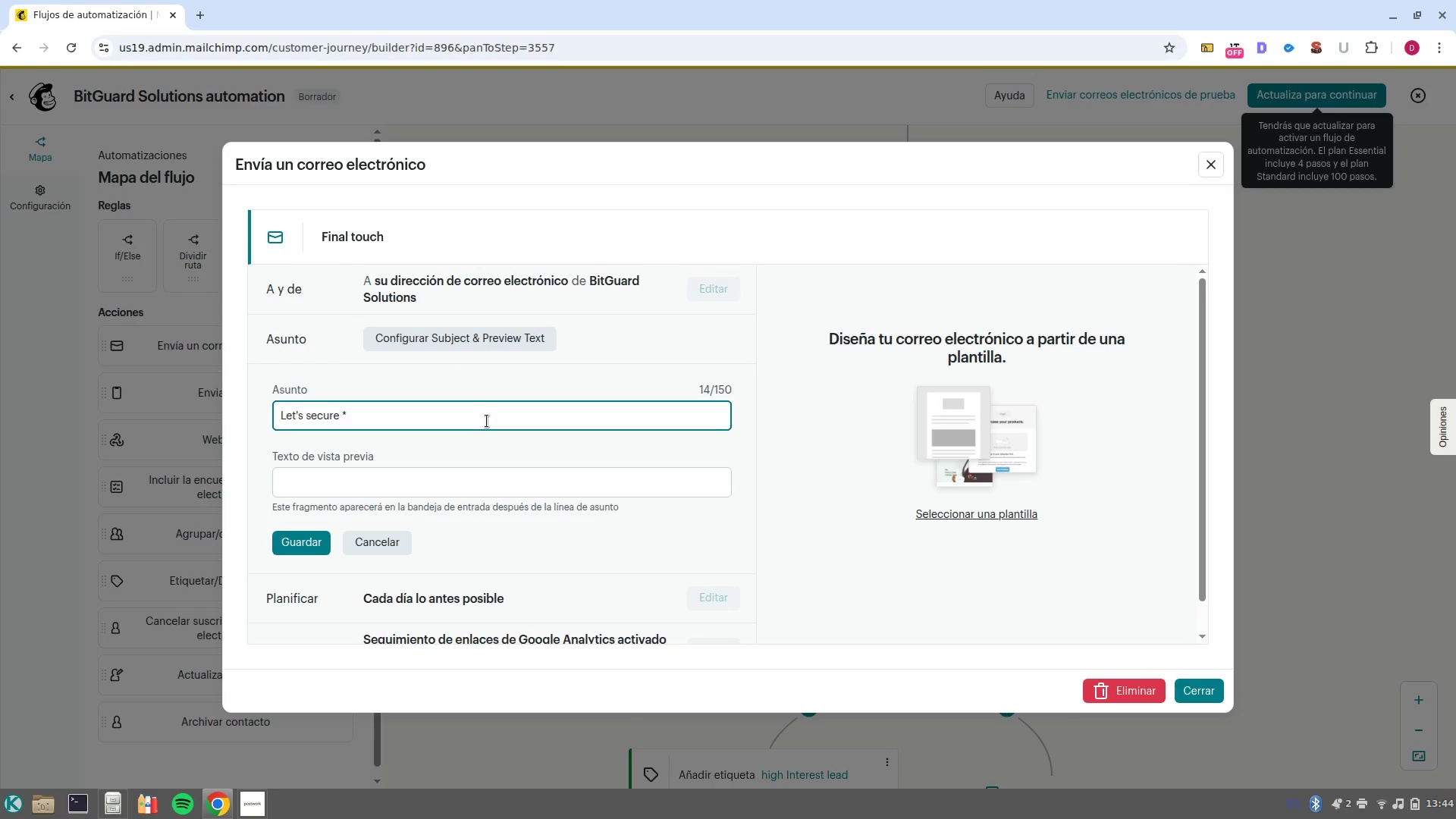 
type(1COMPANY)
 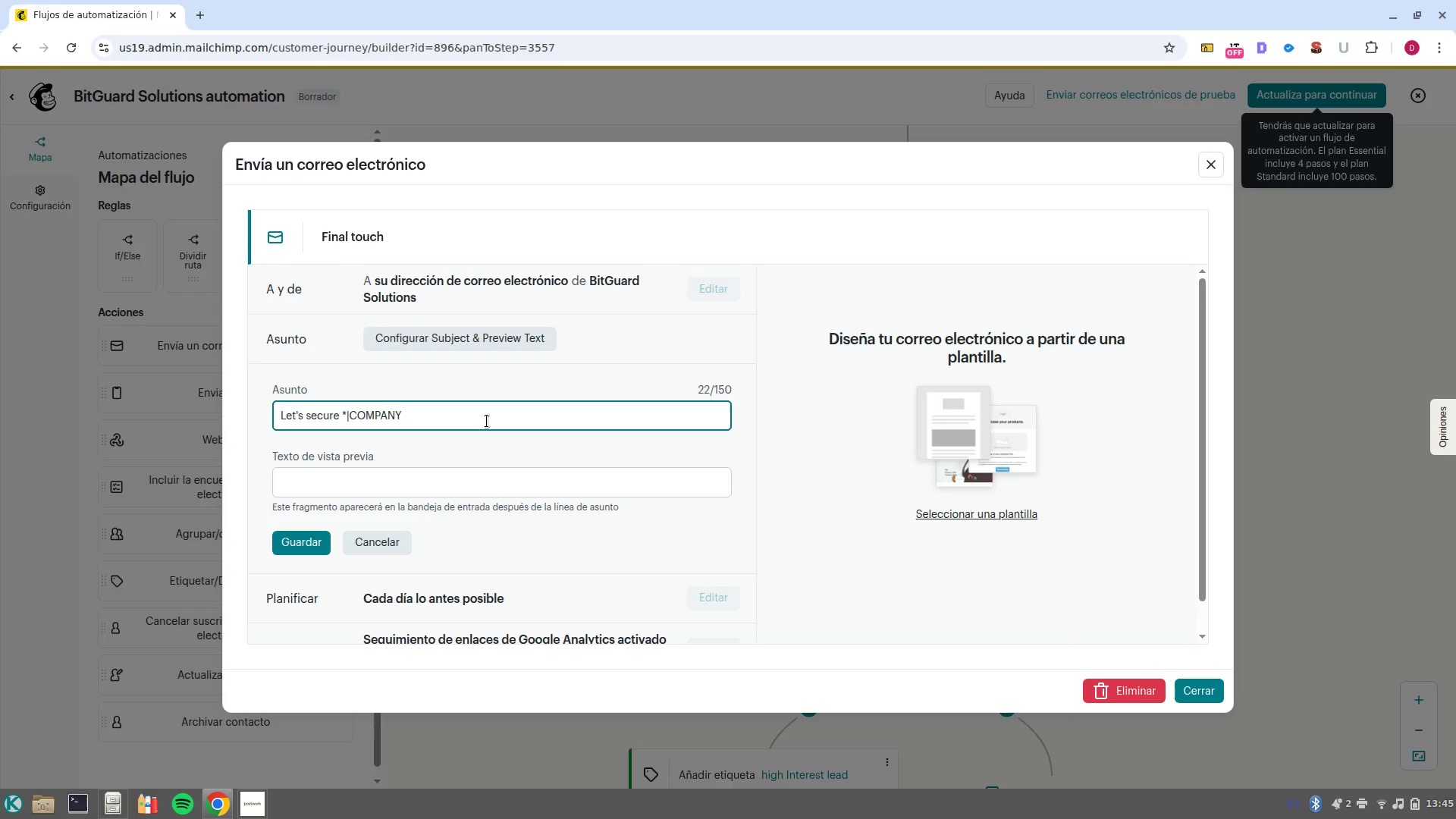 
hold_key(key=AltRight, duration=0.45)
 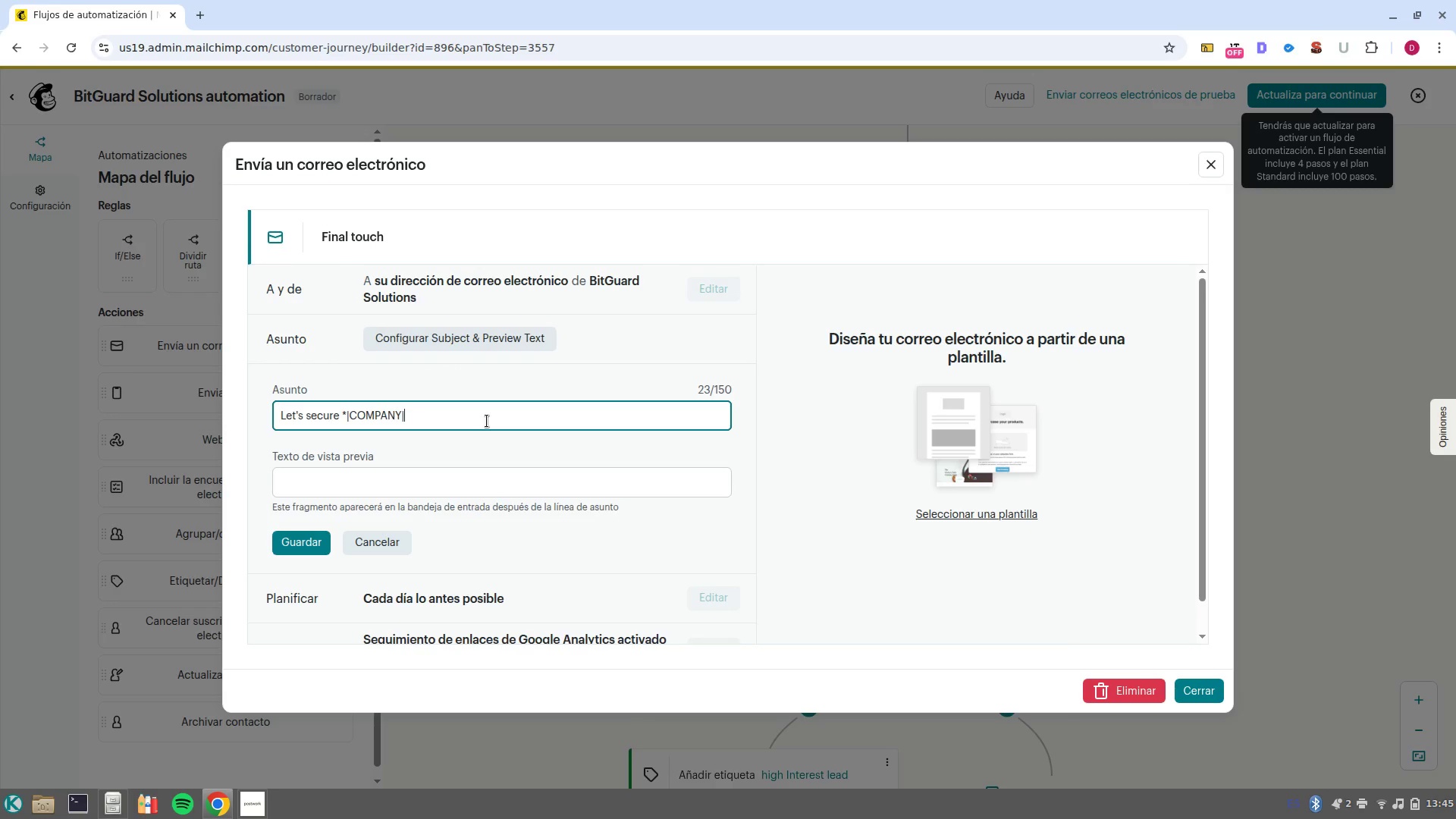 
type(1|)
key(Backspace)
type(} together)
 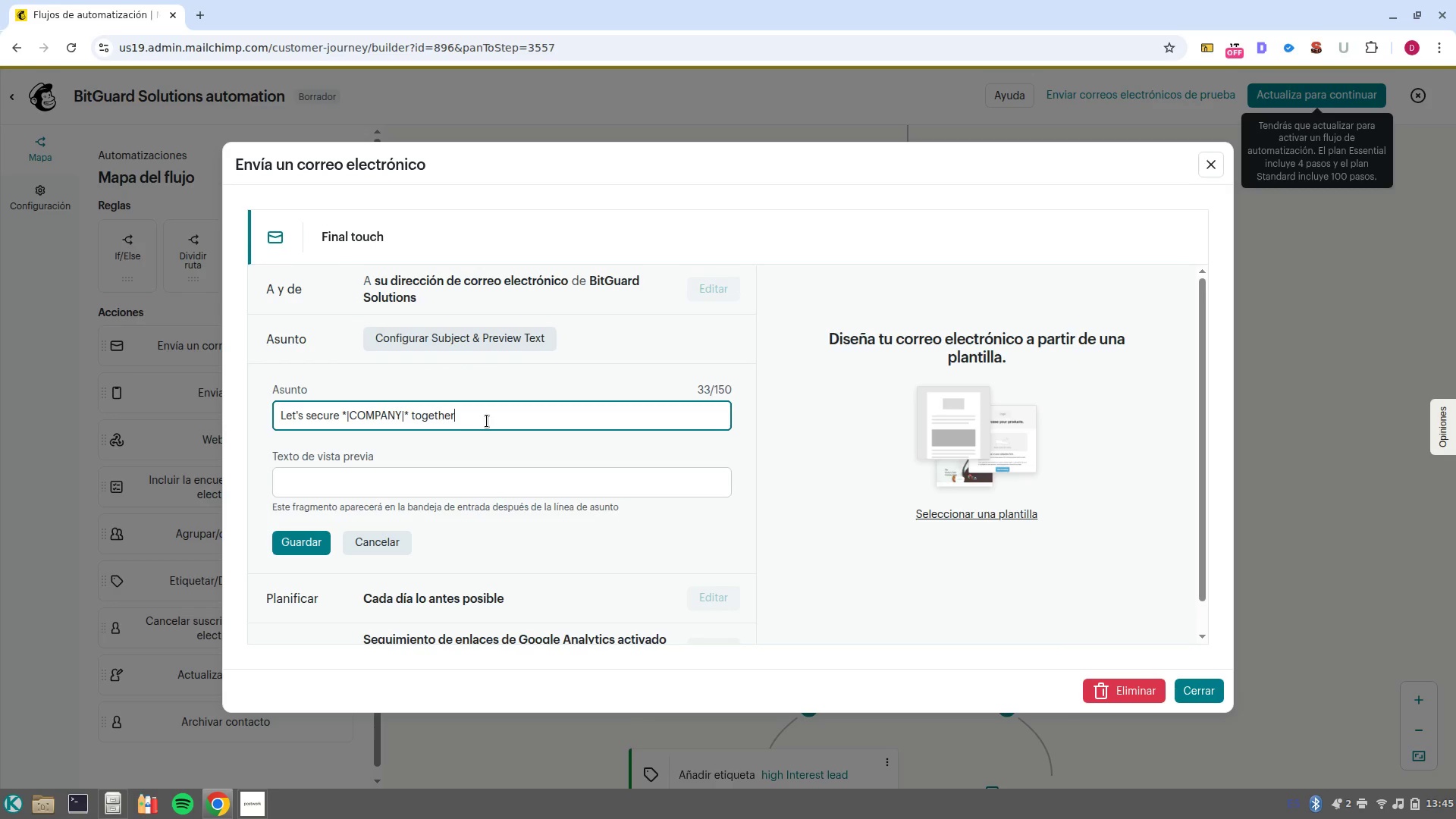 
left_click([312, 549])
 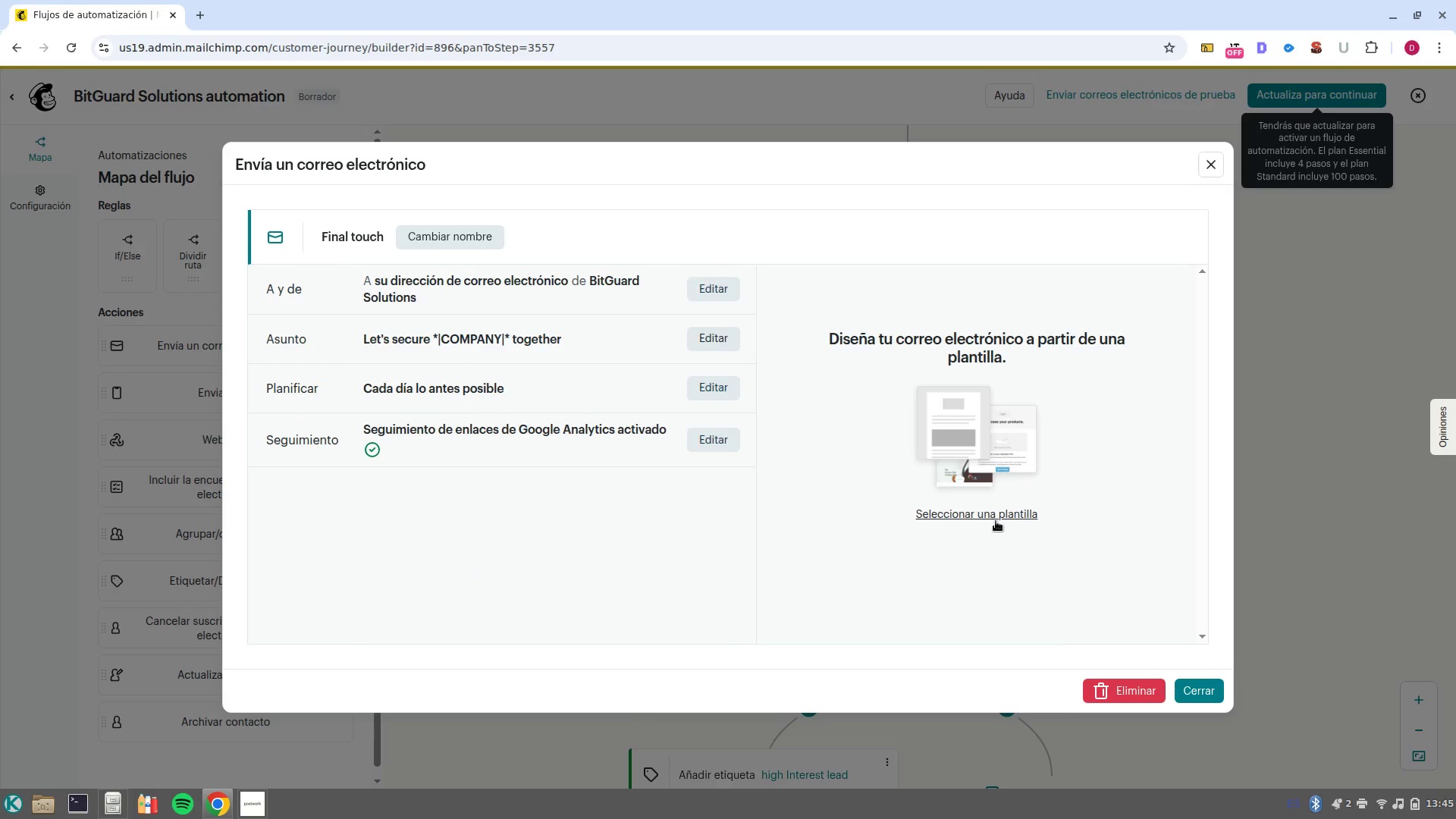 
left_click([997, 520])
 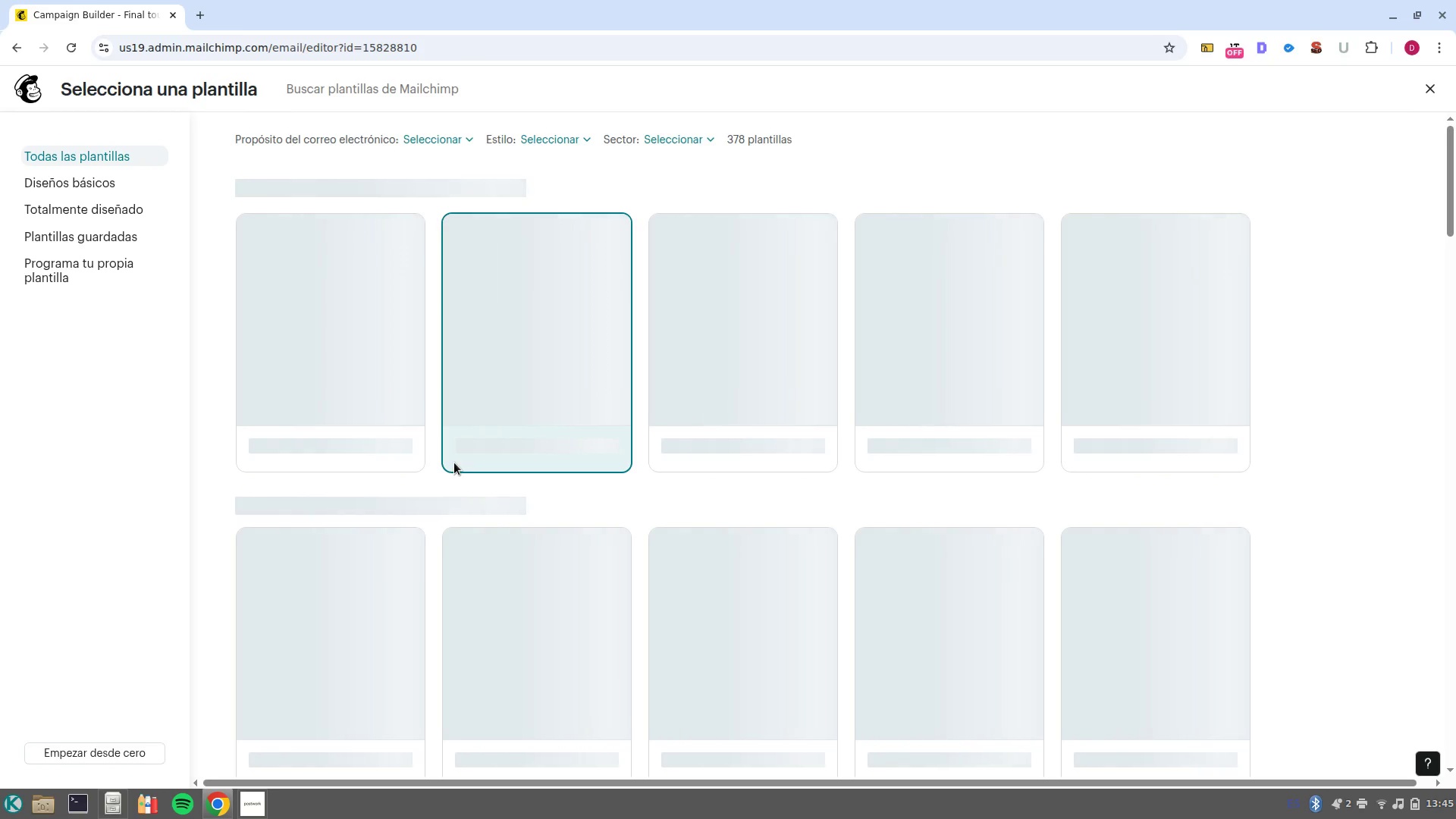 
wait(7.18)
 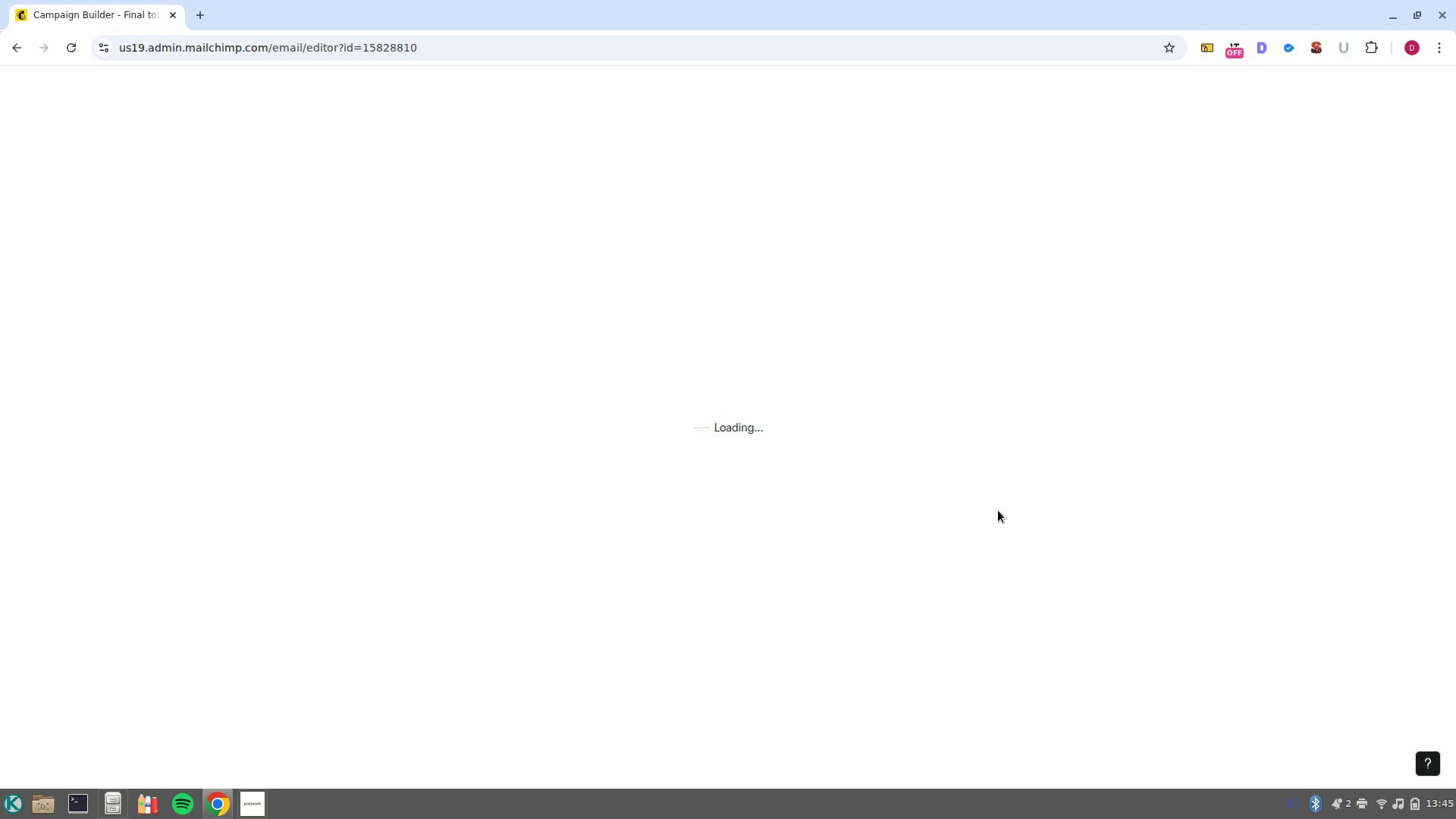 
left_click([341, 345])
 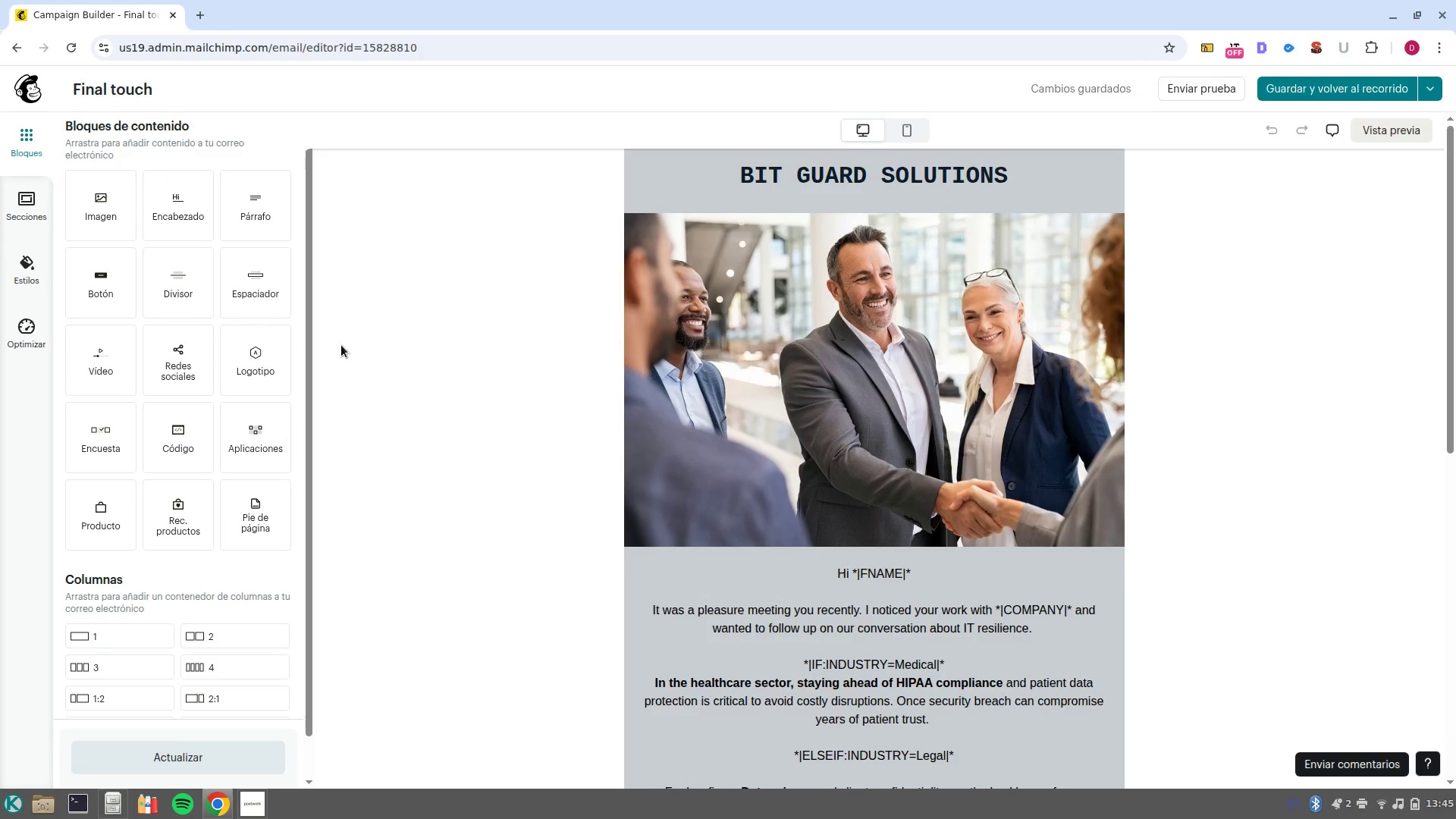 
wait(12.53)
 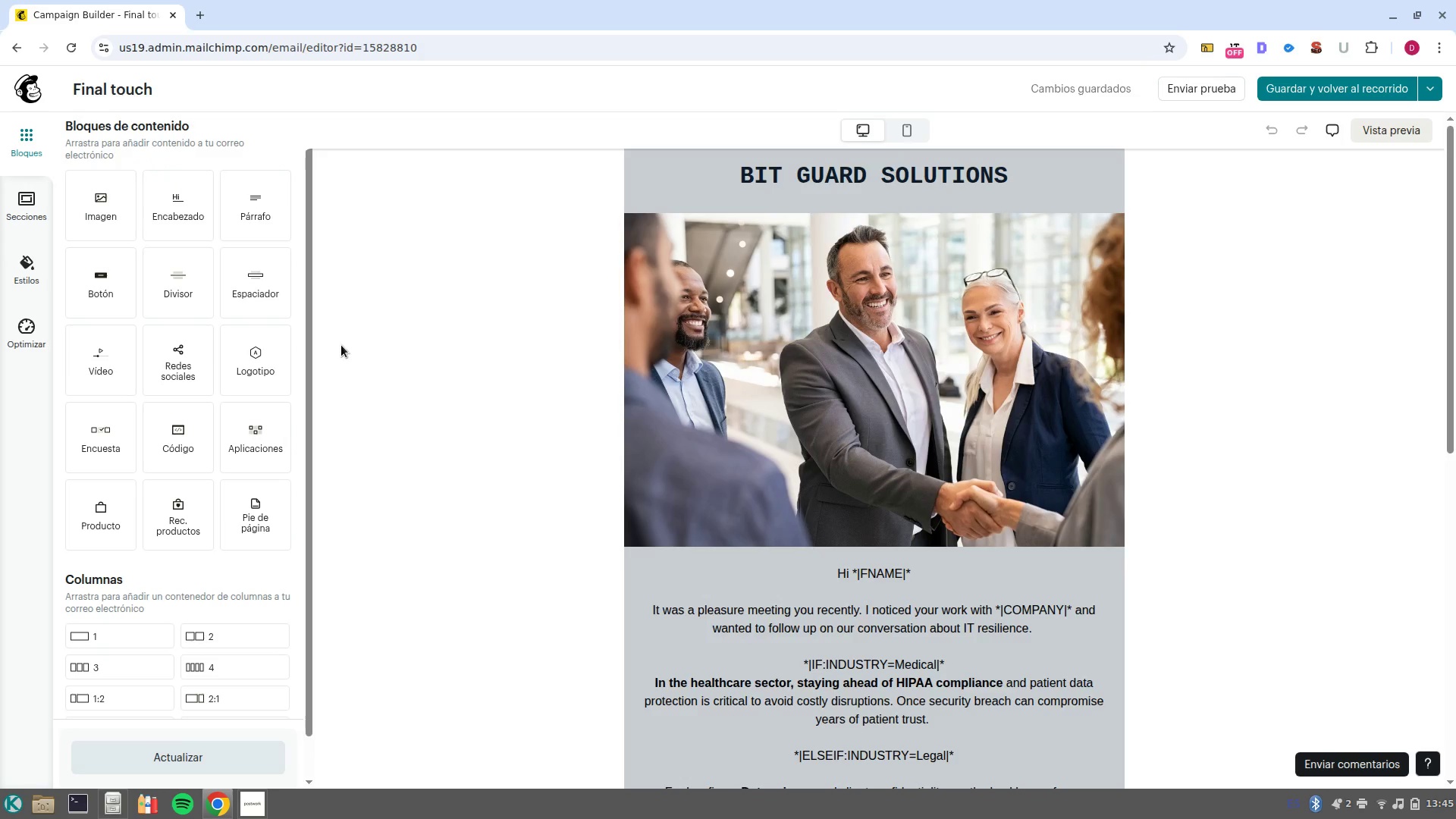 
scroll: coordinate [961, 717], scroll_direction: down, amount: 5.0
 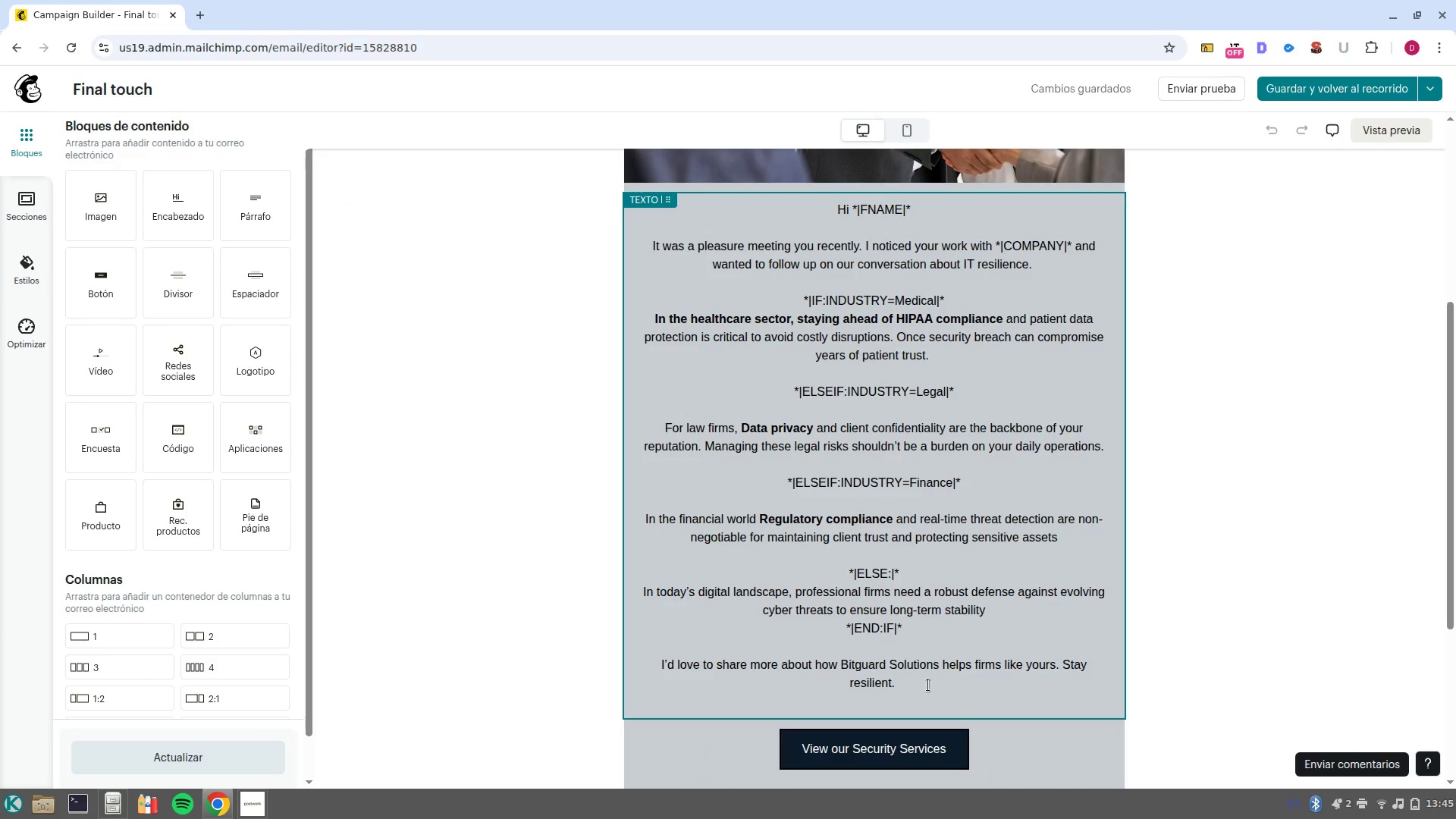 
left_click_drag(start_coordinate=[928, 685], to_coordinate=[657, 245])
 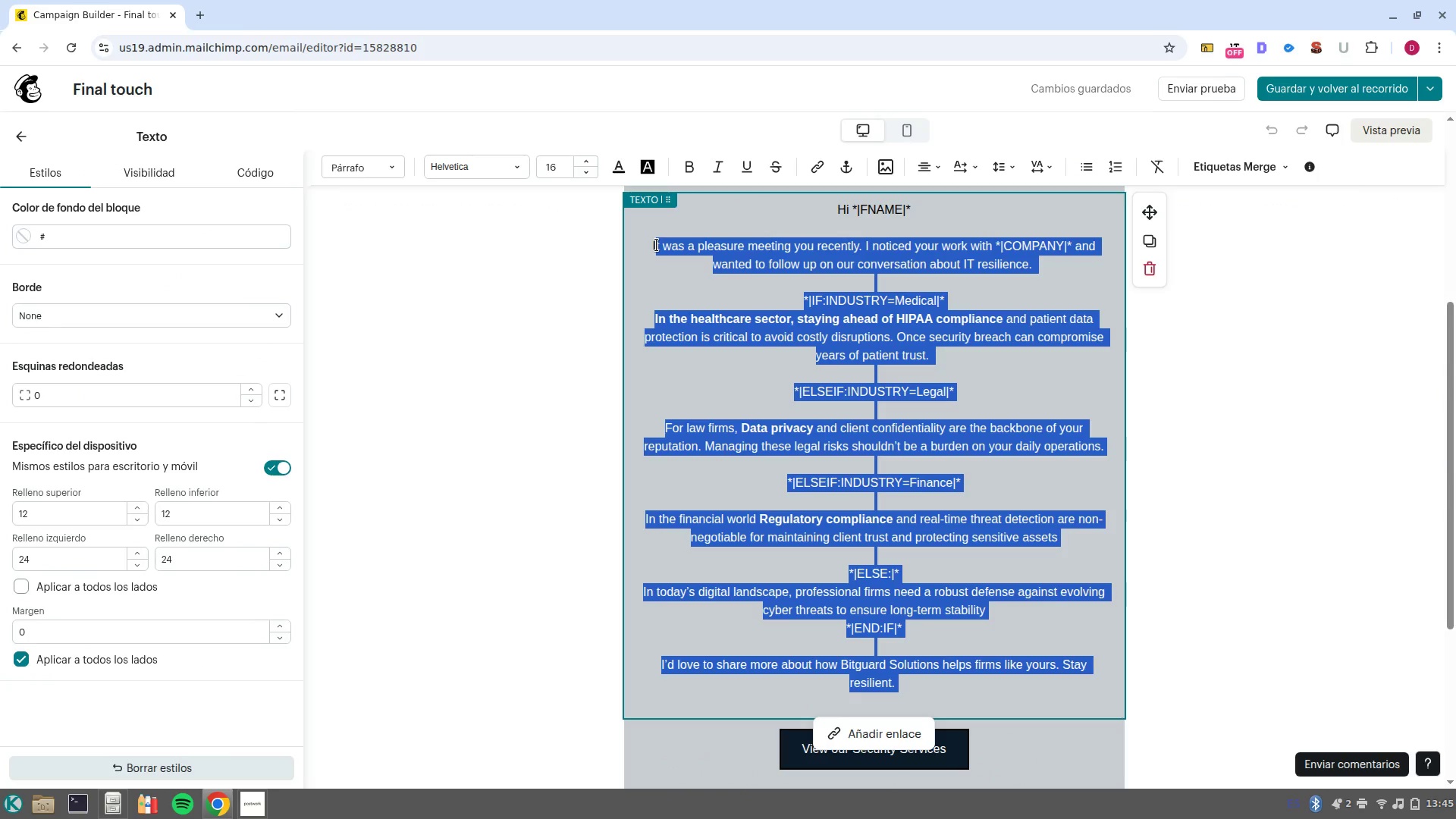 
key(Backspace)
key(Backspace)
type(We-e)
key(Backspace)
type(ve covered the risks, the case studies, and the foundations of cyber/resilence. but)
key(Backspace)
key(Backspace)
key(Backspace)
type(But at the end of the day, security isn-t about theory, it-s about taking actions before a breach happens.)
 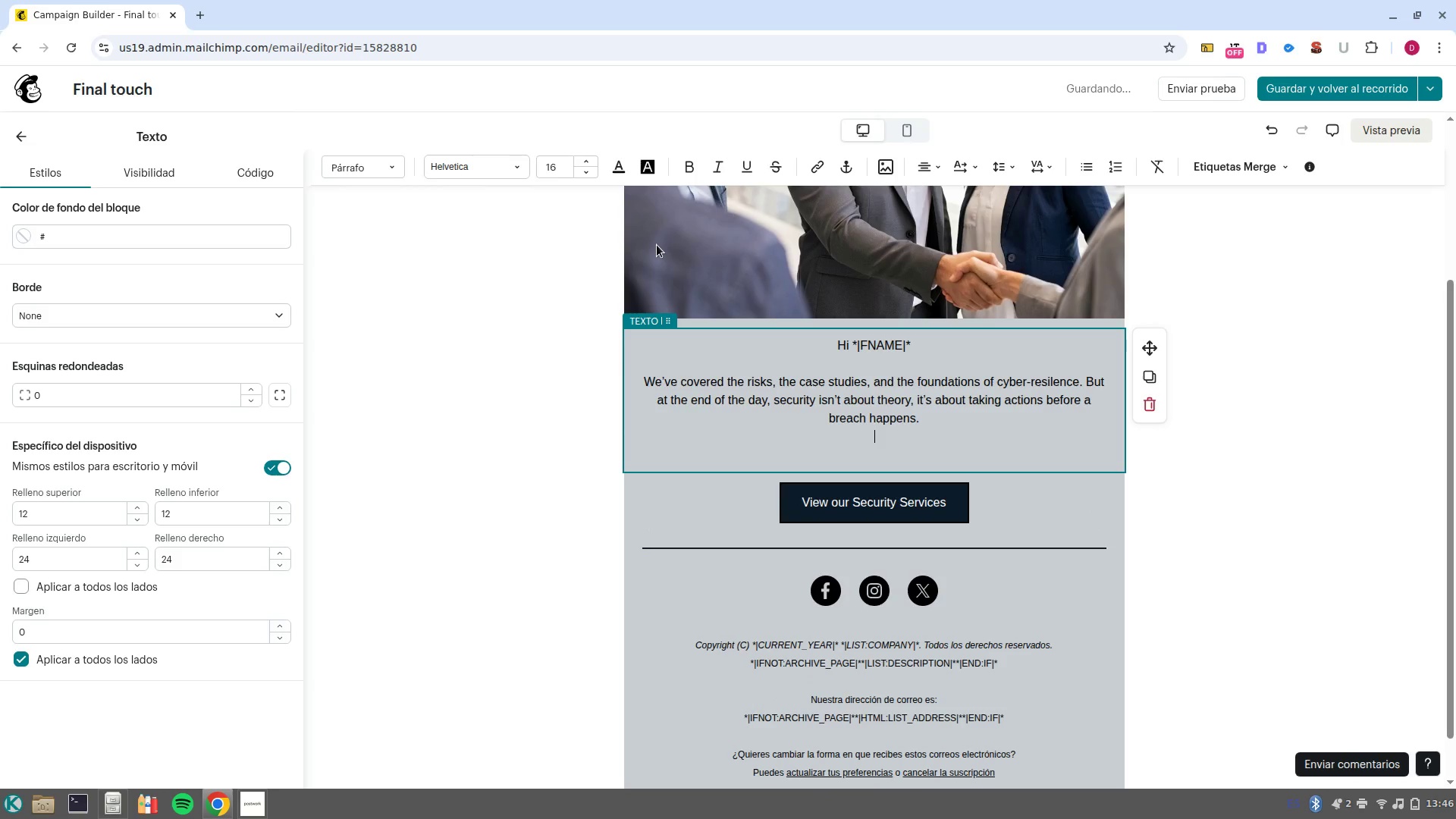 
 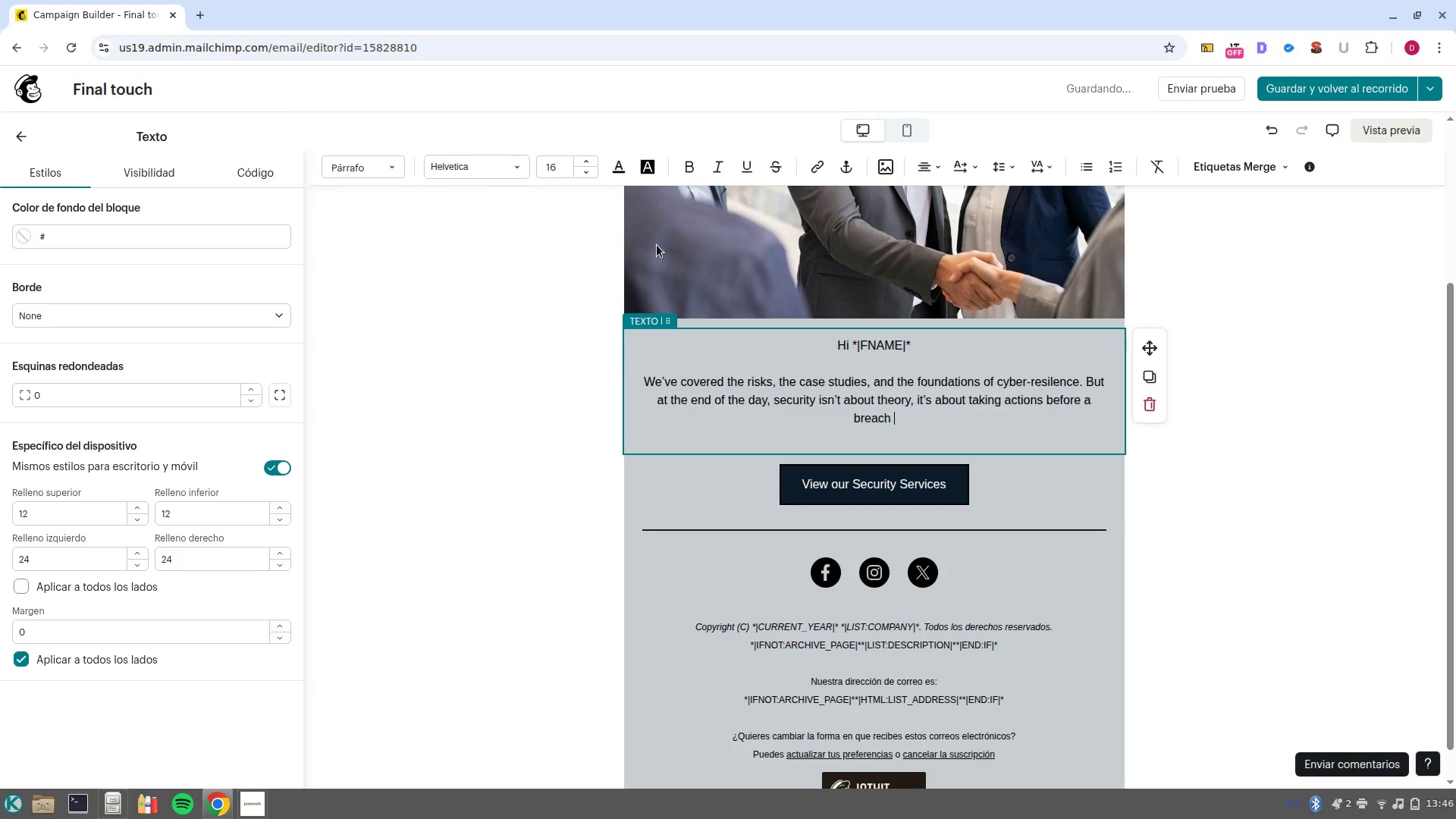 
key(Enter)
 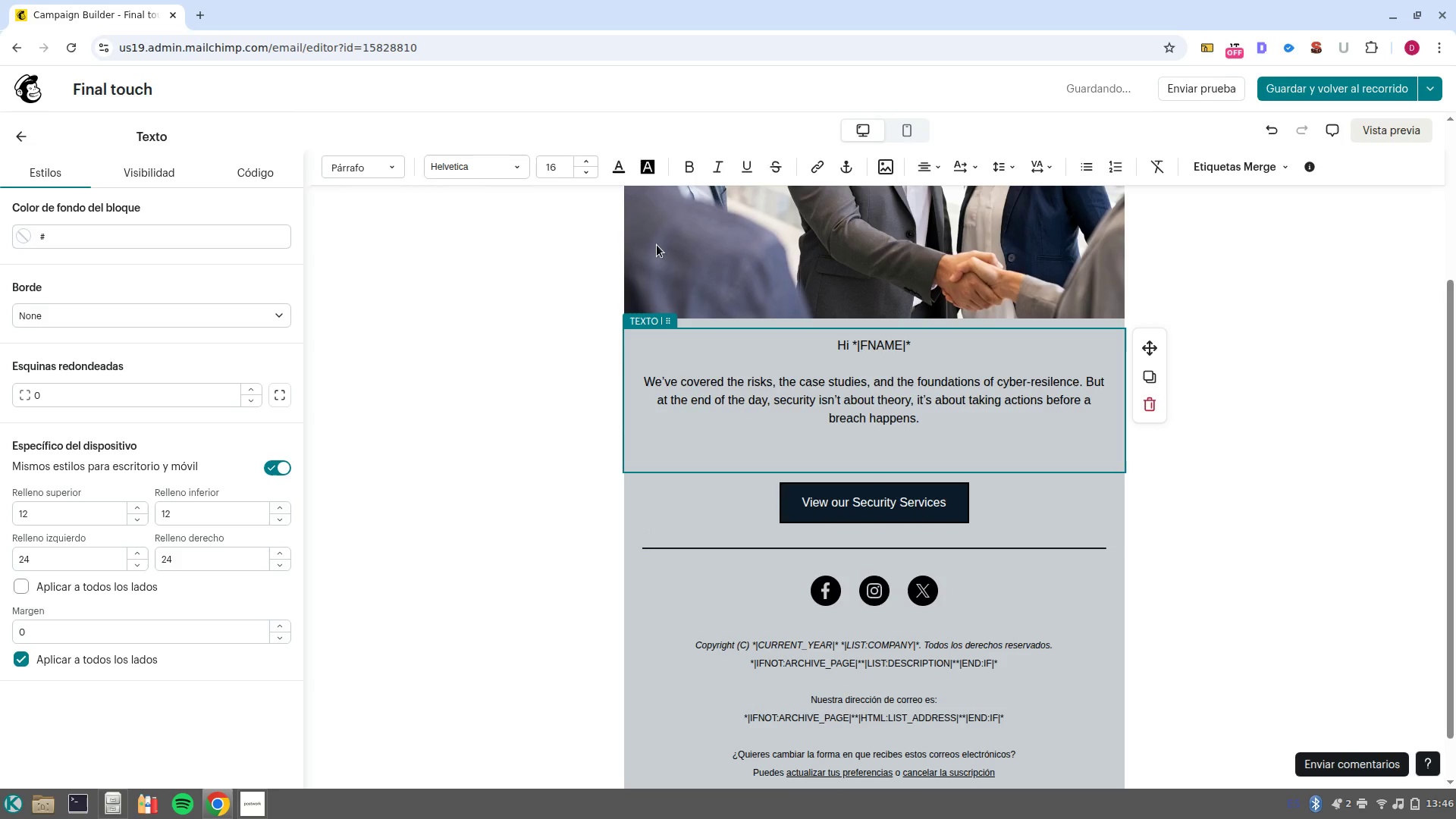 
key(Enter)
 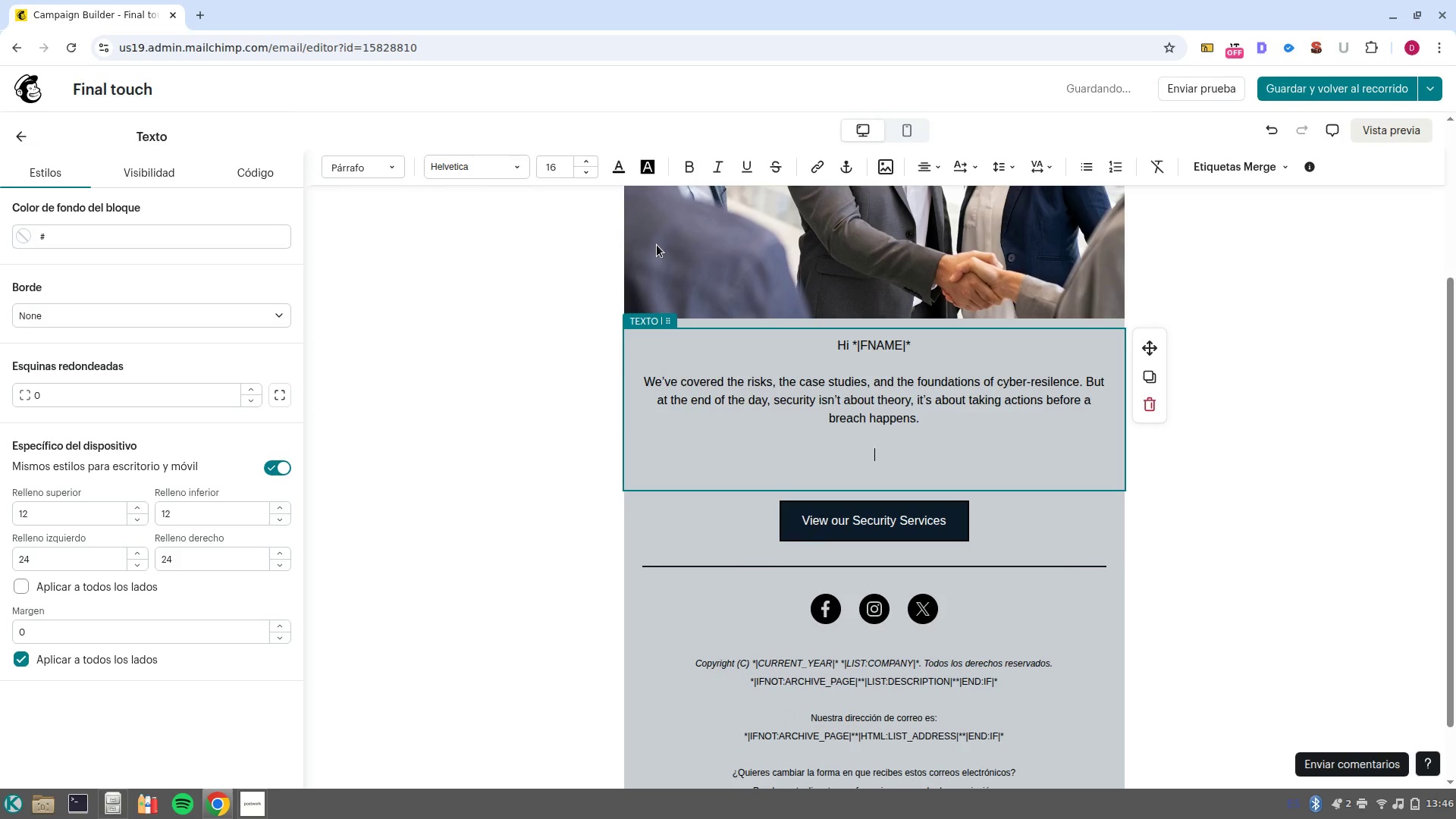 
type(Iv-e)
key(Backspace)
key(Backspace)
key(Backspace)
type(-ve been revi)
 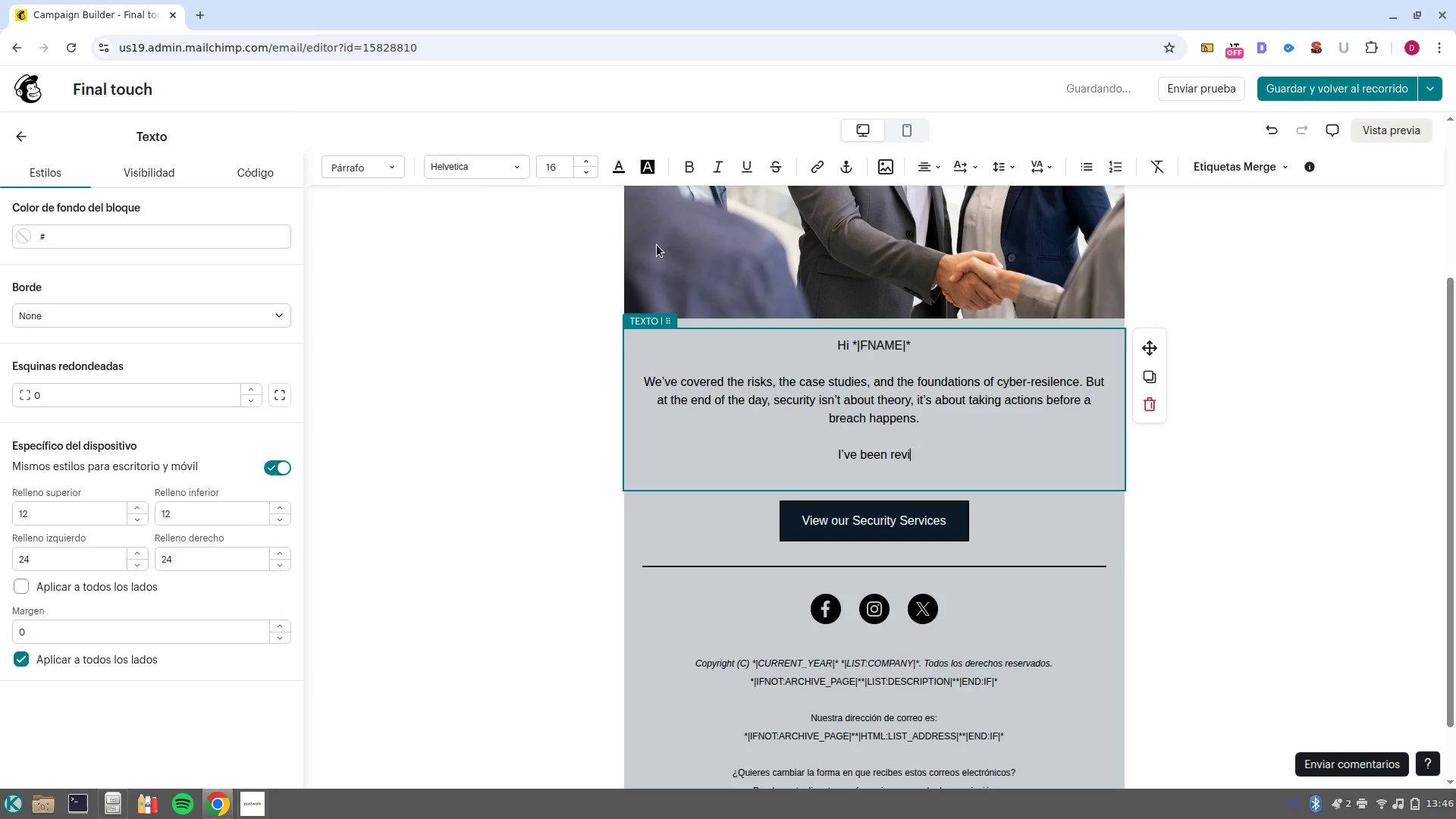 
type(ewing the profile for )
 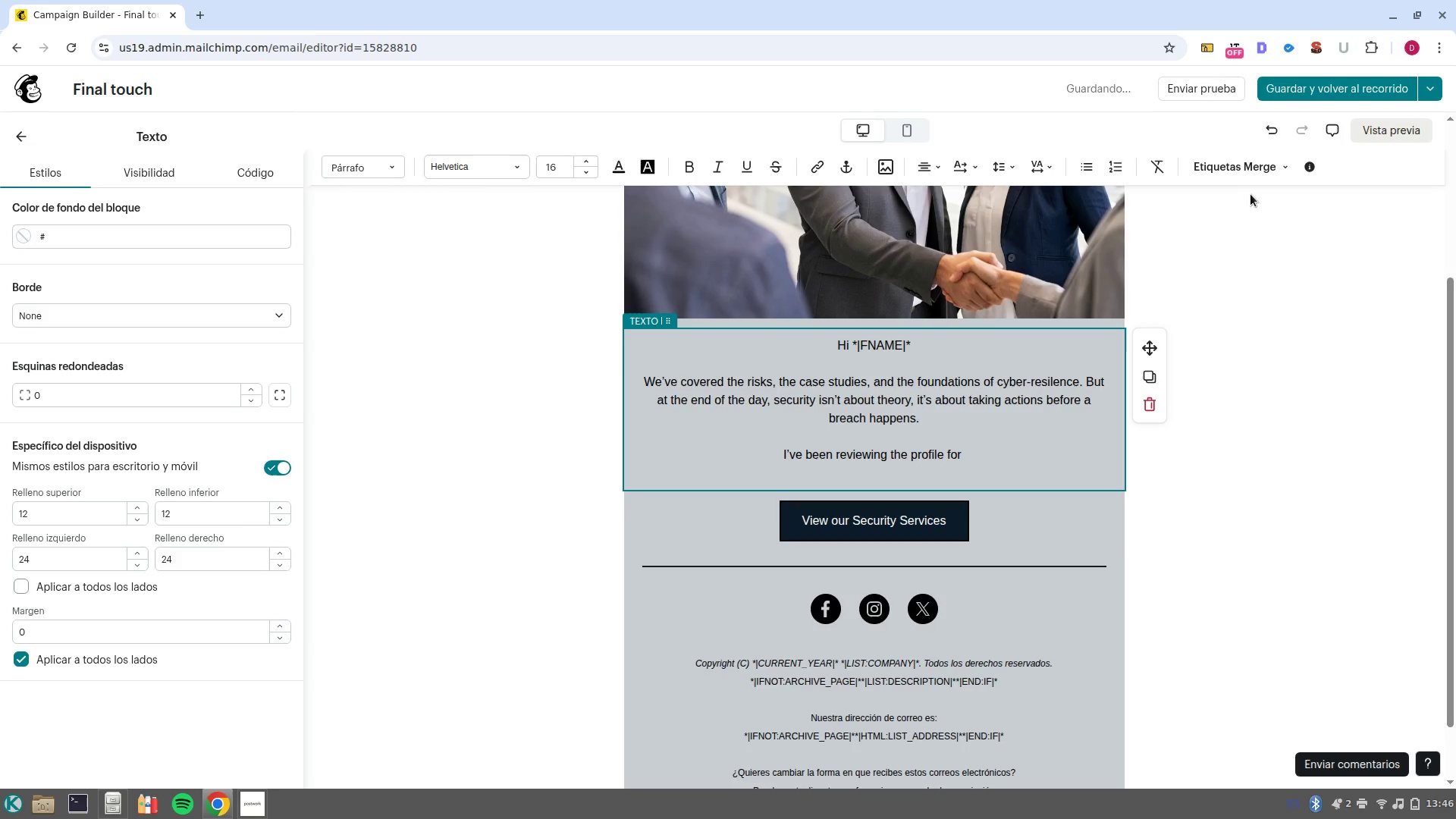 
left_click([1243, 176])
 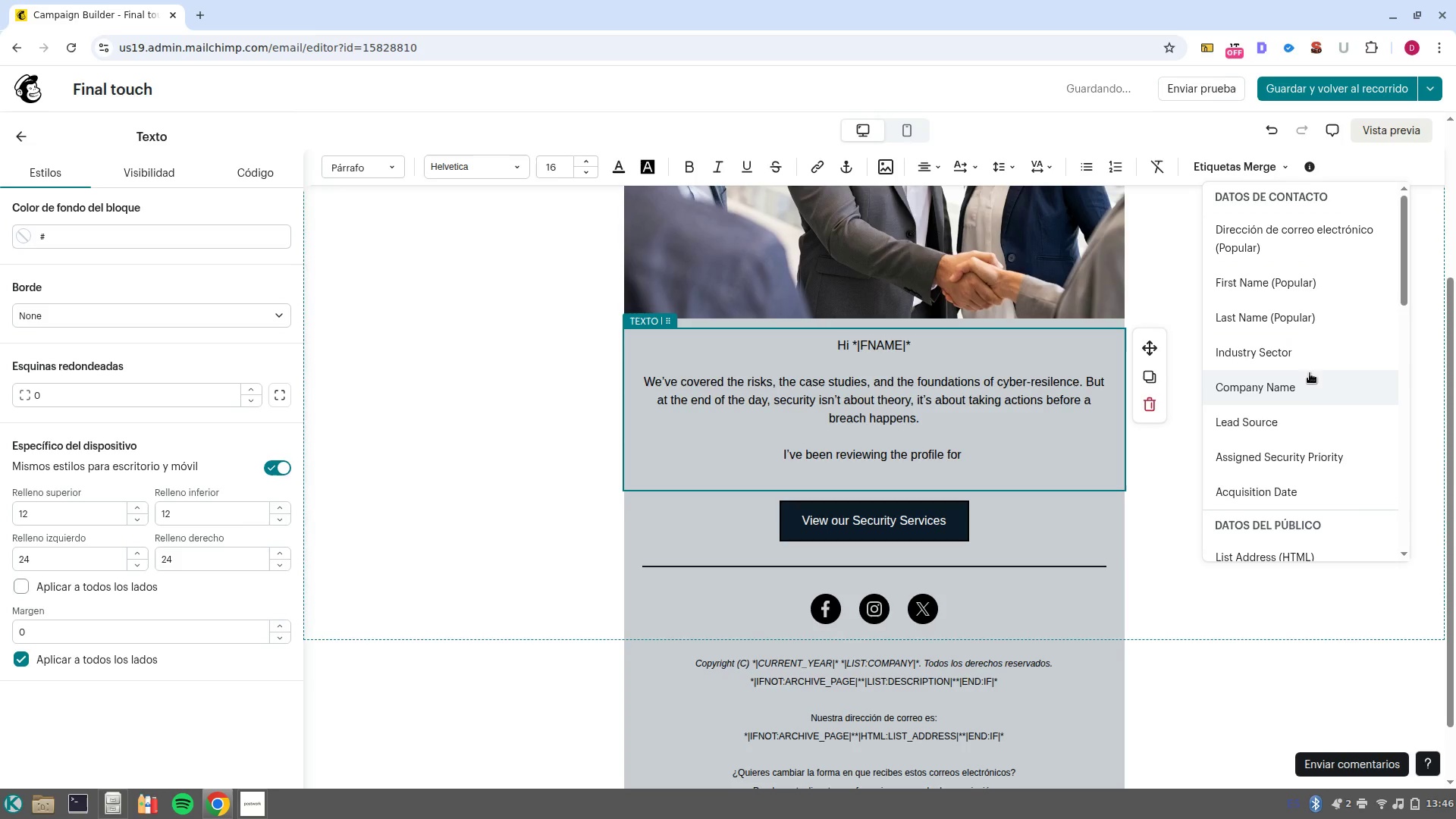 
left_click([1305, 389])
 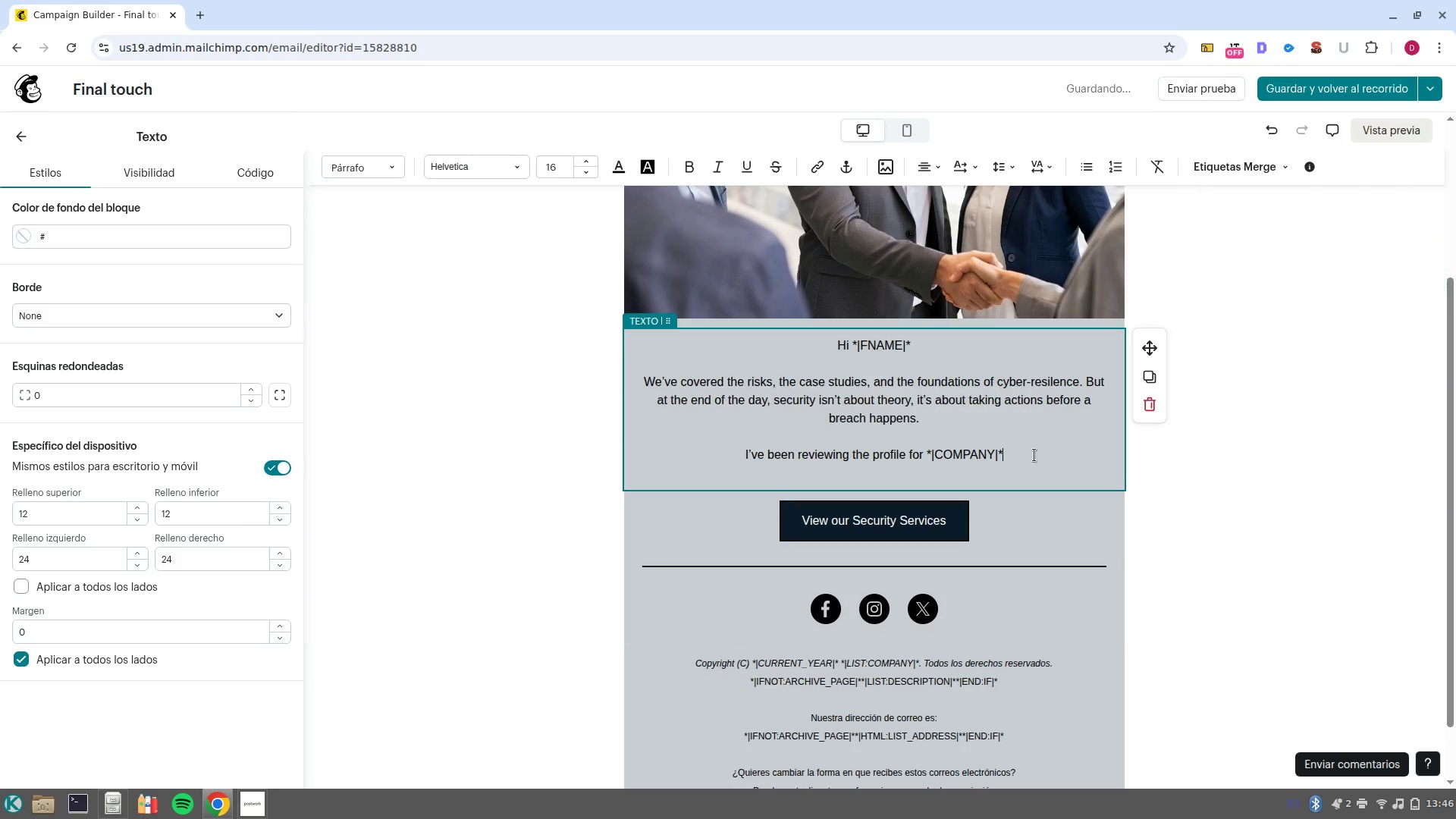 
left_click([1035, 457])
 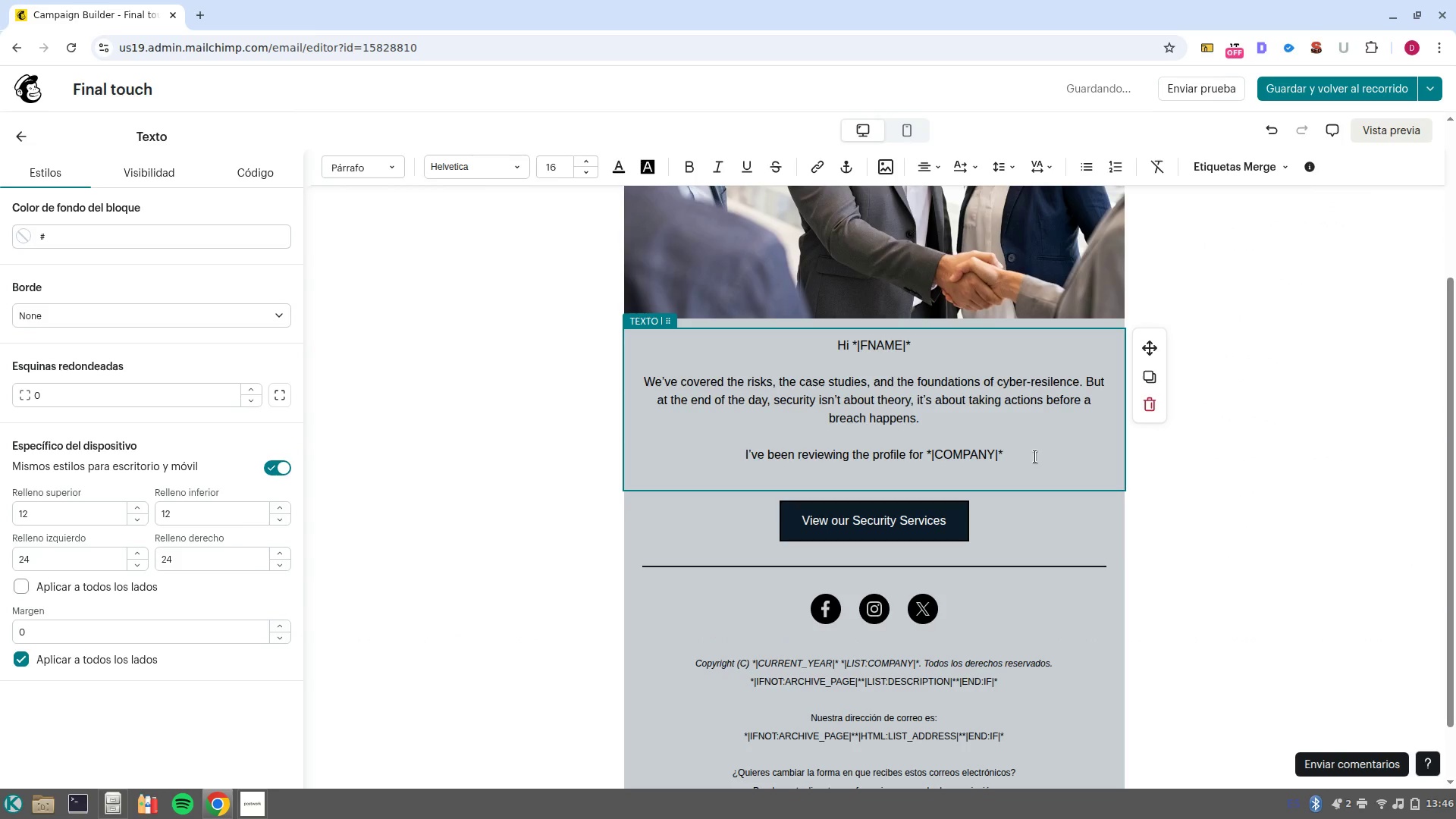 
type( and, based on our initial assessment, we have categorized your current risk level as )
 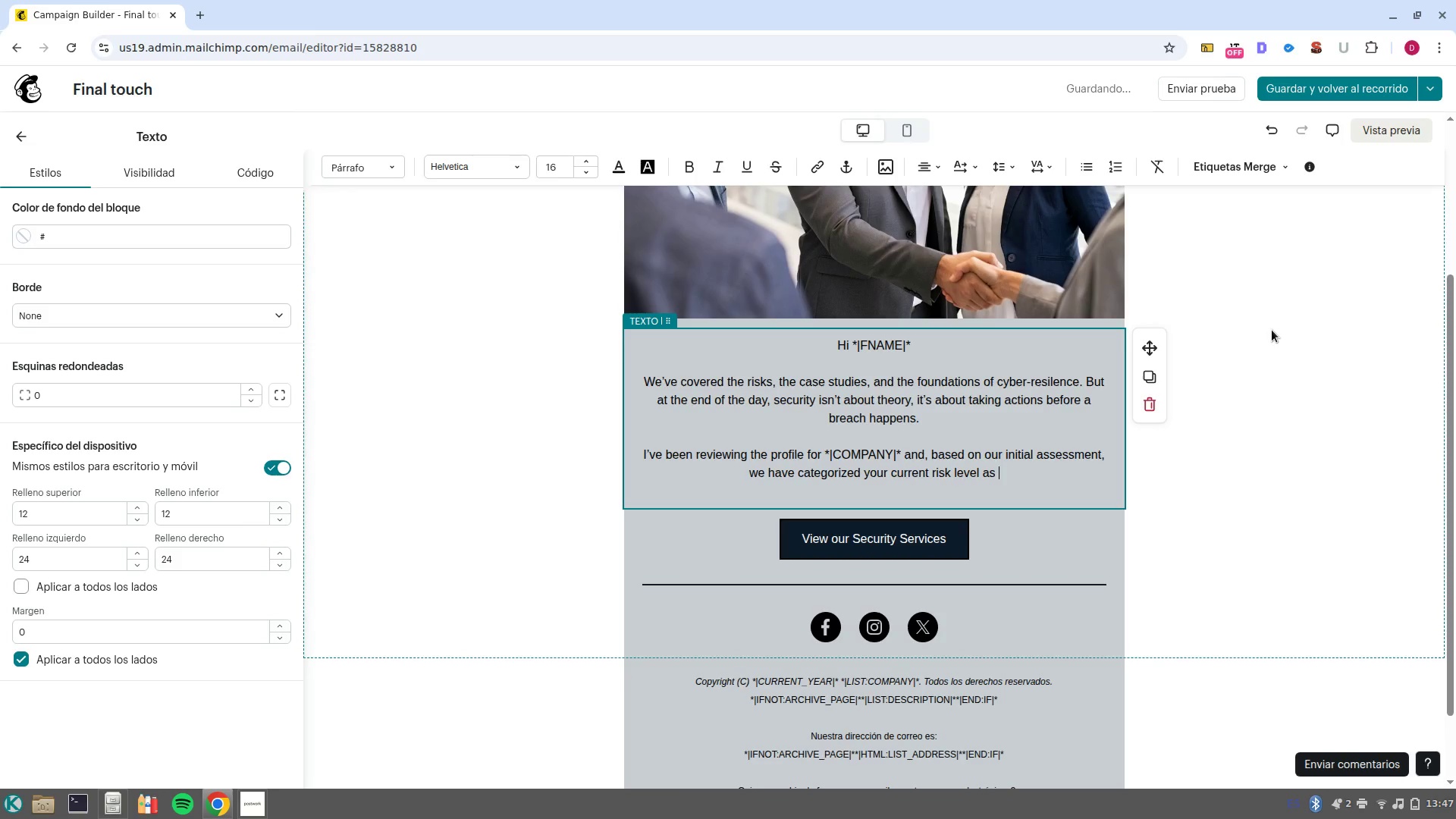 
key(Control+B)
 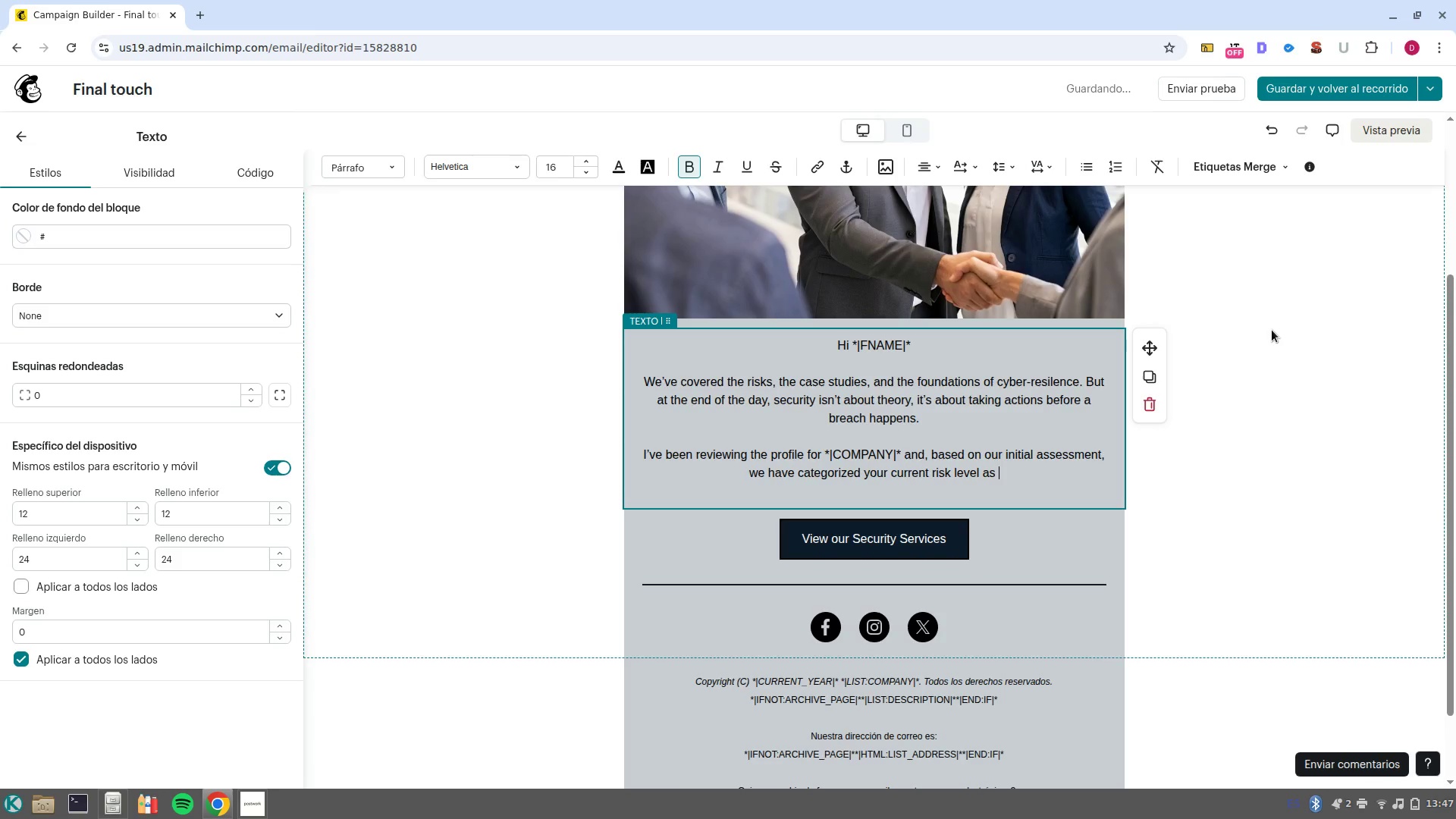 
type(Priority)
 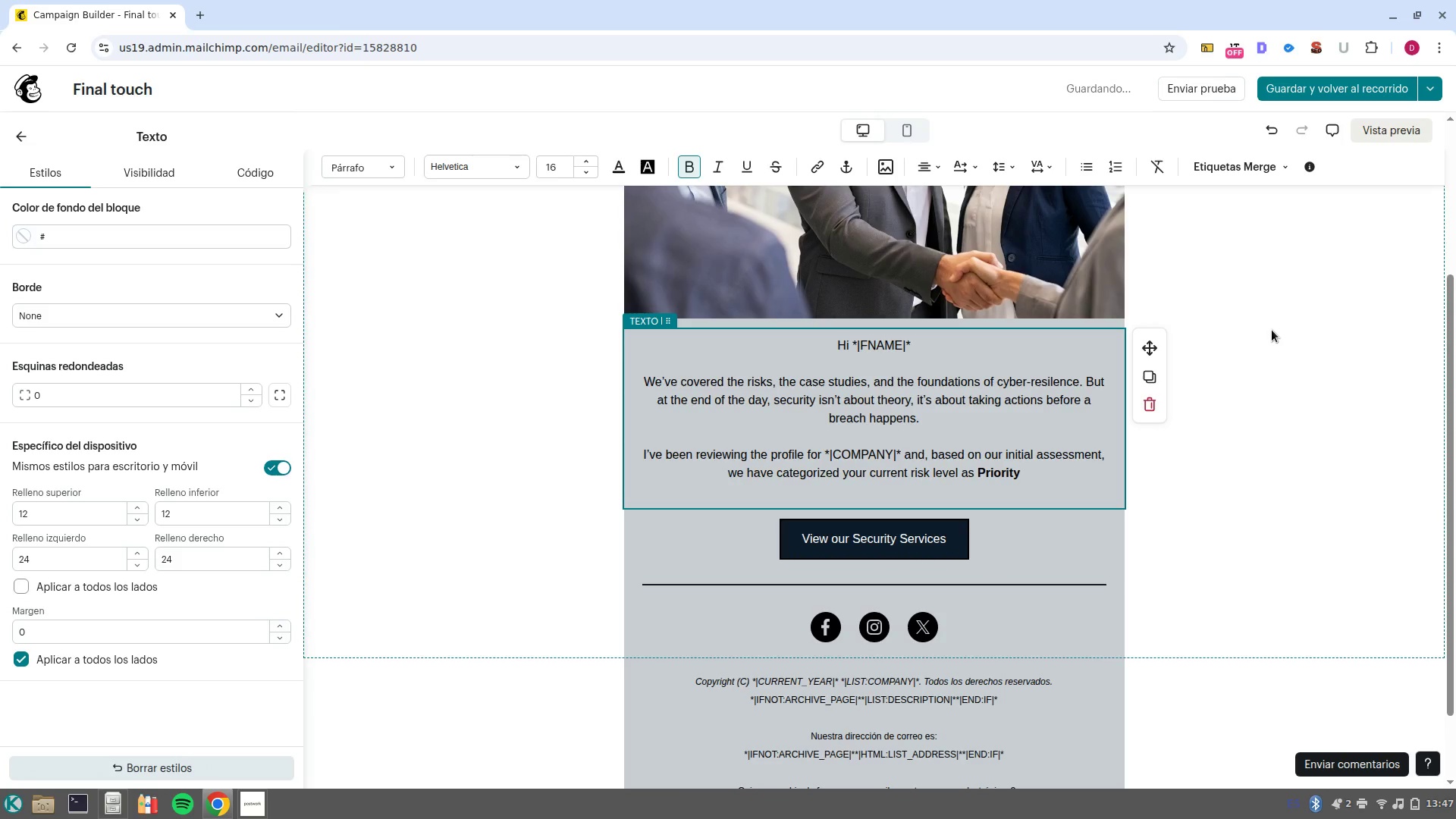 
hold_key(key=ControlLeft, duration=2.73)
 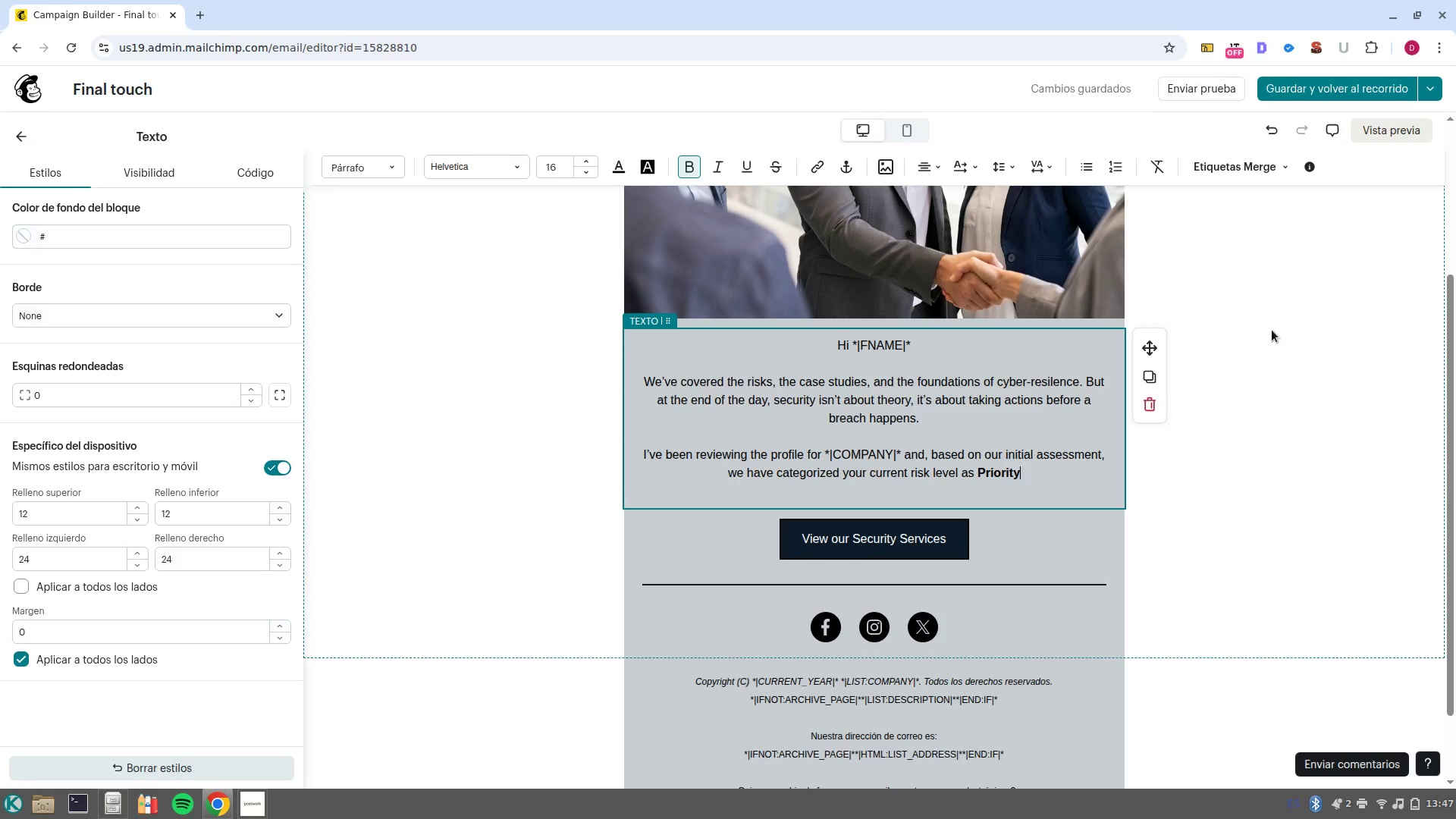 
key(Shift+Period)
 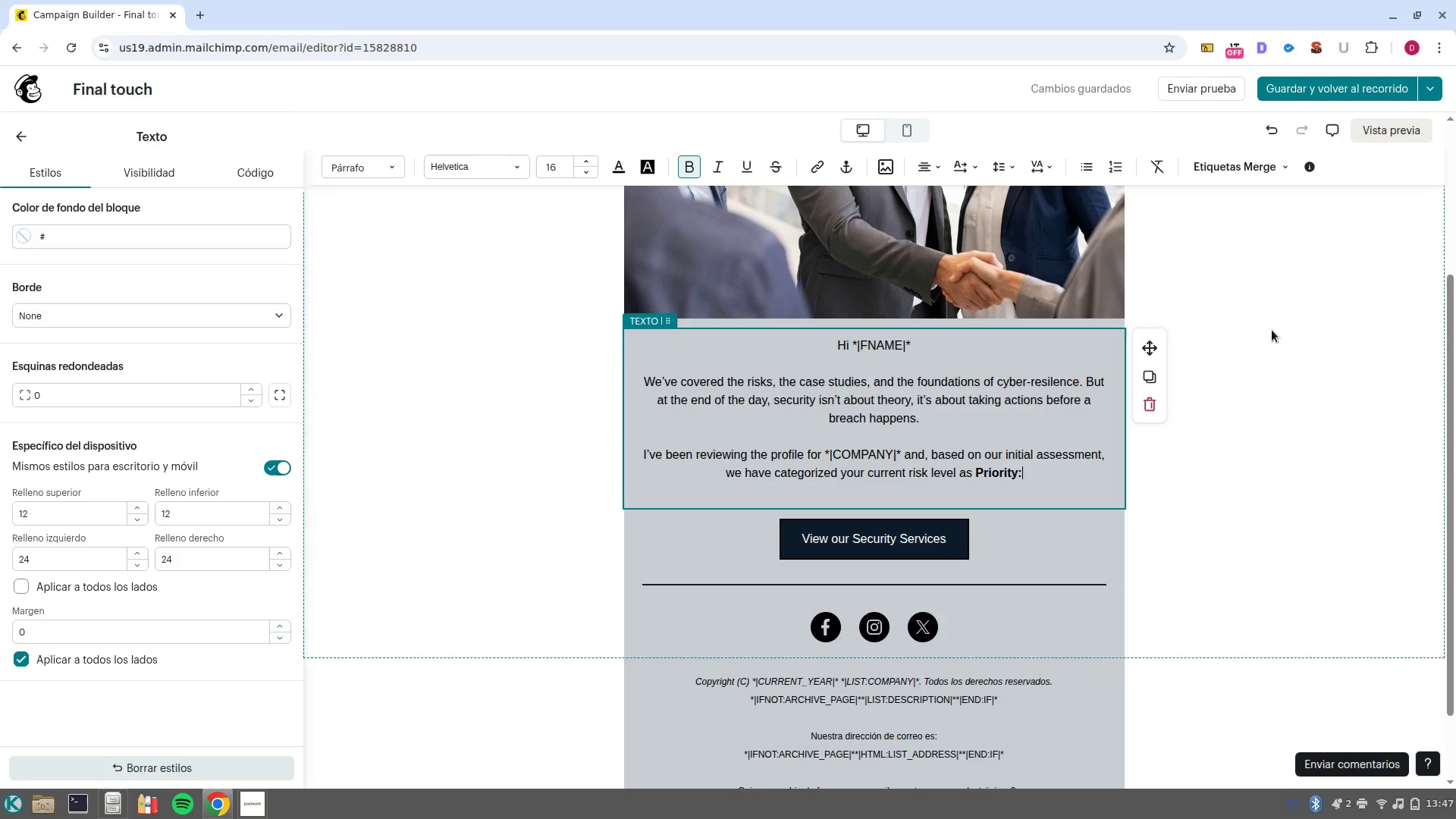 
key(Space)
 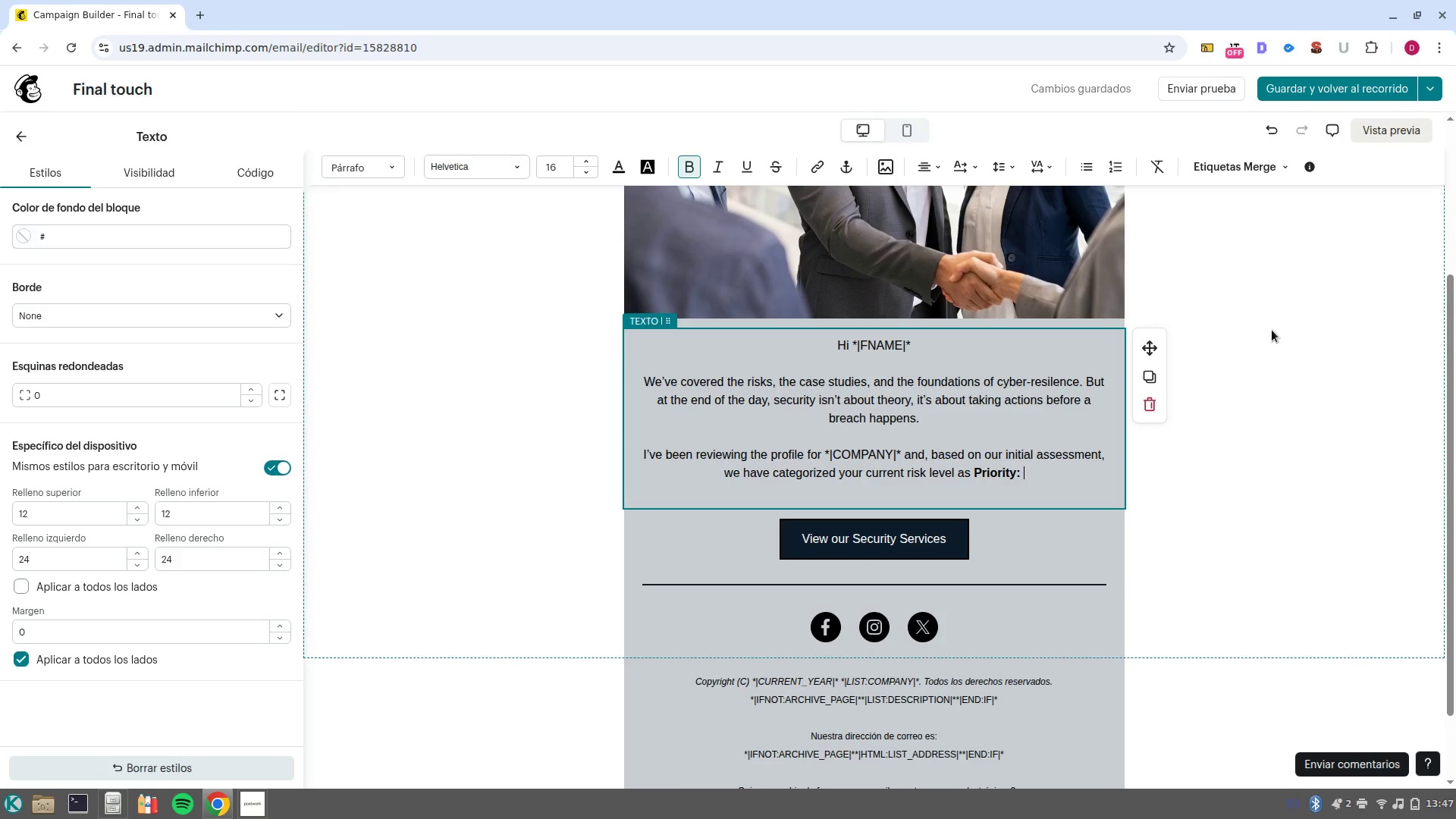 
key(Control+B)
 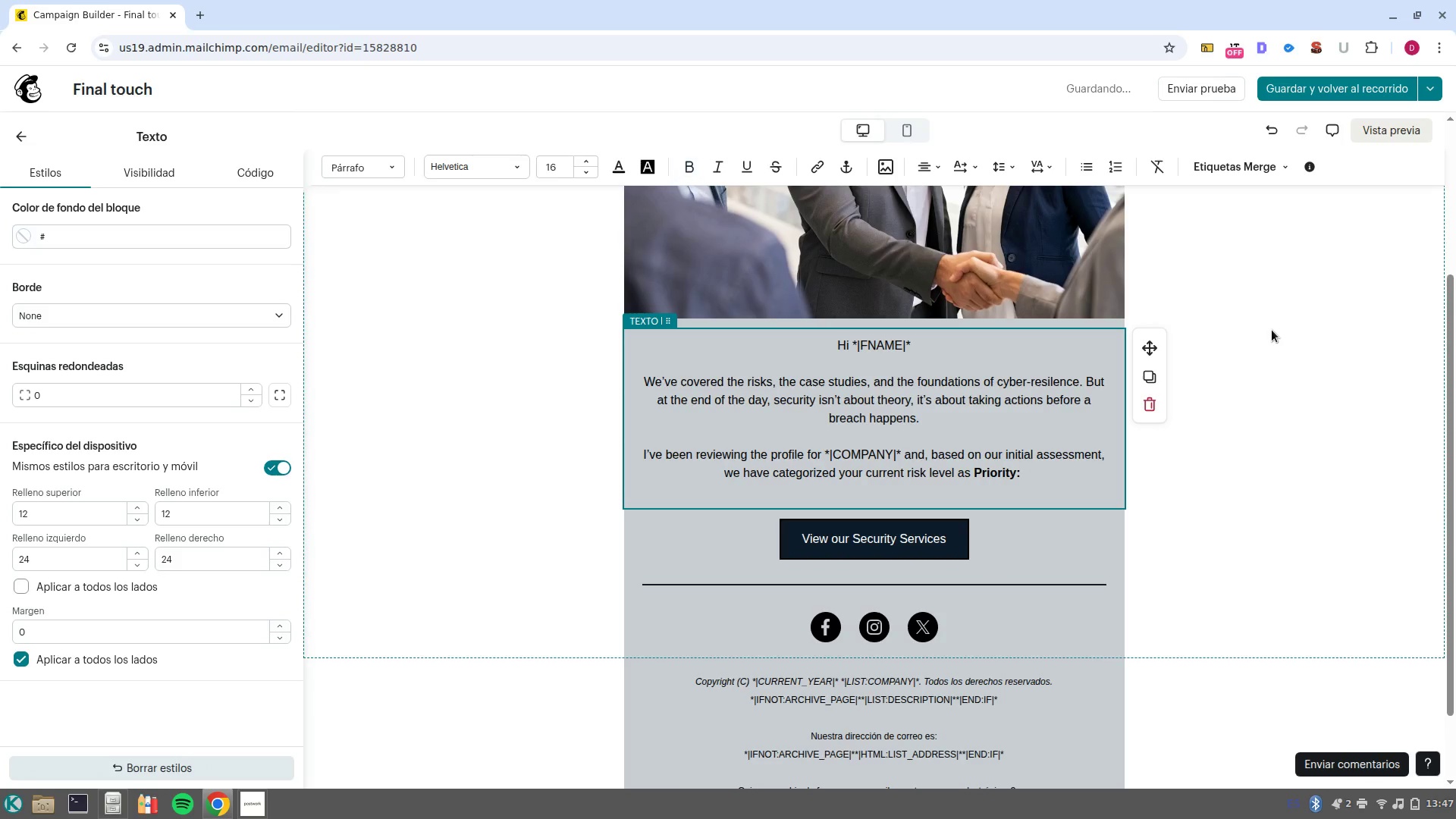 
key(Space)
 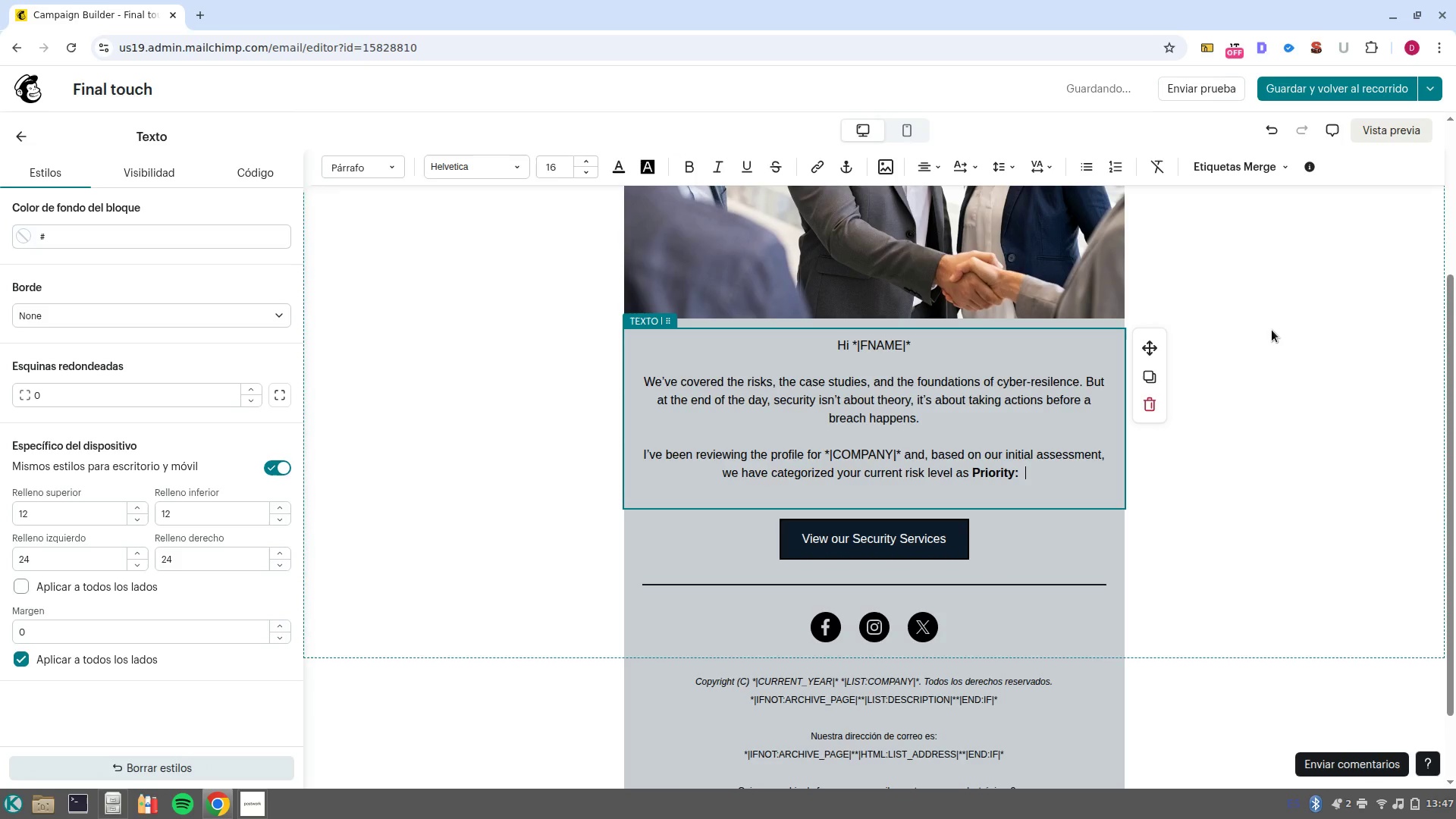 
key(Backspace)
 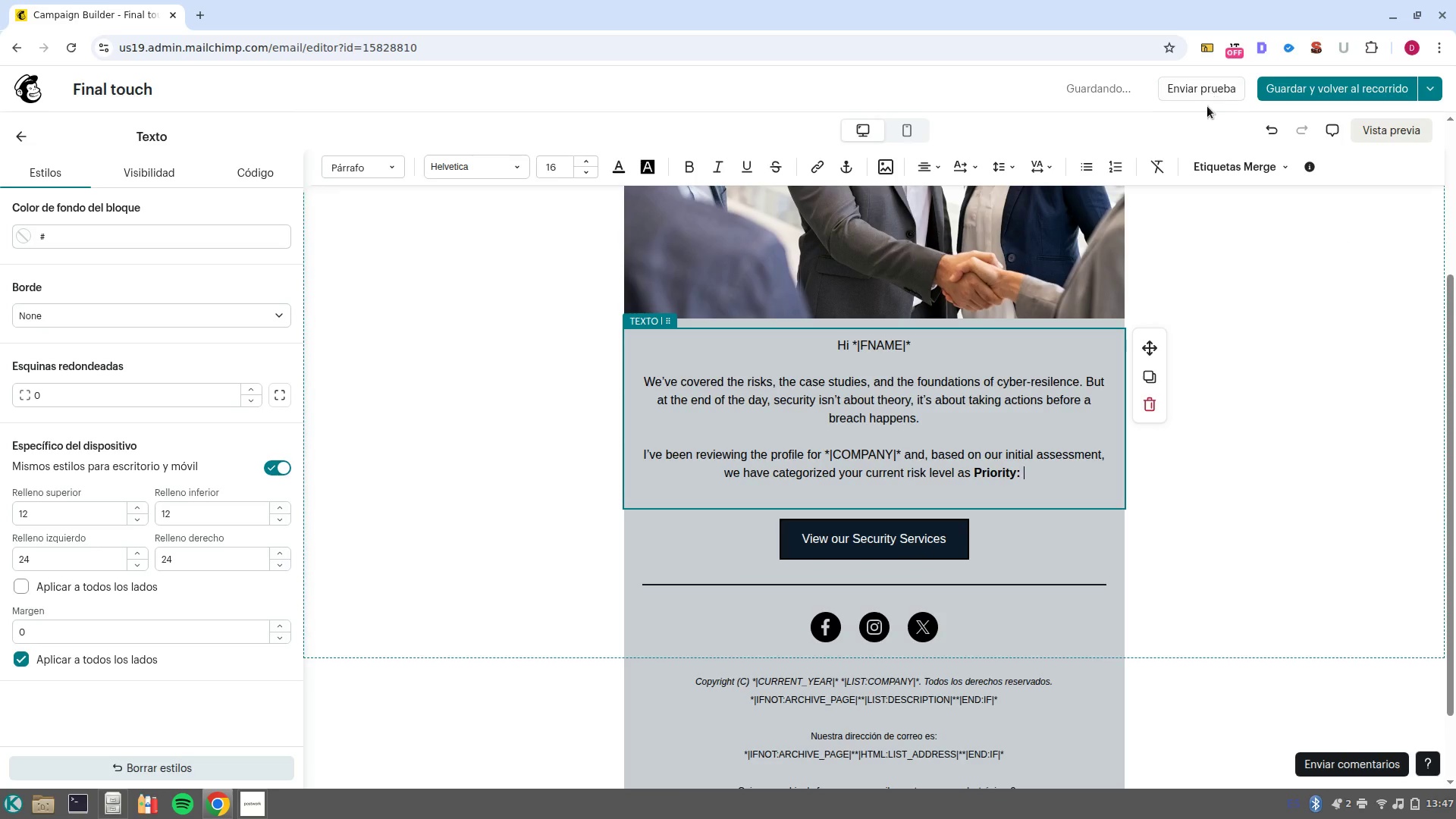 
left_click([1262, 162])
 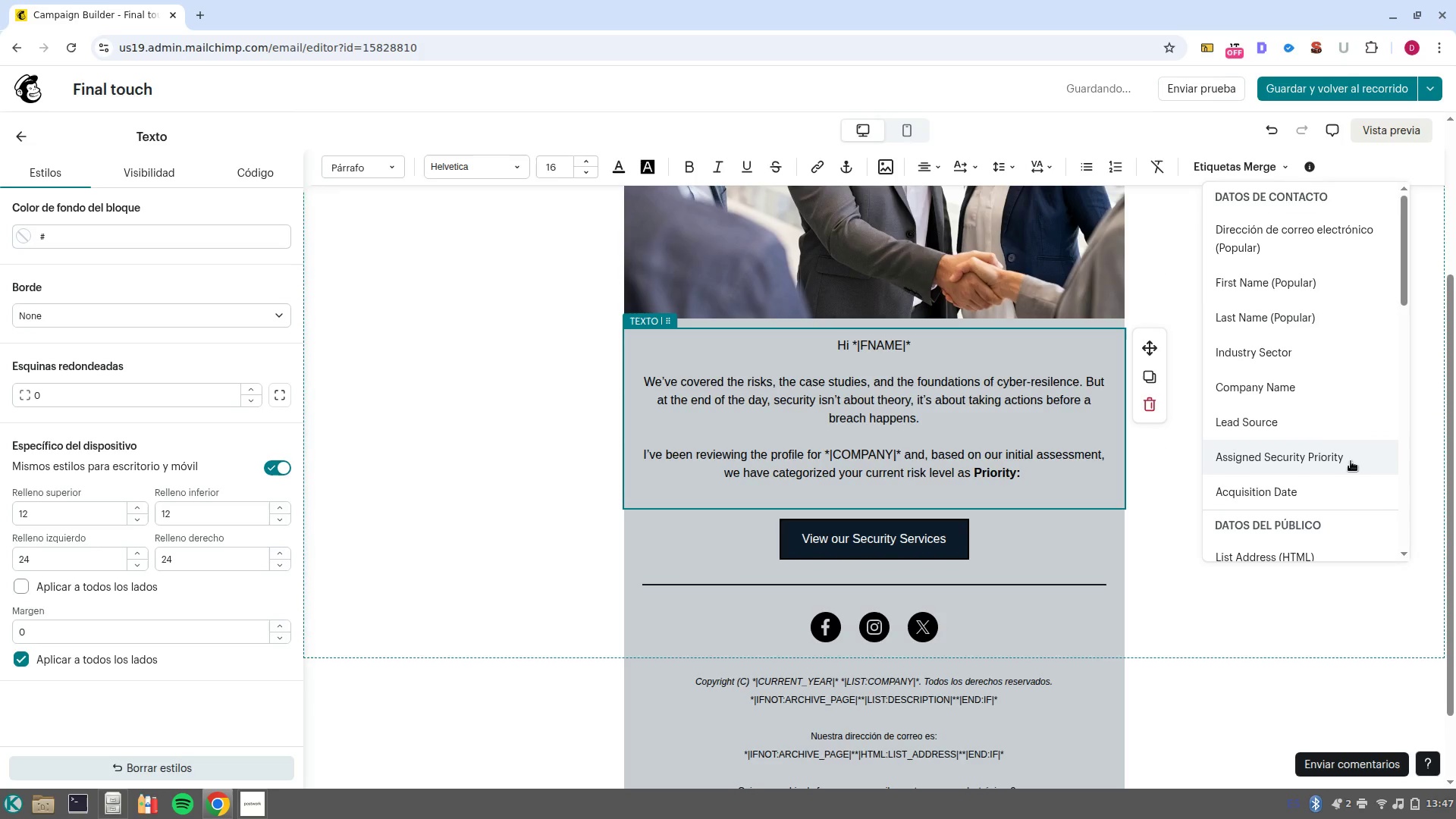 
left_click([1351, 461])
 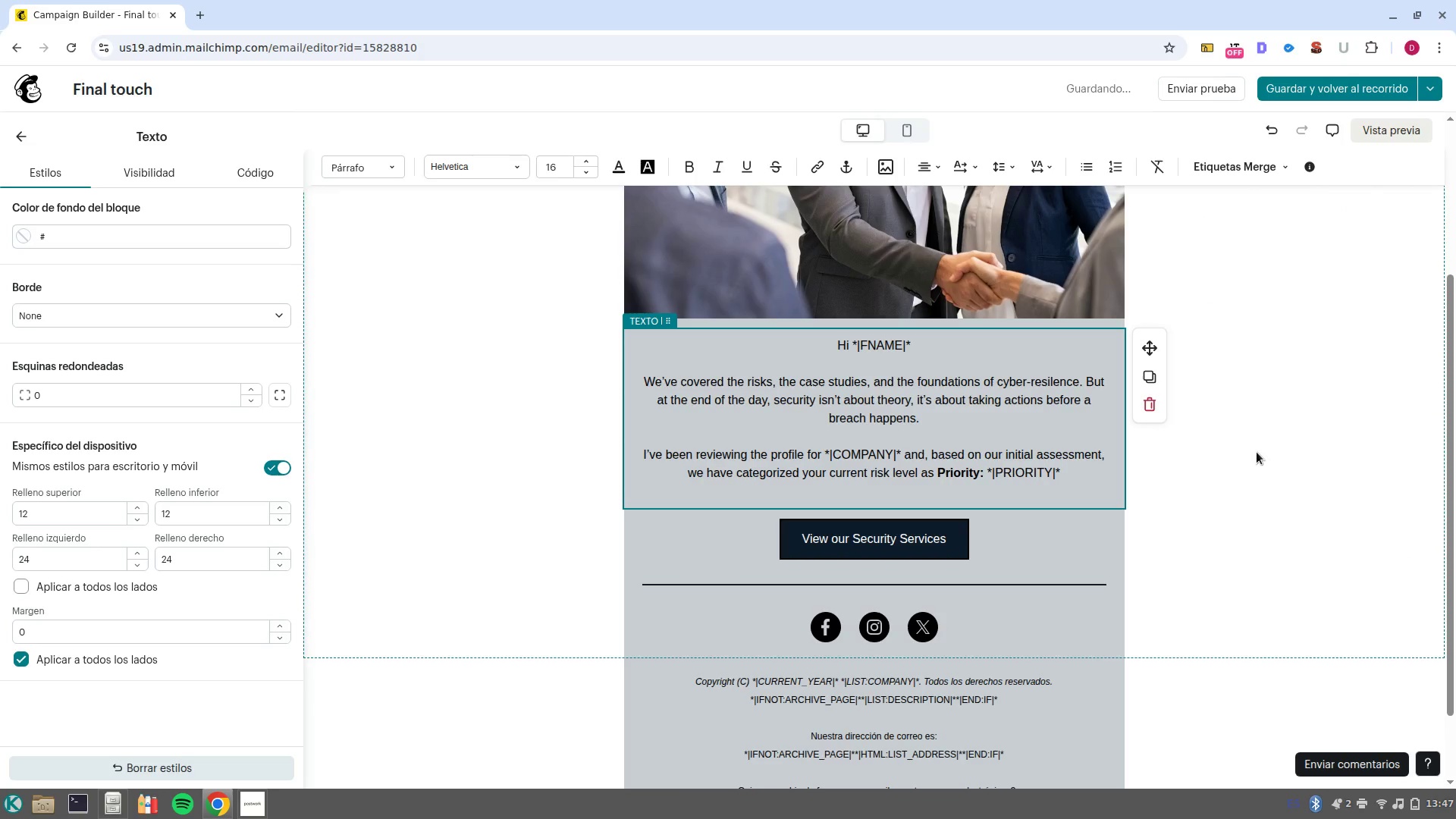 
wait(6.82)
 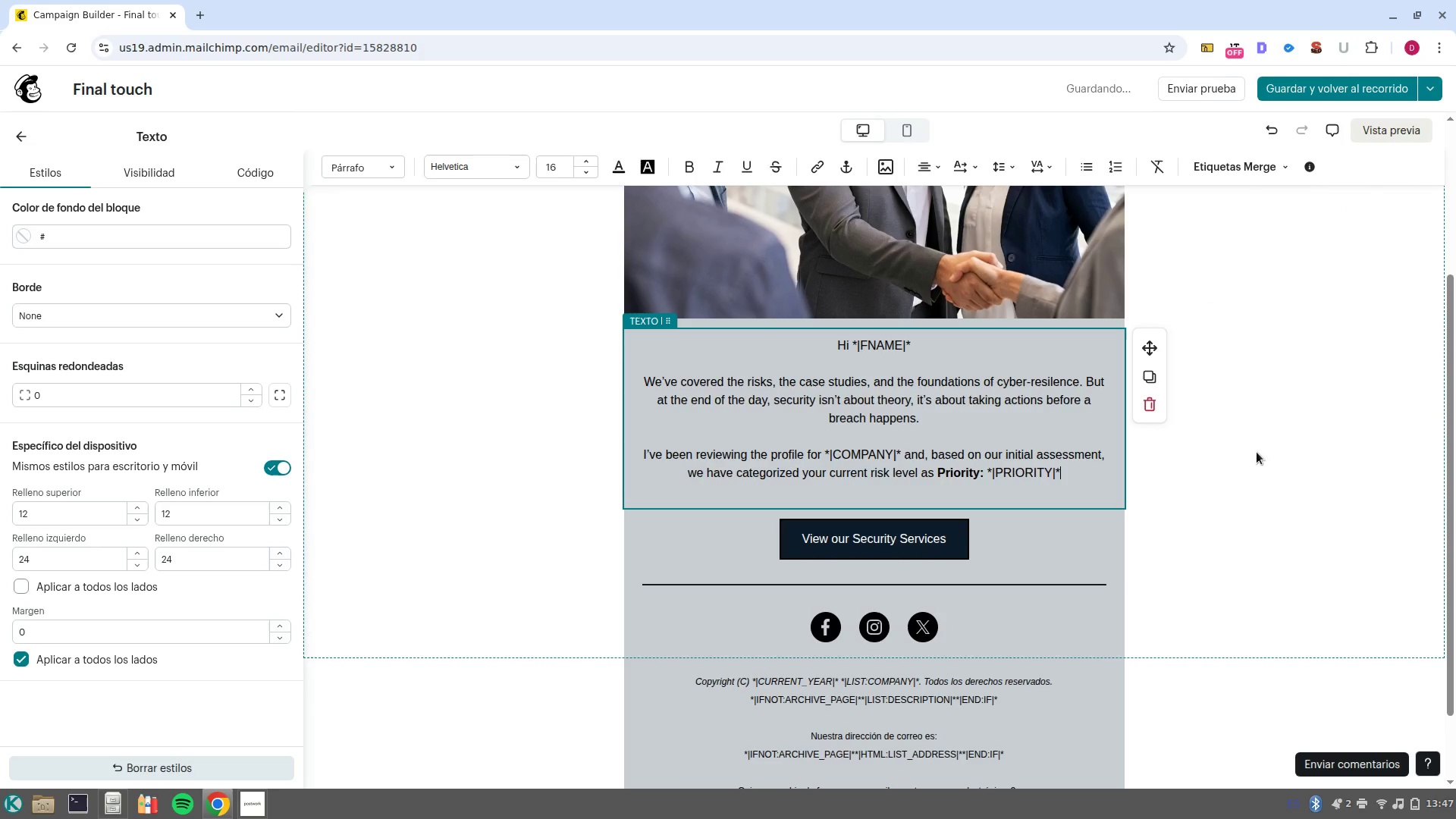 
left_click([1386, 128])
 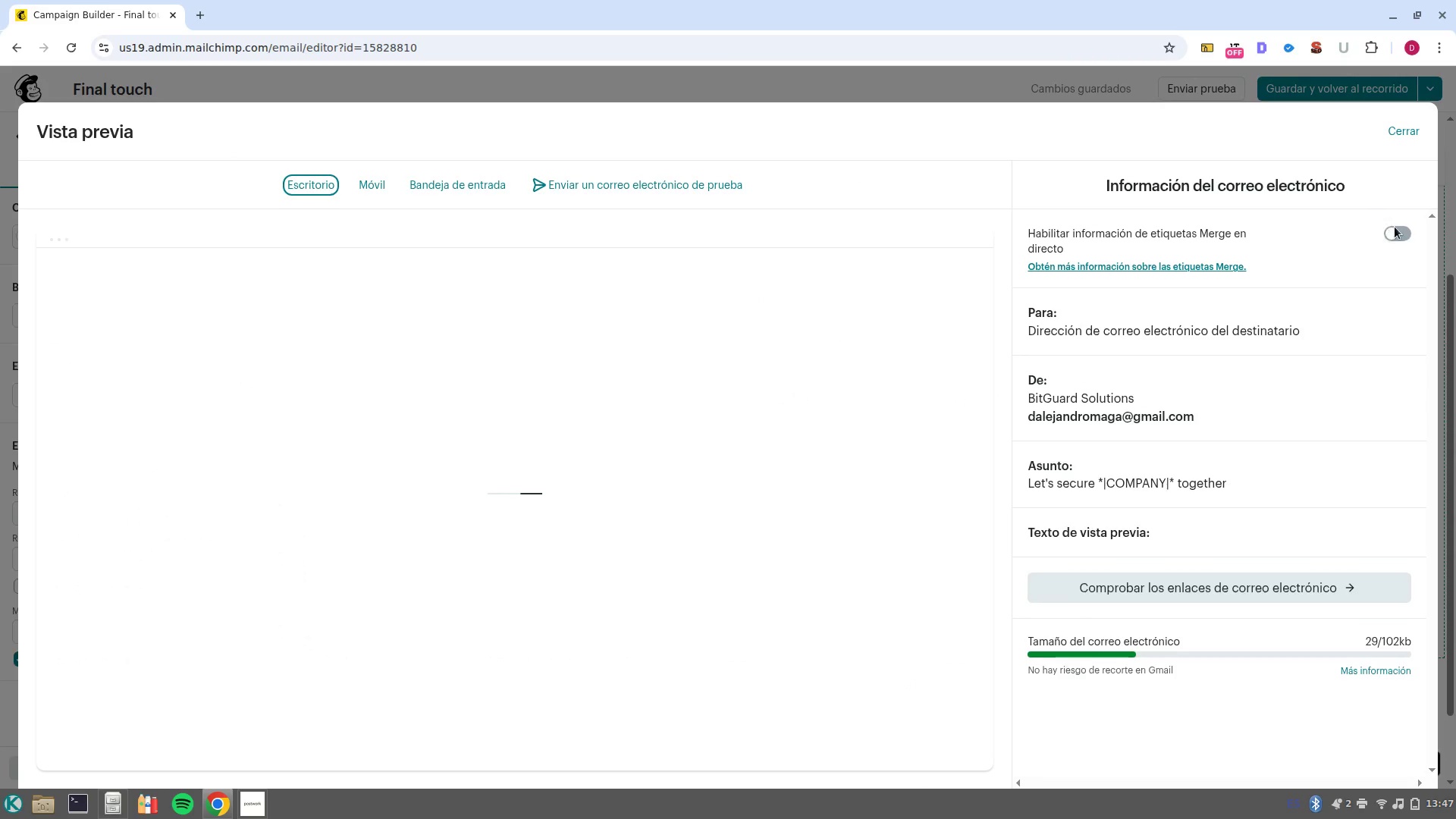 
left_click([1396, 238])
 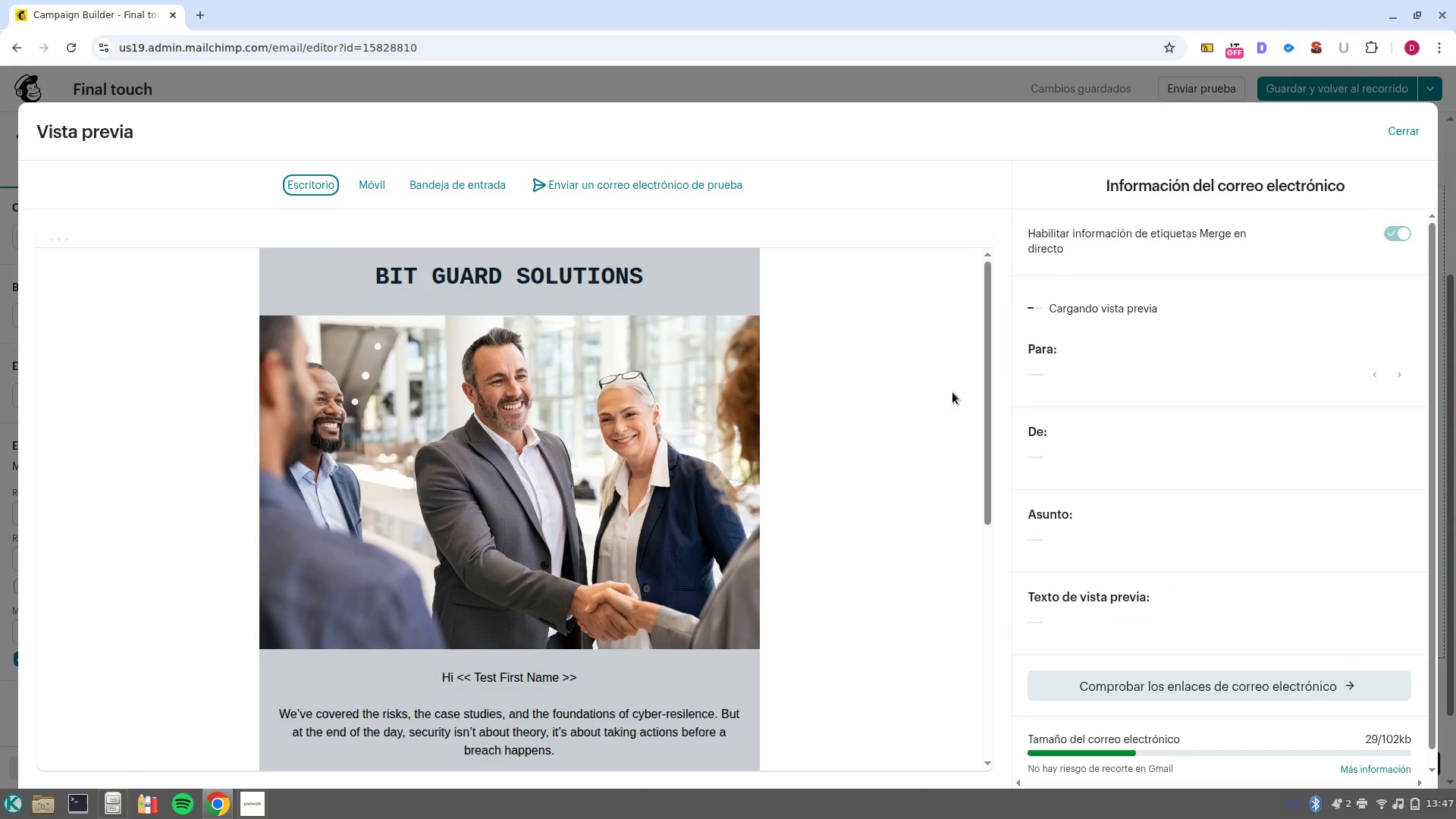 
scroll: coordinate [632, 522], scroll_direction: down, amount: 5.0
 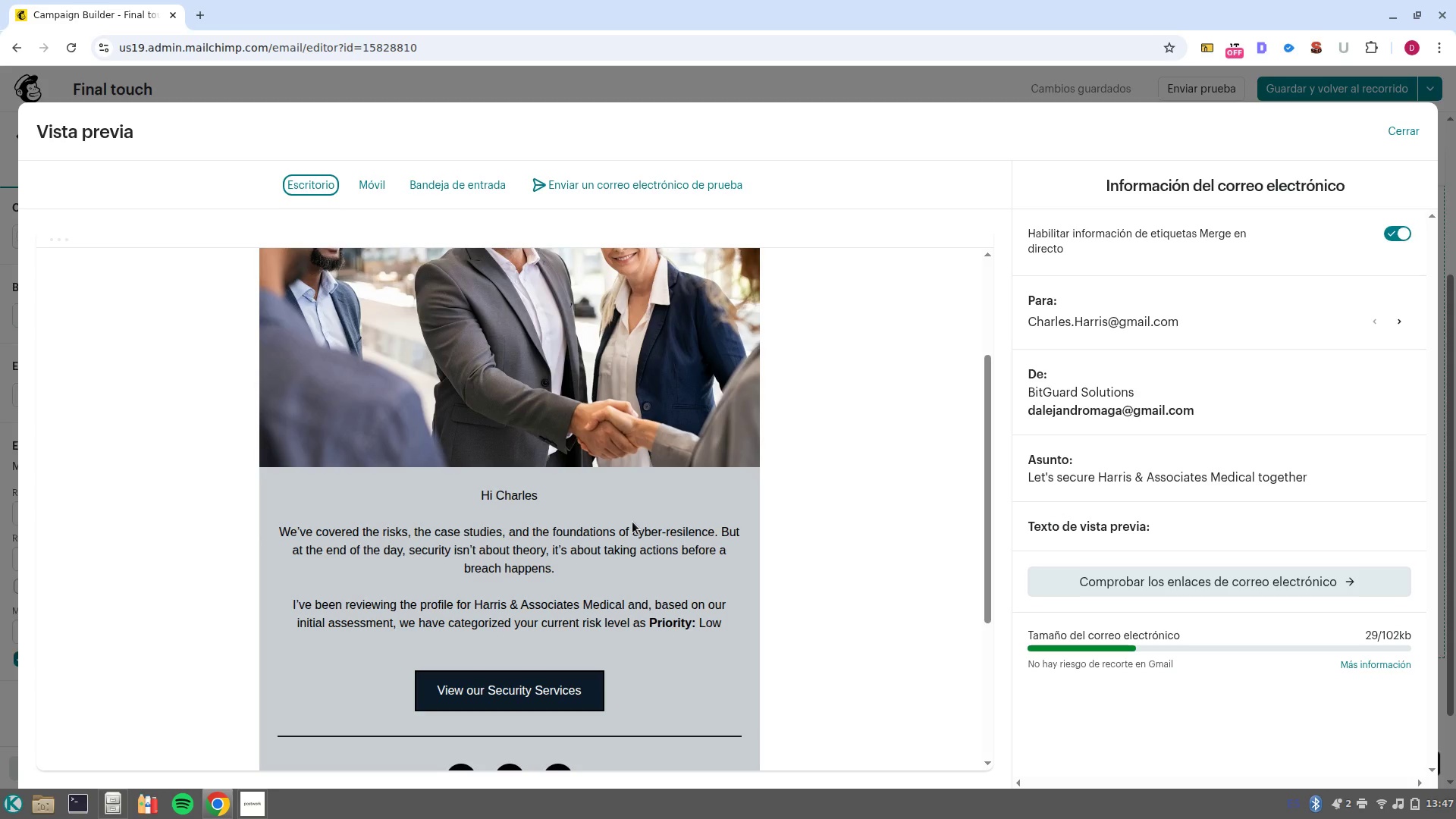 
wait(6.24)
 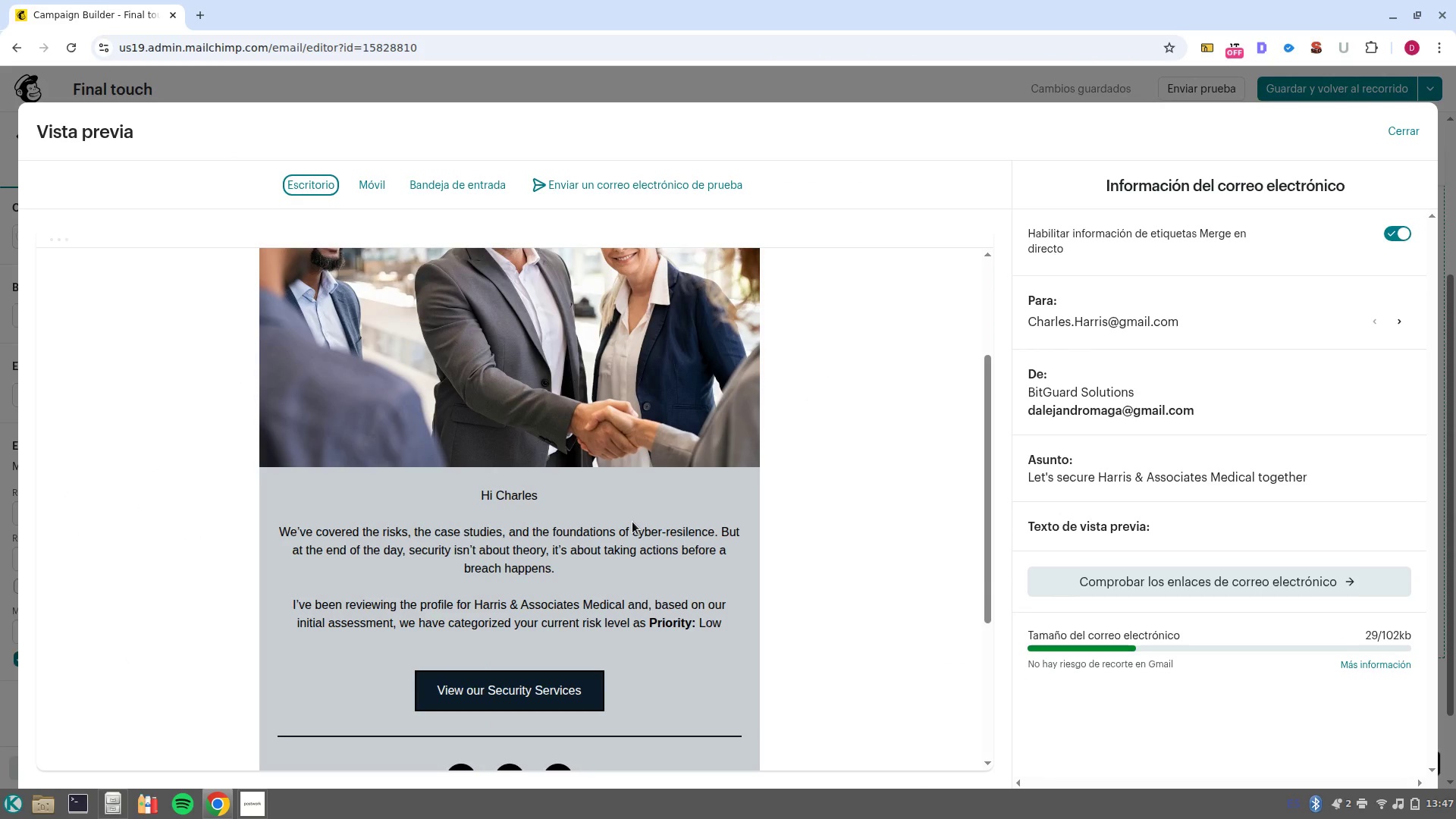 
left_click([1408, 321])
 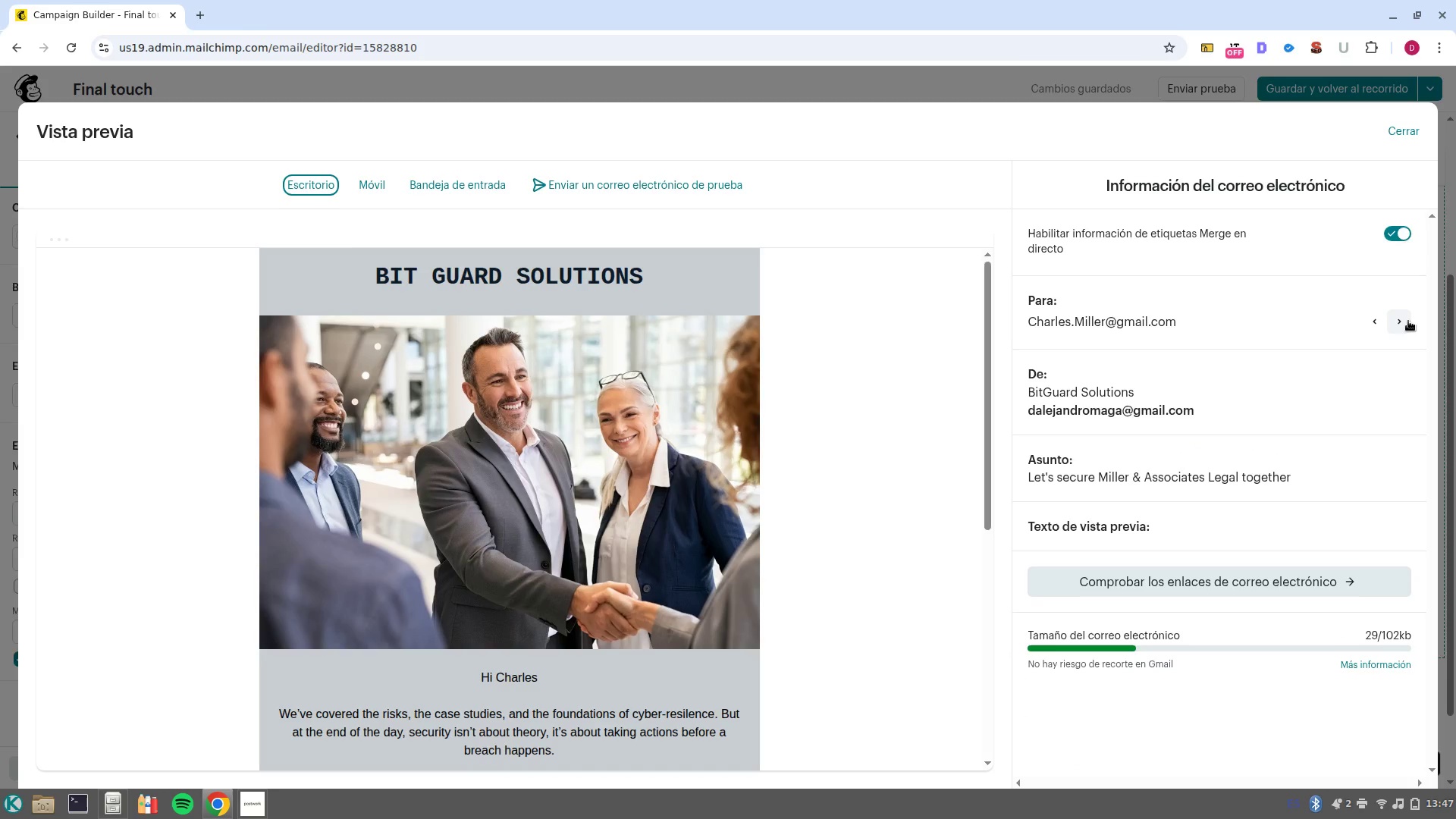 
scroll: coordinate [861, 533], scroll_direction: down, amount: 5.0
 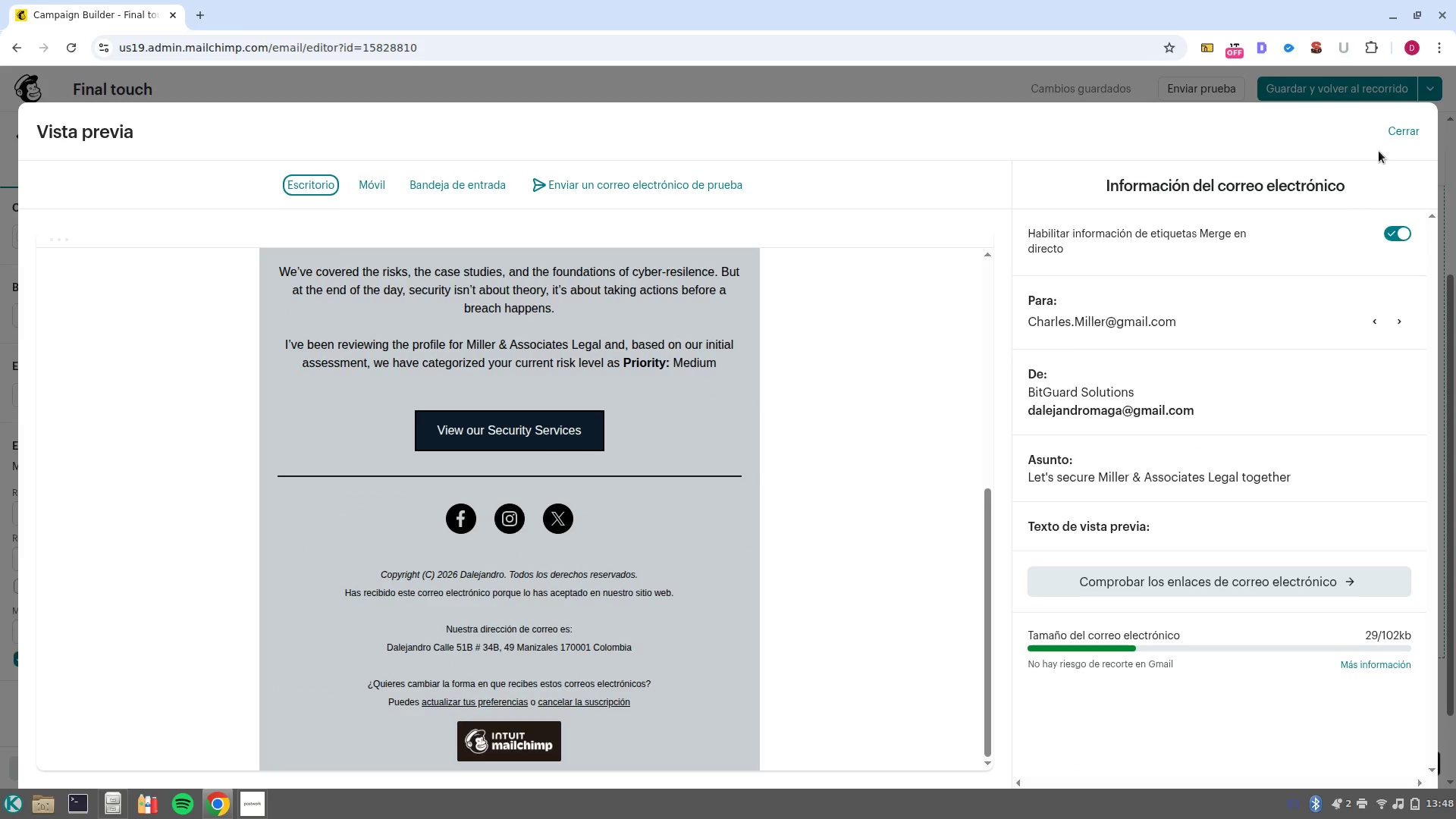 
left_click([1407, 130])
 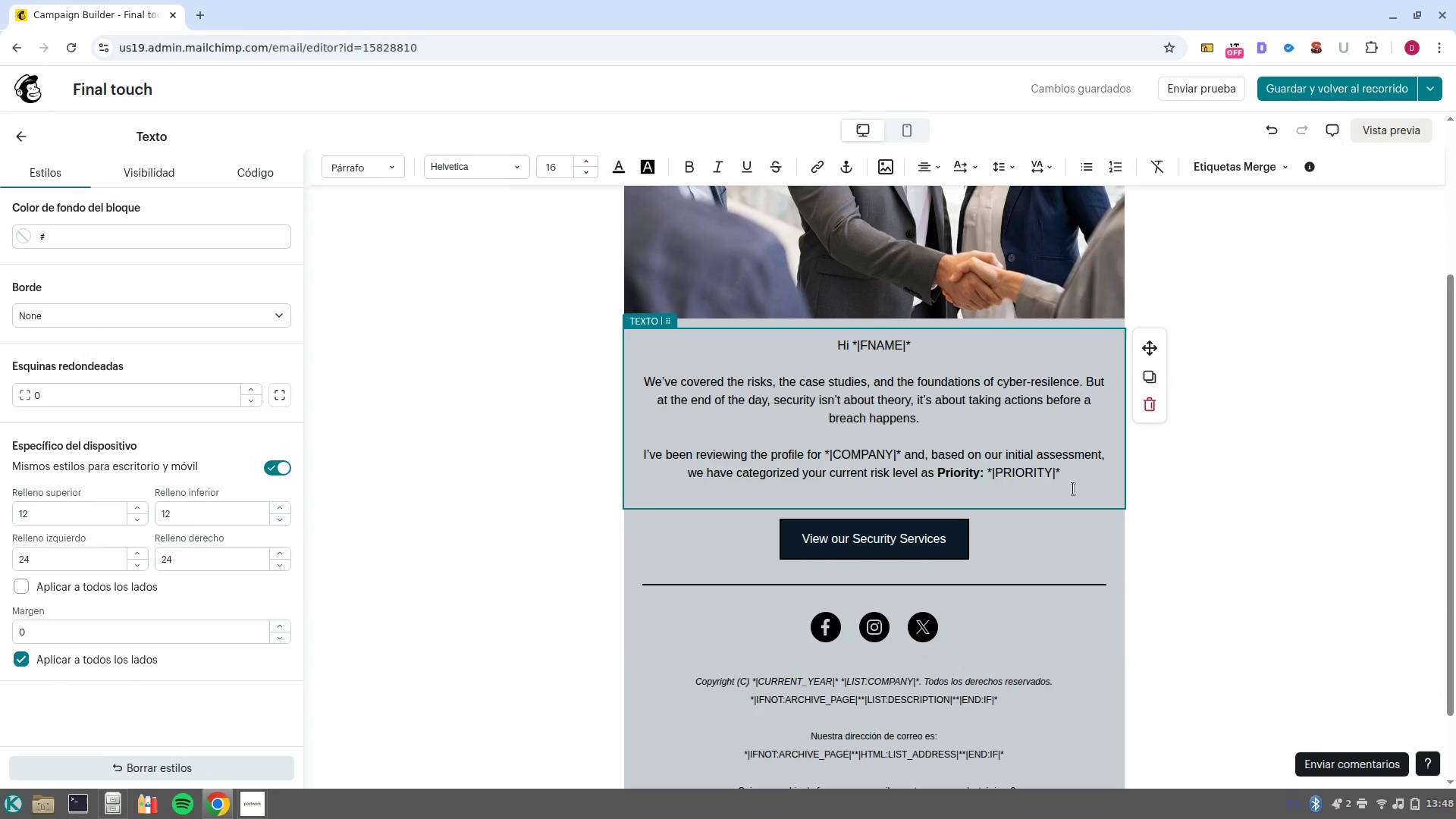 
left_click([1075, 470])
 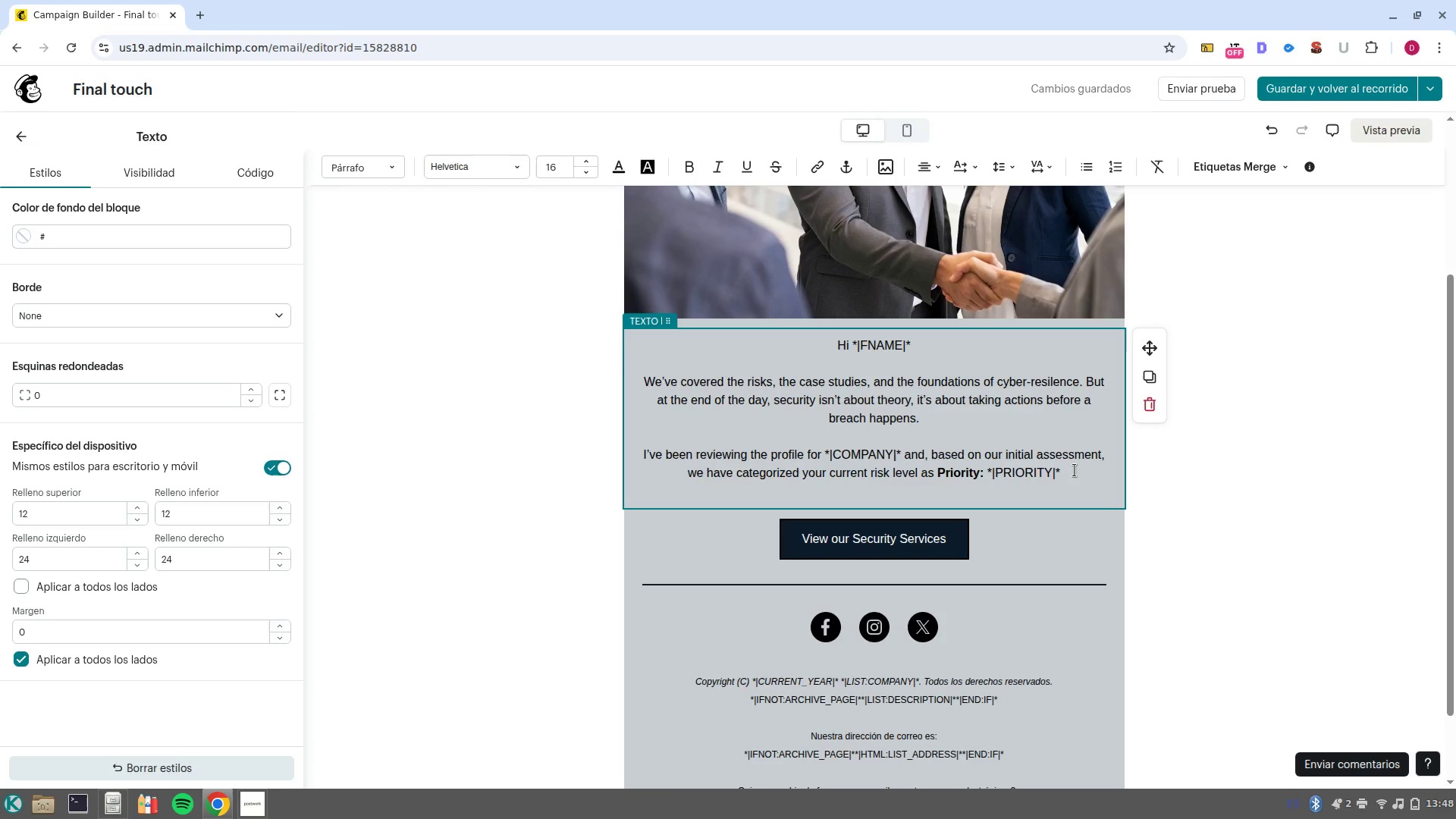 
key(Enter)
 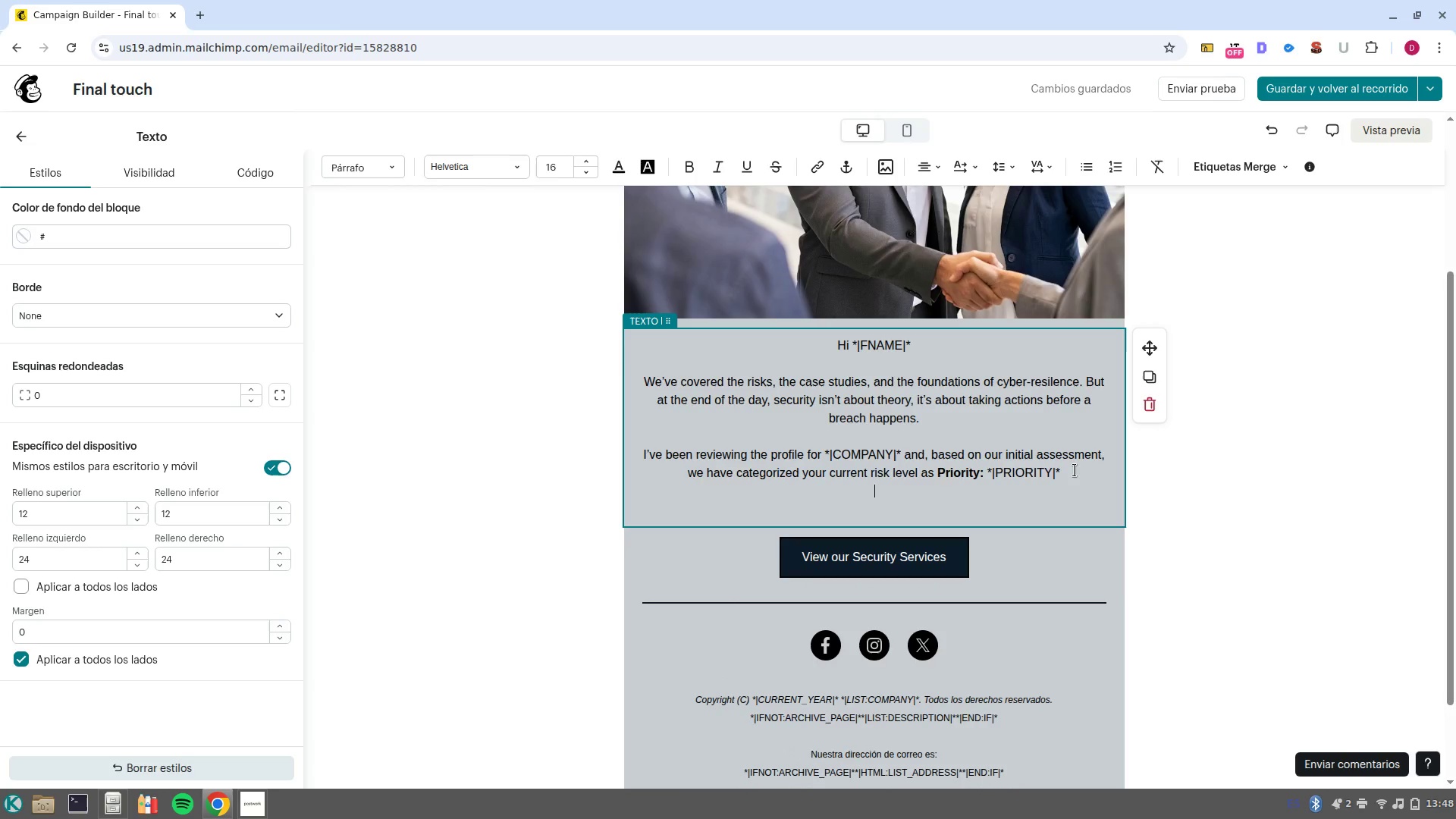 
key(Enter)
 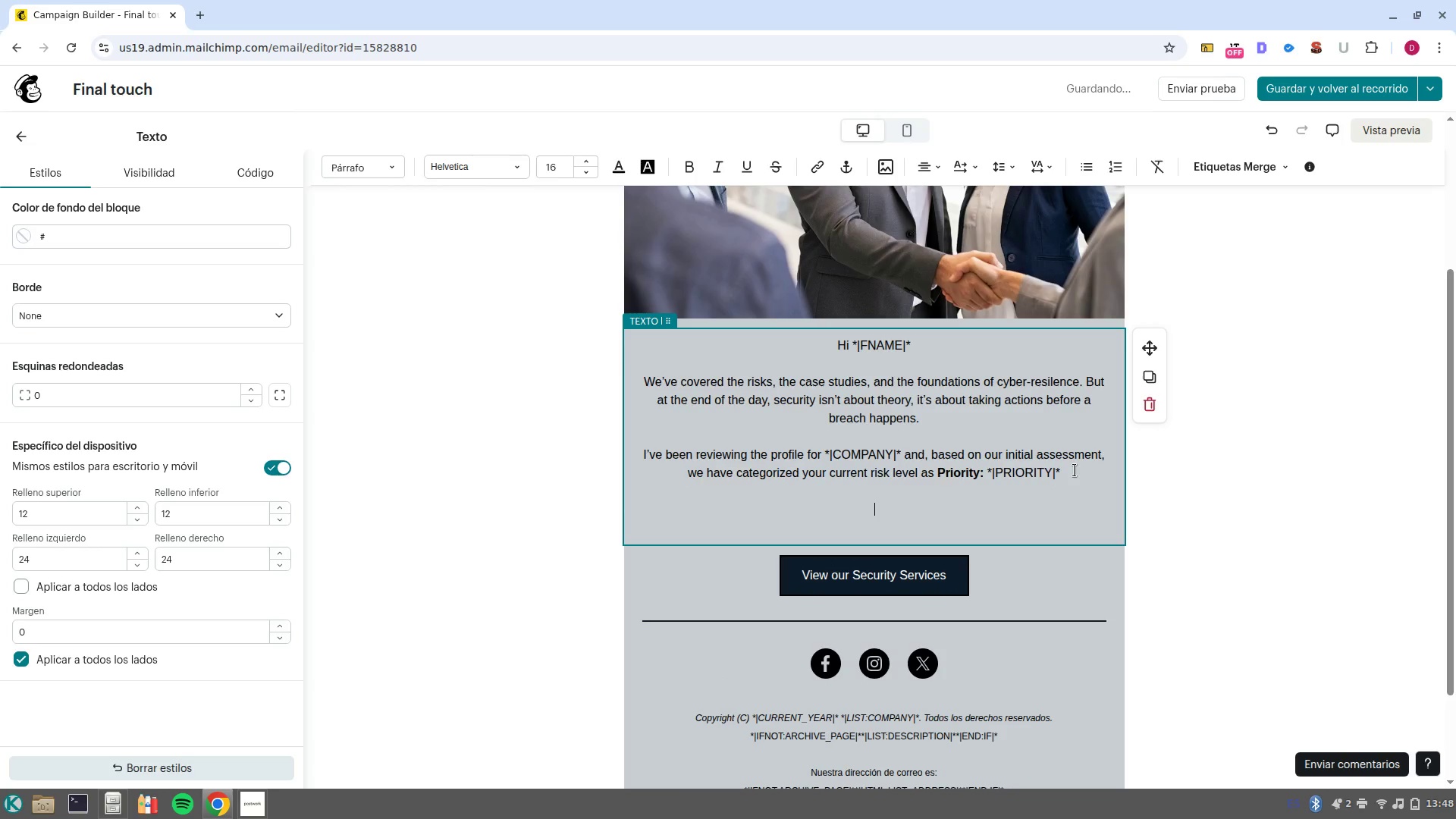 
type(Bec)
key(Backspace)
key(Backspace)
key(Backspace)
 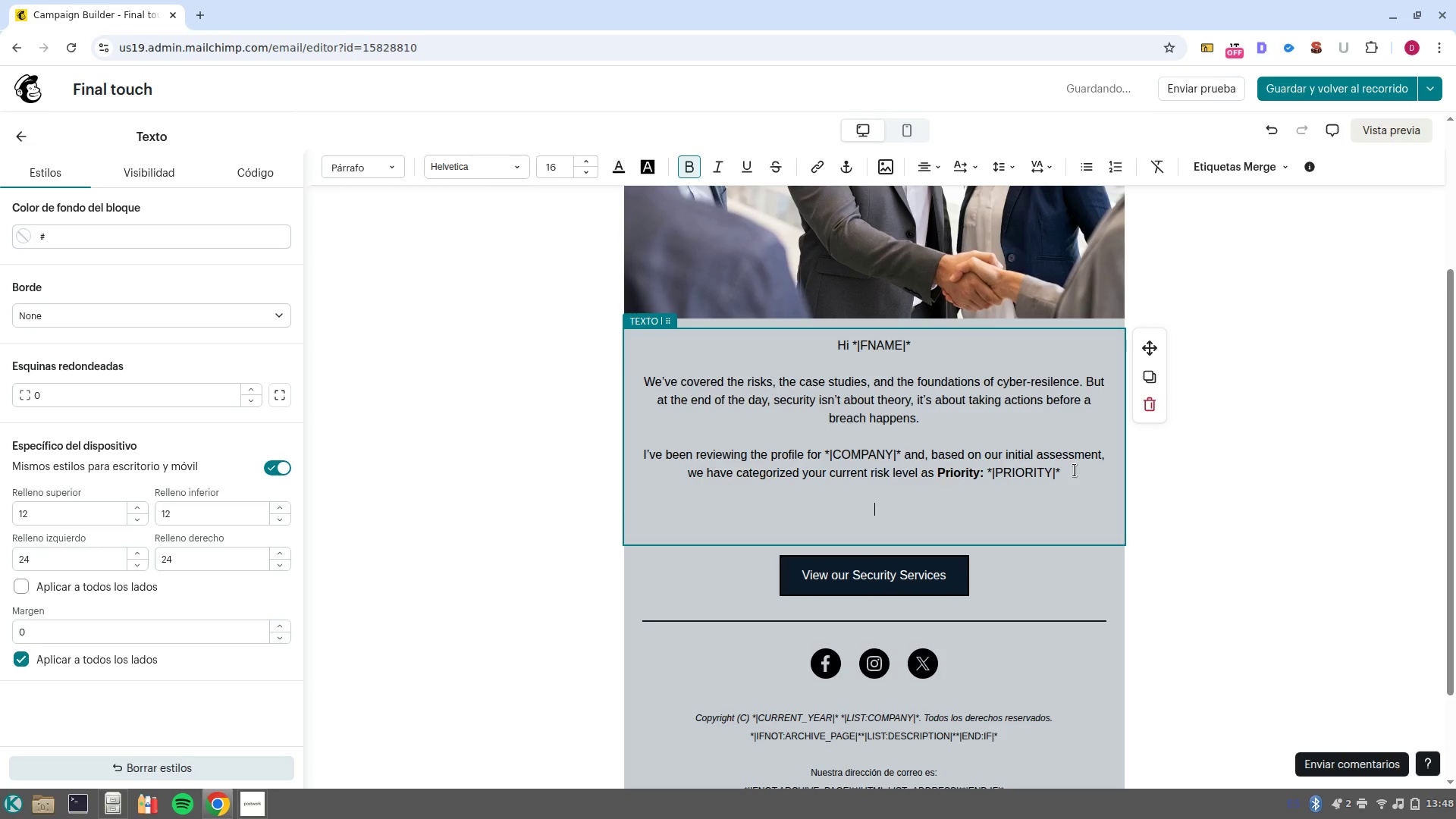 
key(Control+ControlLeft)
 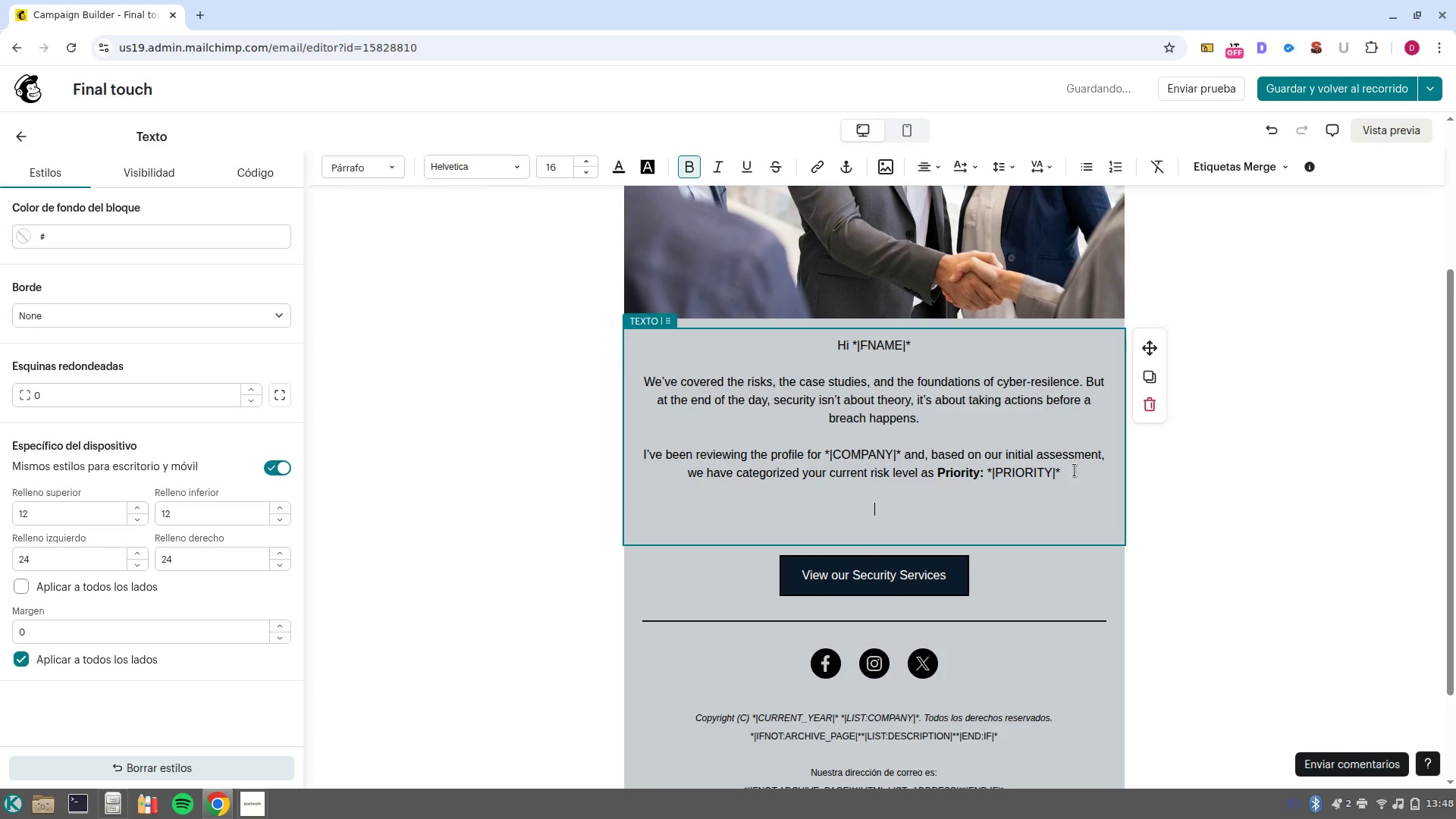 
key(Control+B)
 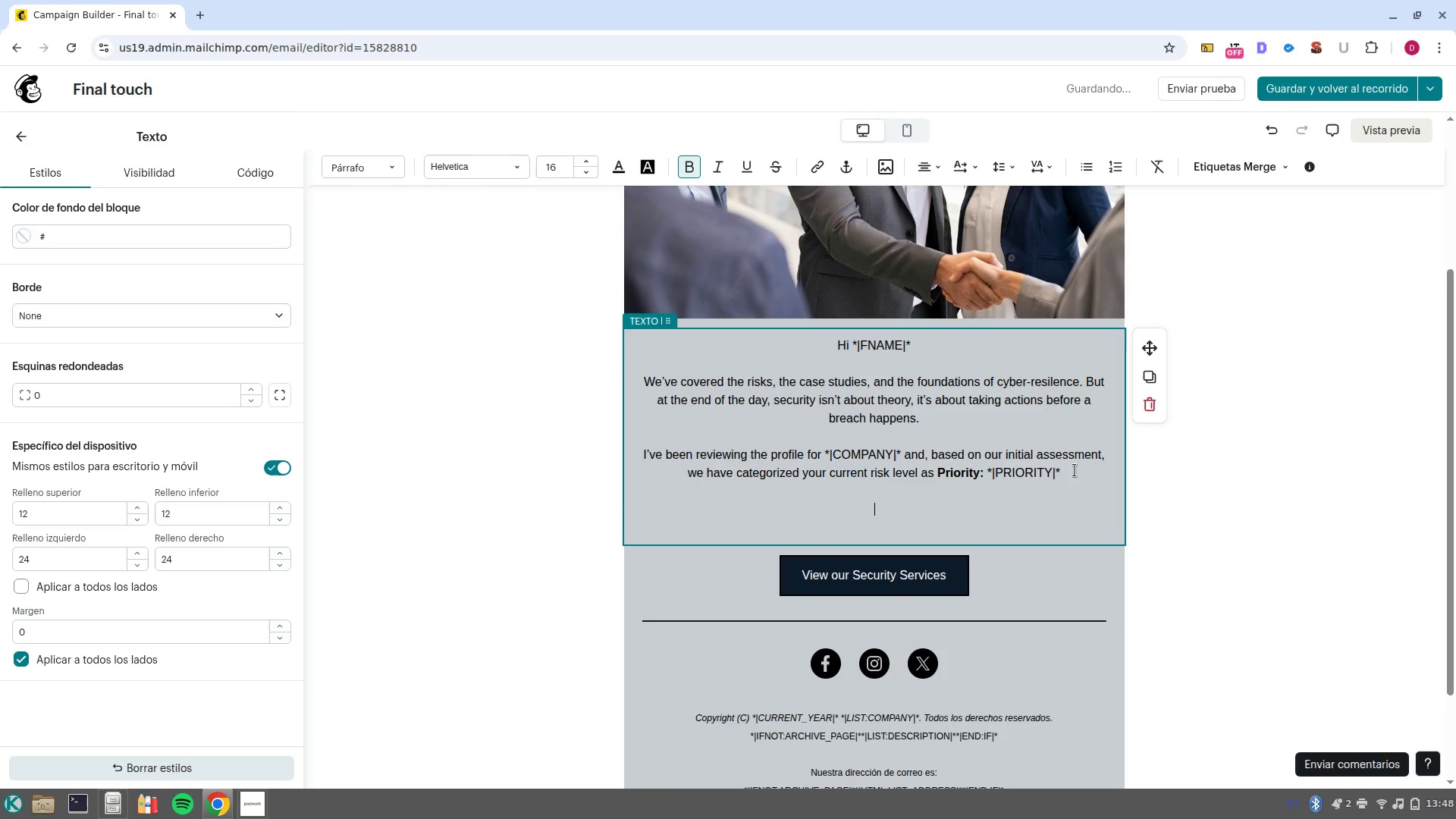 
type(Becaus)
key(Backspace)
 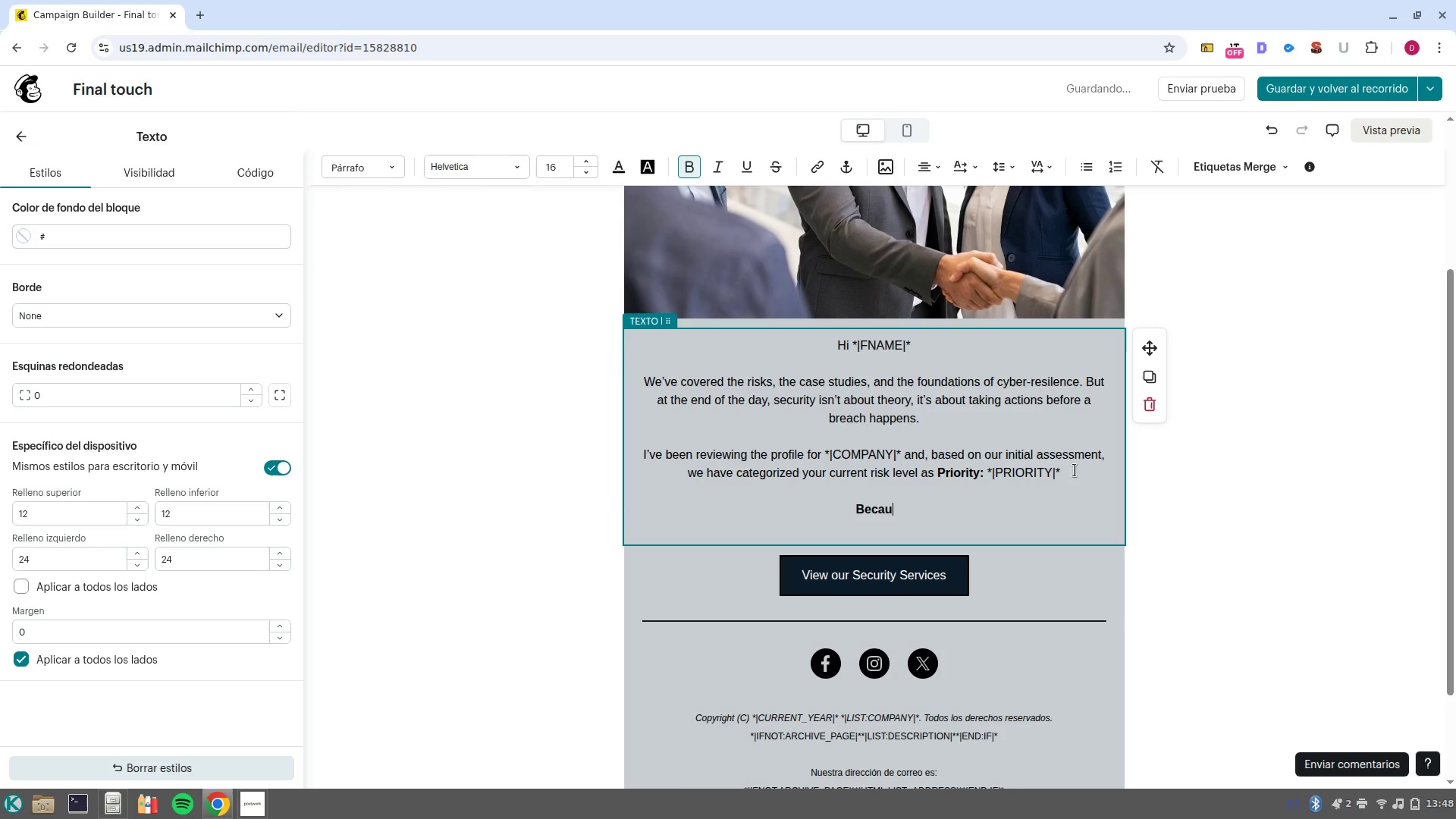 
key(Control+Backspace)
 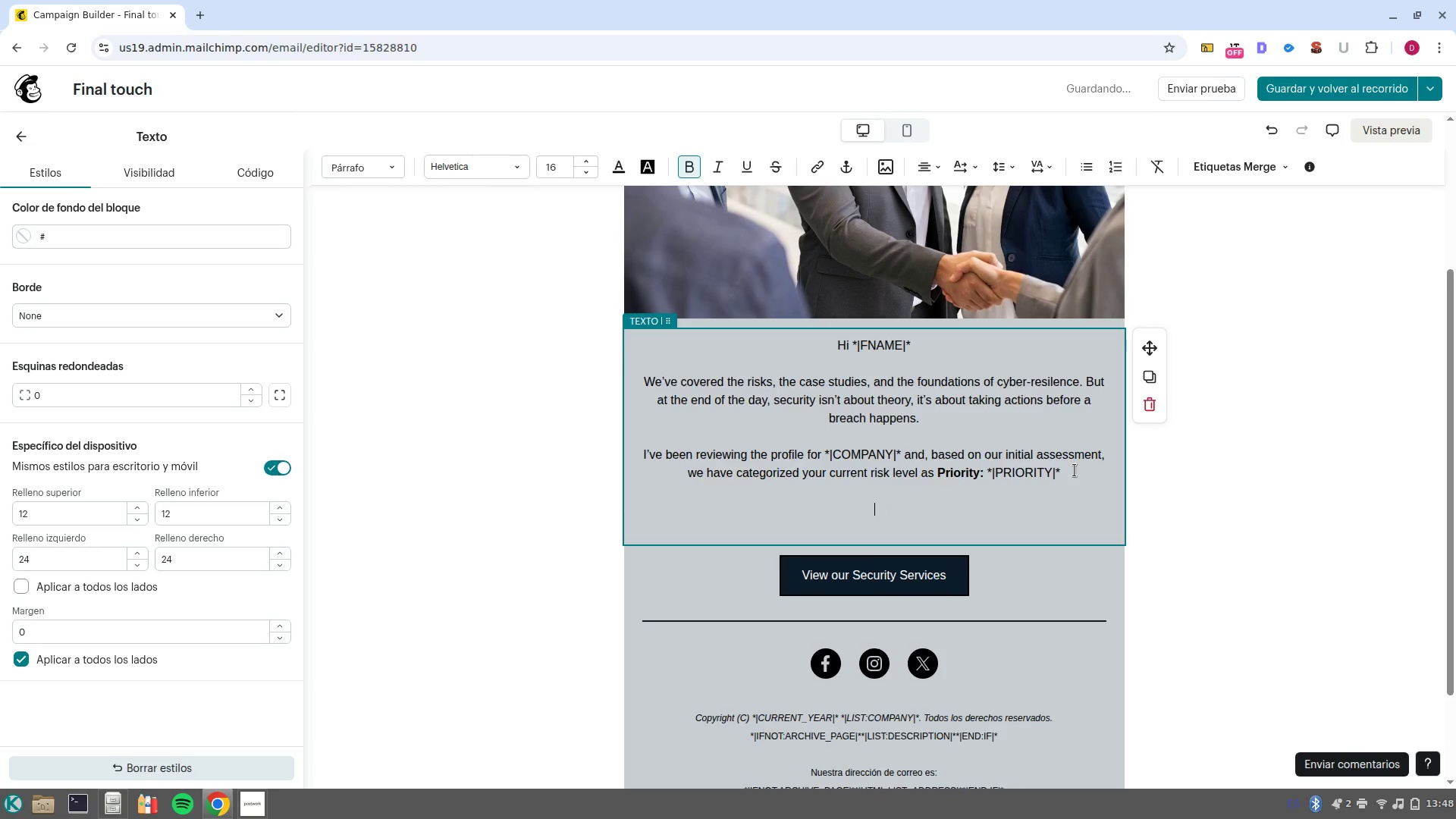 
key(Shift+ShiftLeft)
 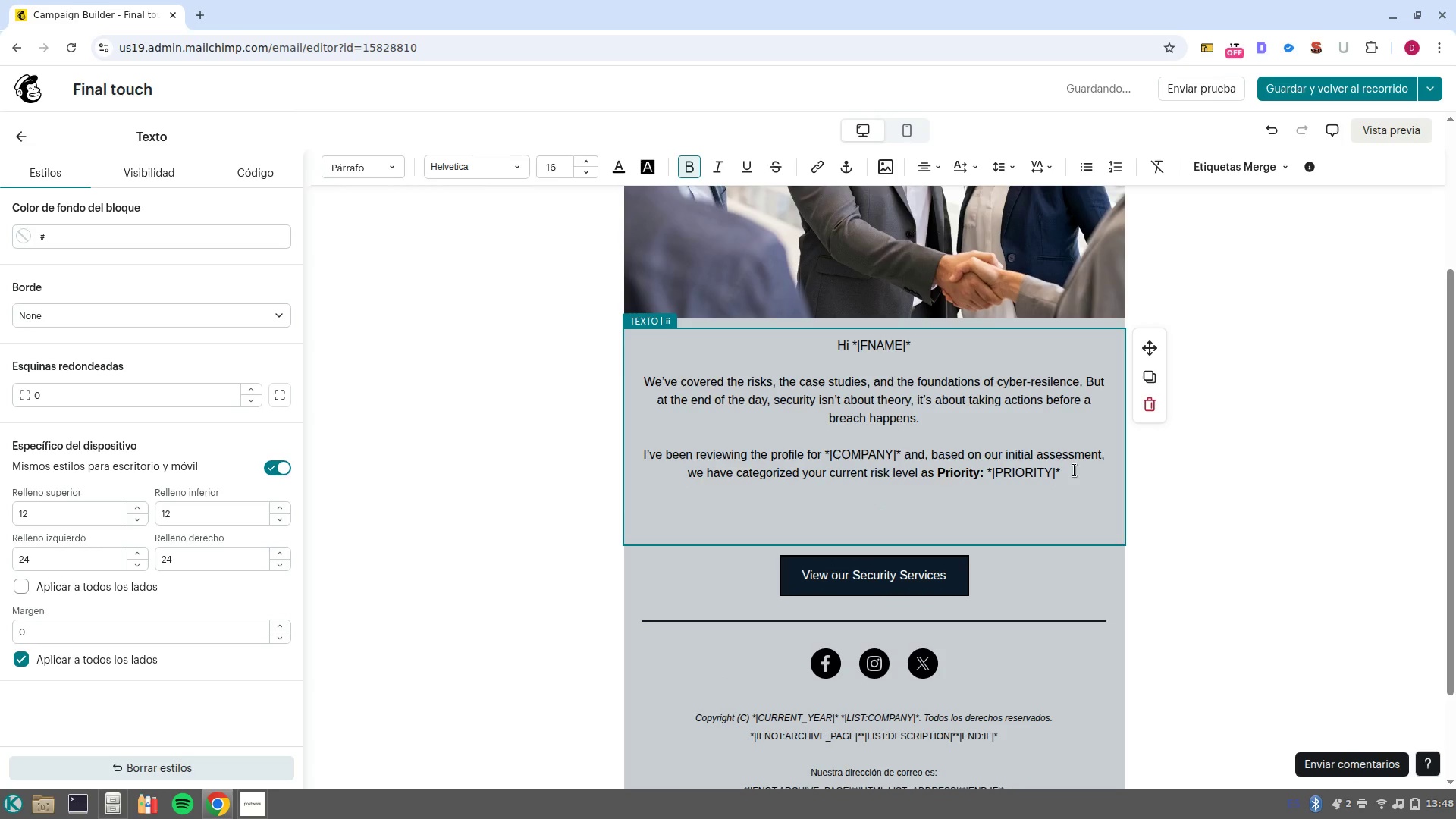 
key(Control+ControlLeft)
 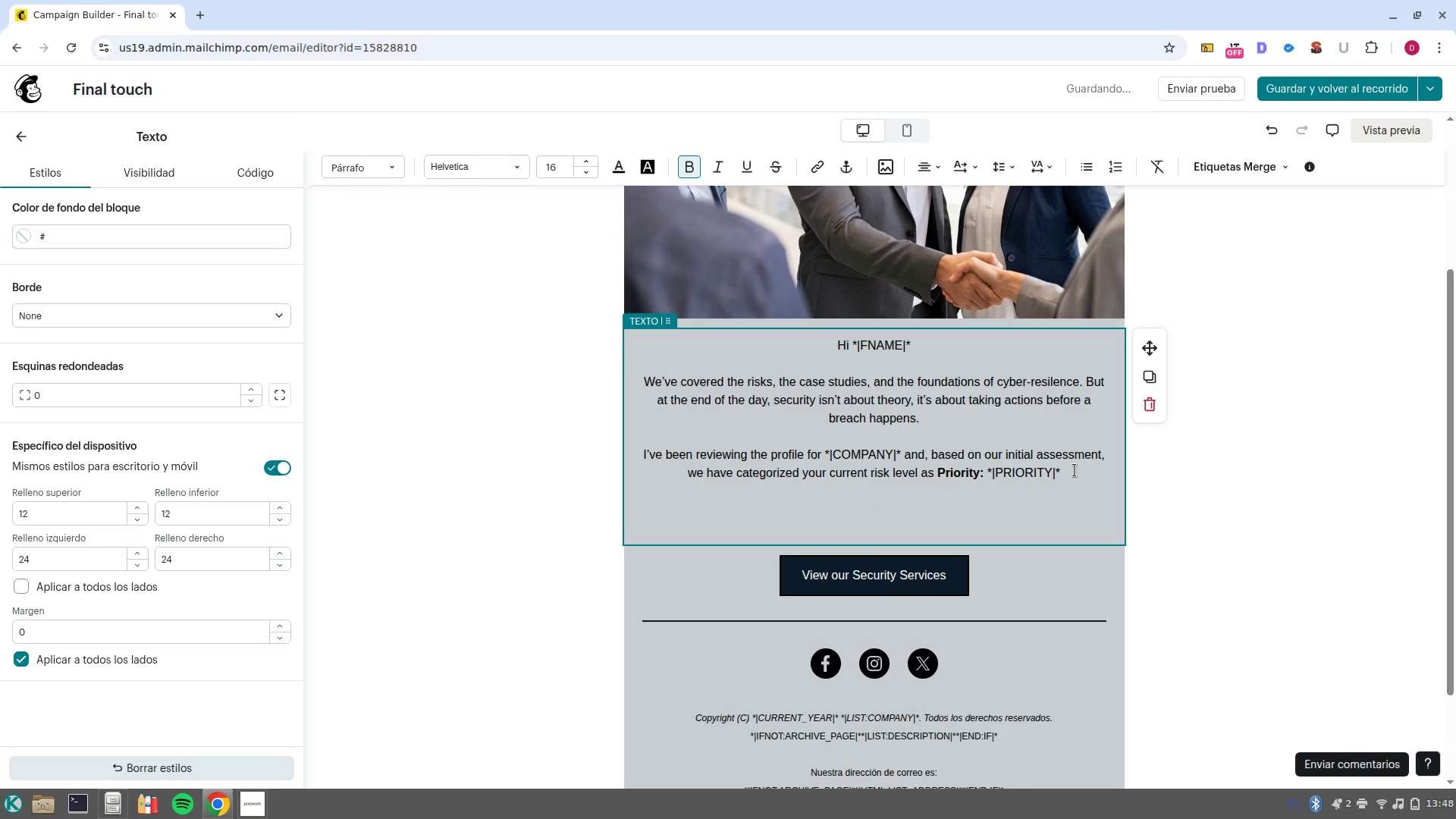 
key(Control+B)
 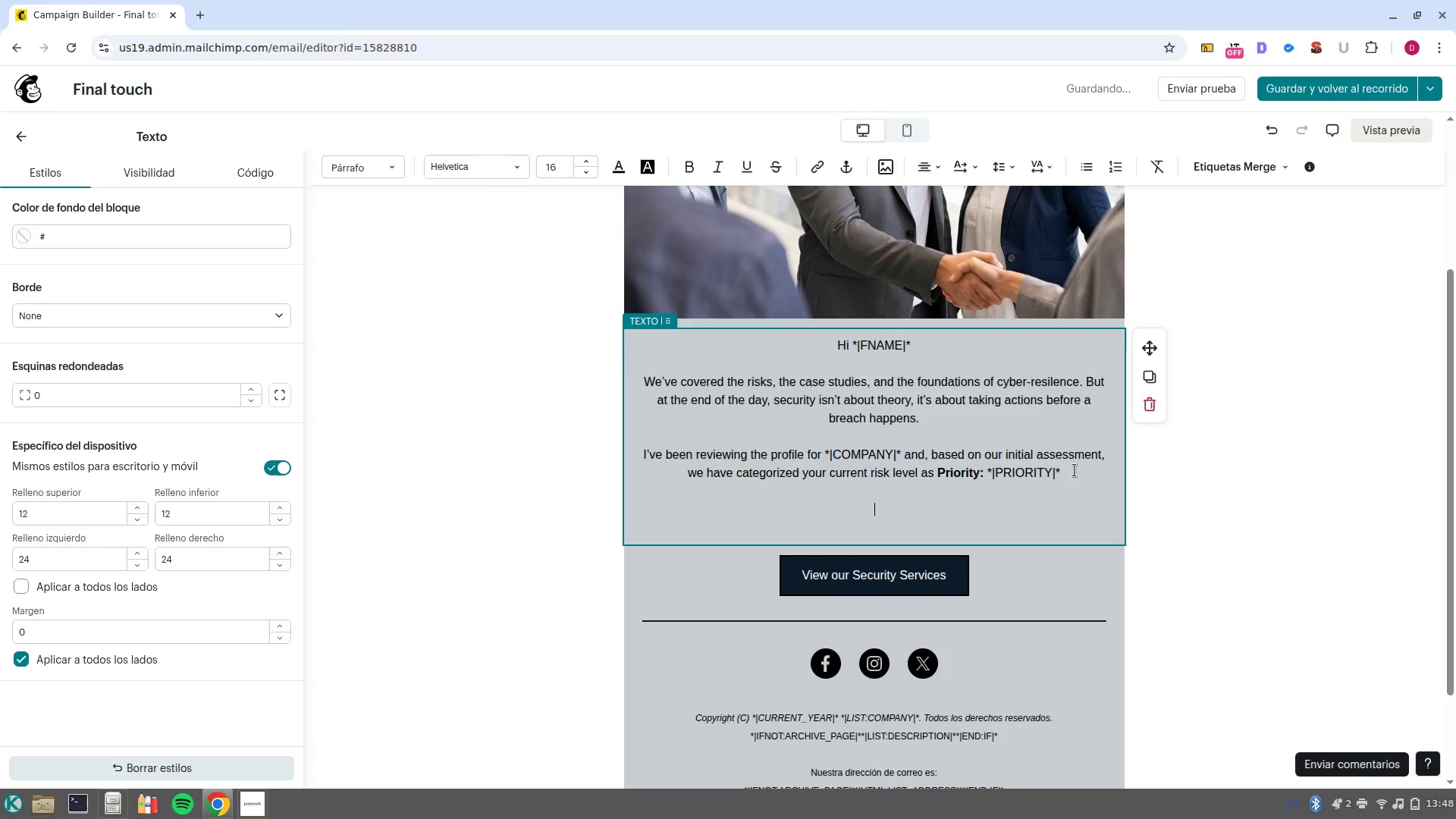 
type(Be)
key(Backspace)
 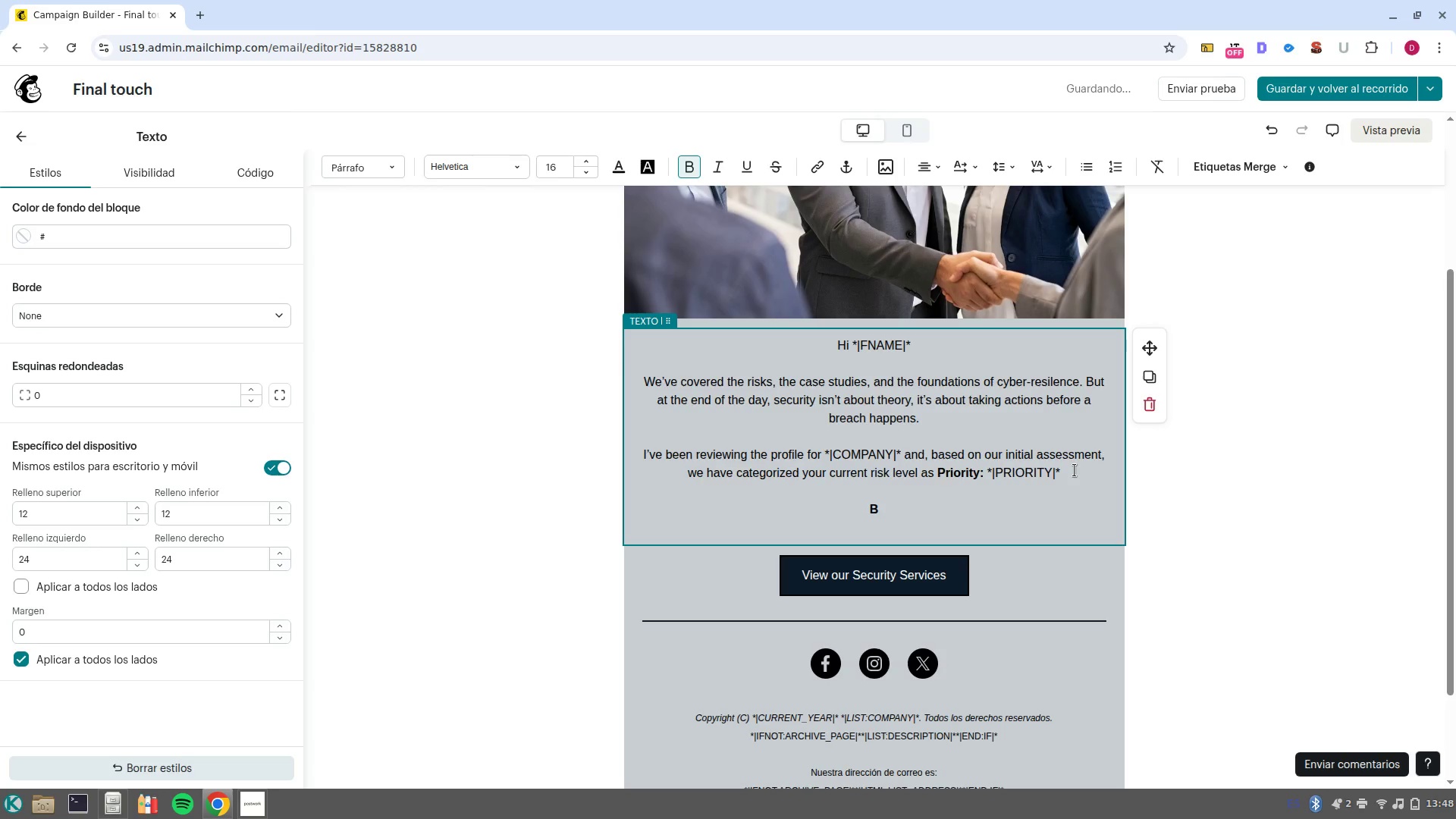 
key(Shift+ArrowUp)
 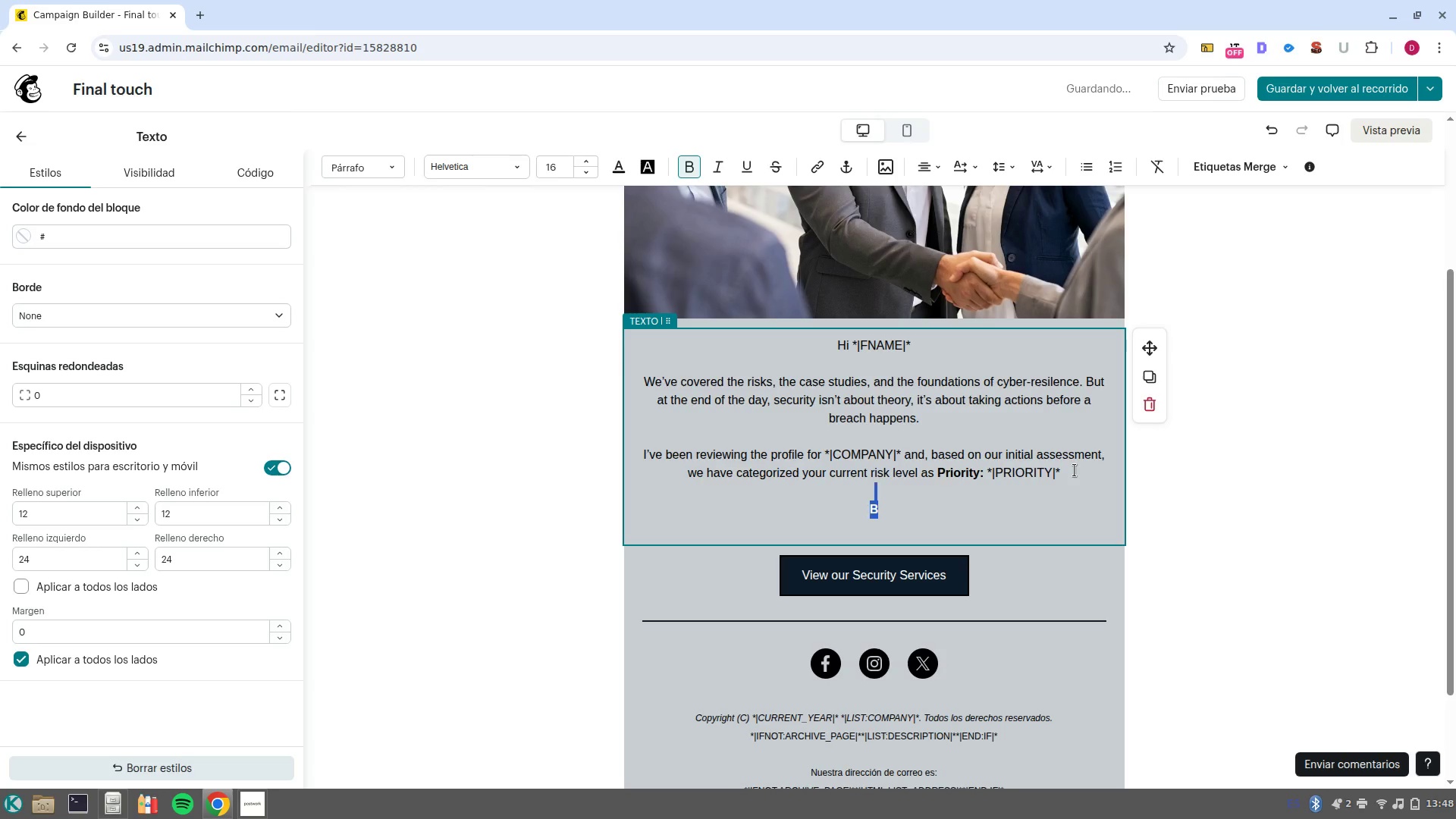 
key(Control+B)
 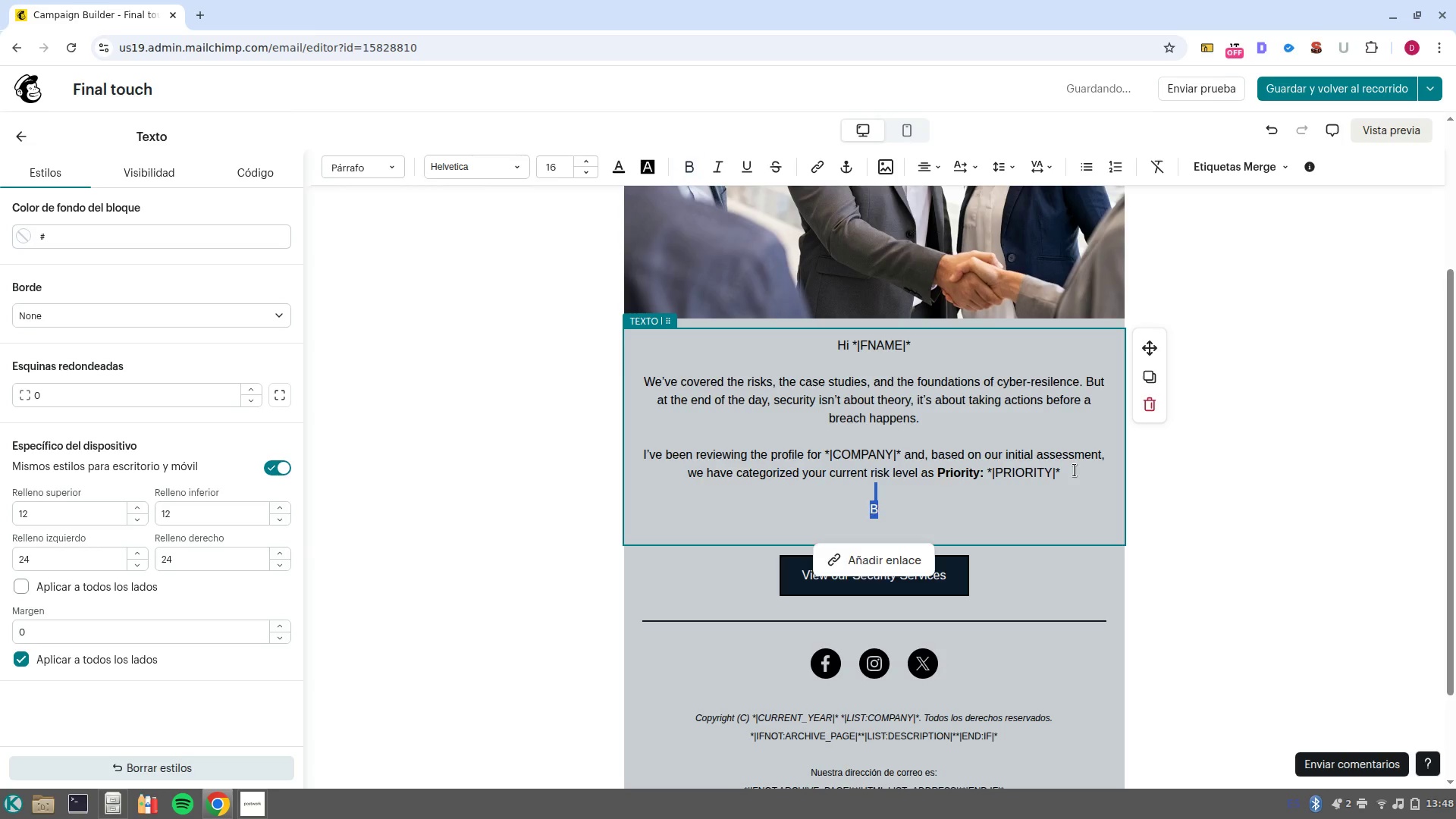 
key(ArrowRight)
 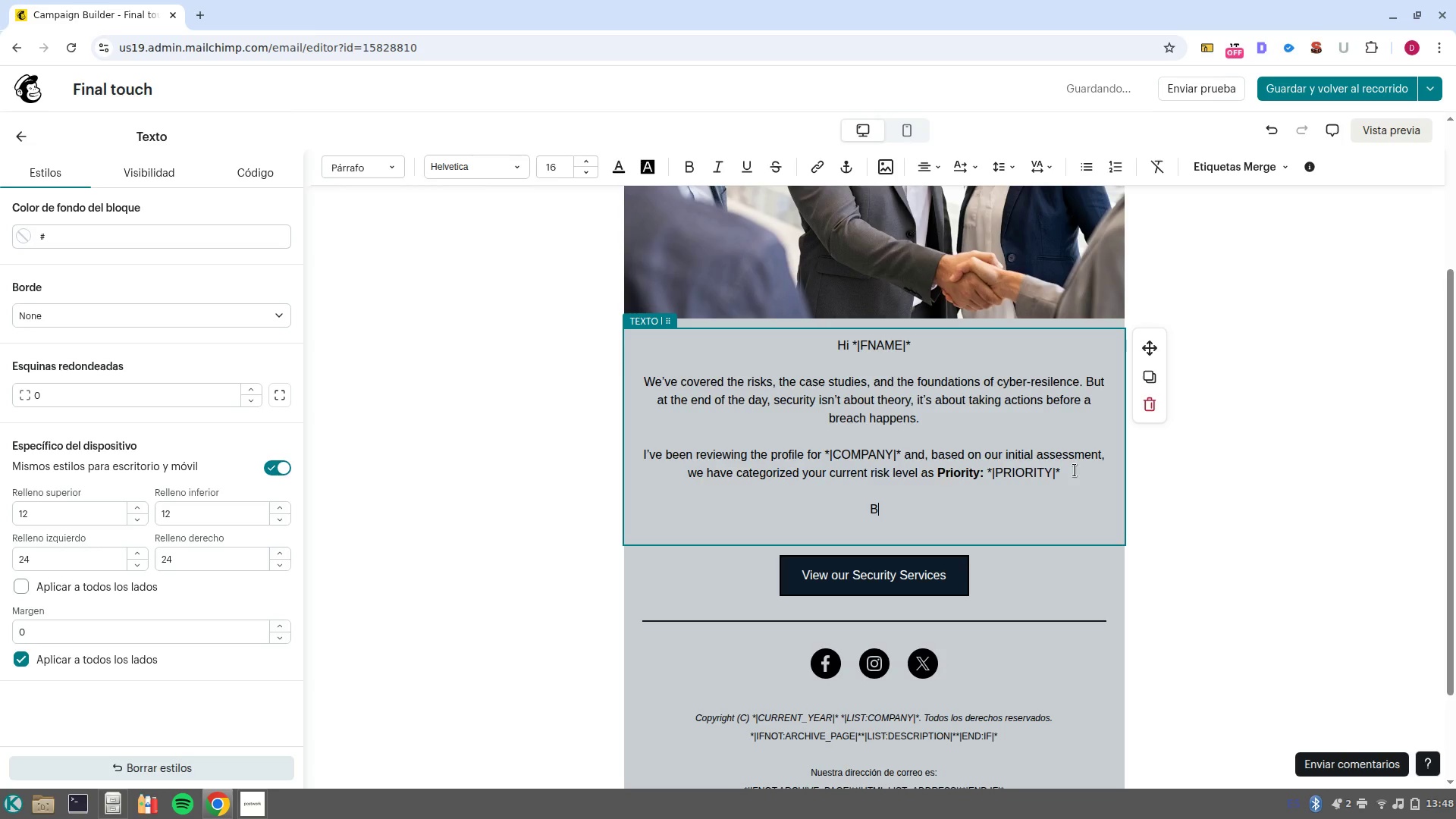 
type(ecause of this priority status, I-d like to personally invite you to a )
 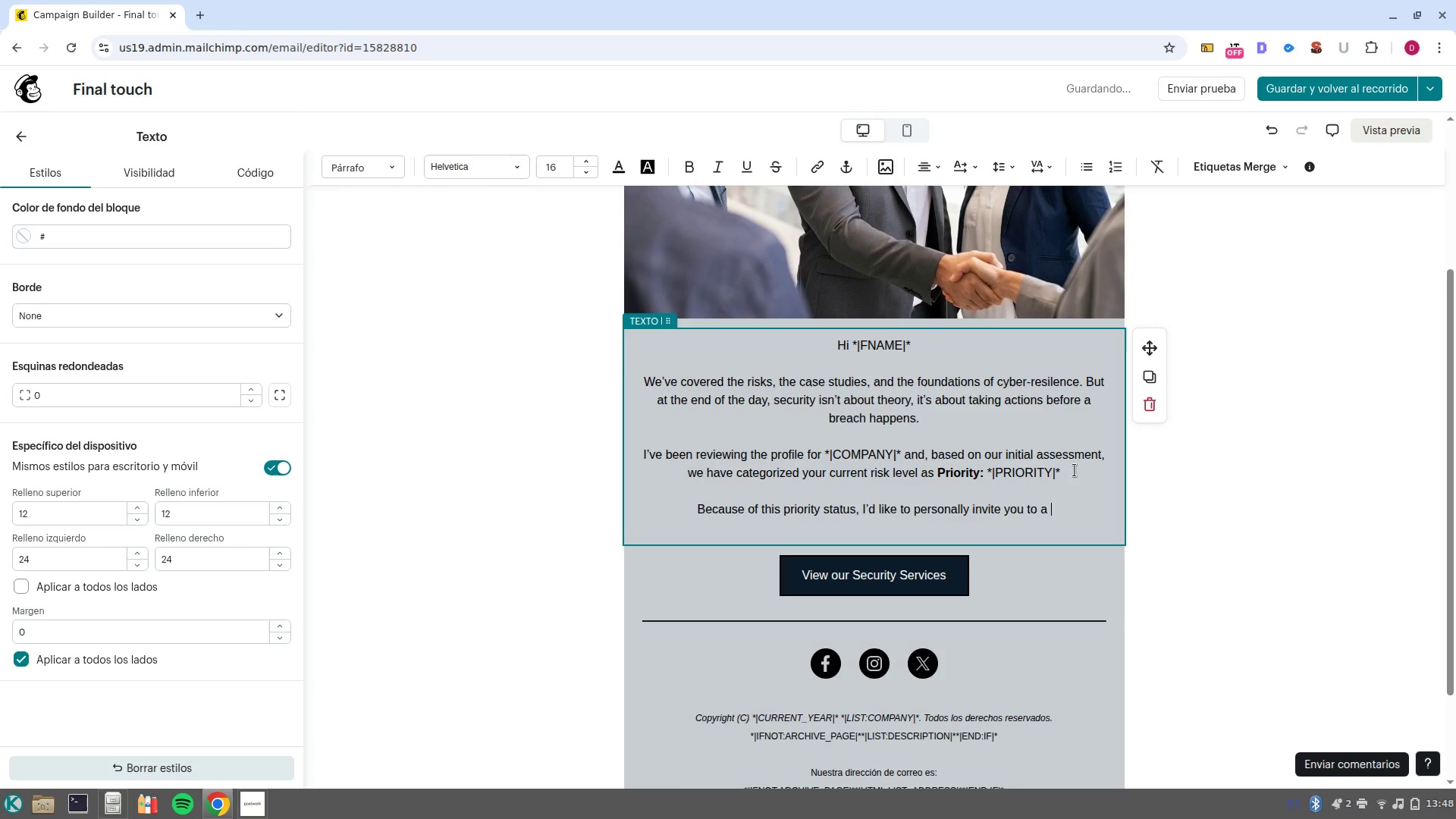 
key(Control+B)
 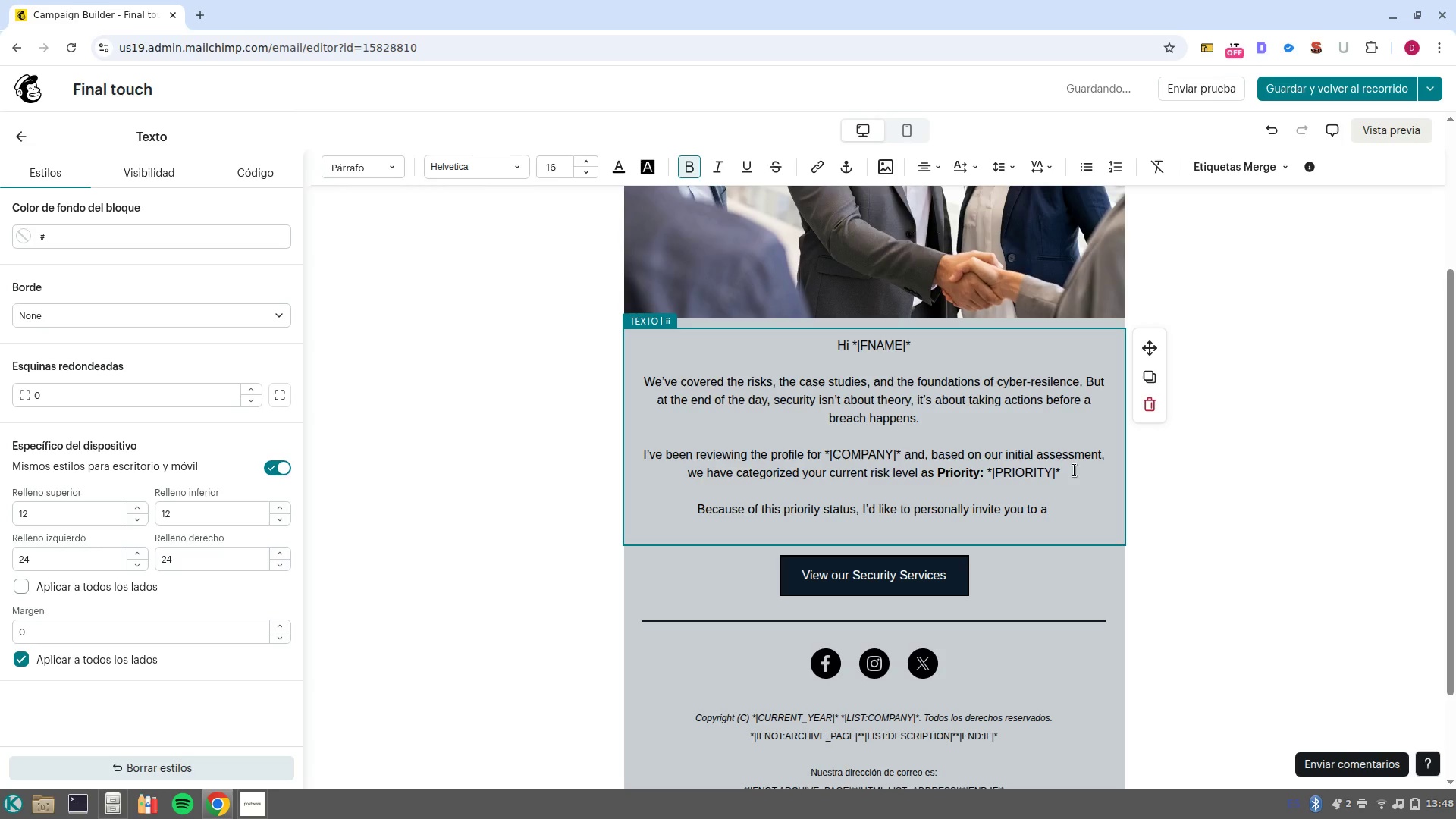 
type(free Security au)
key(Backspace)
key(Backspace)
type(Audit)
 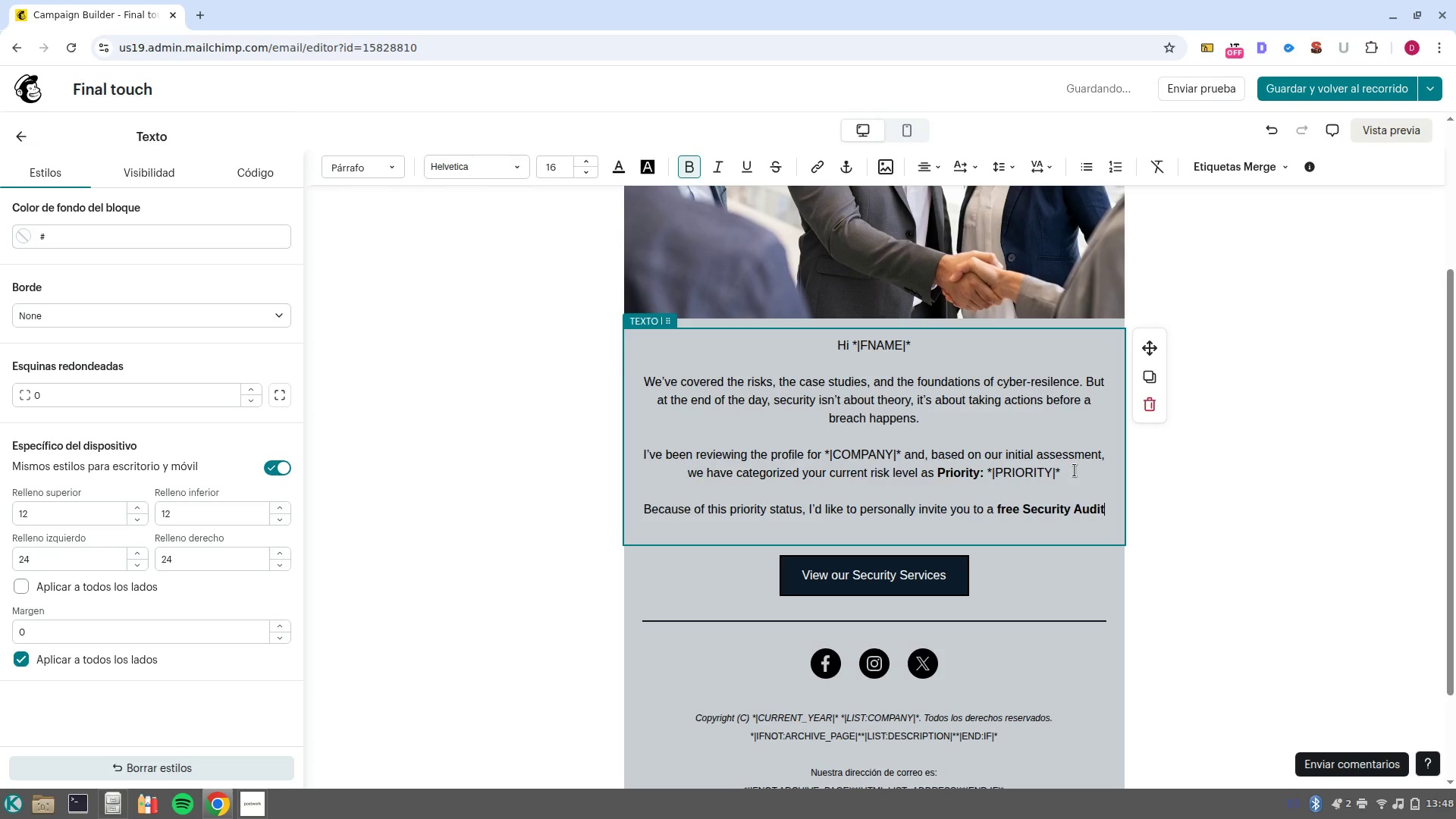 
key(Control+ControlLeft)
 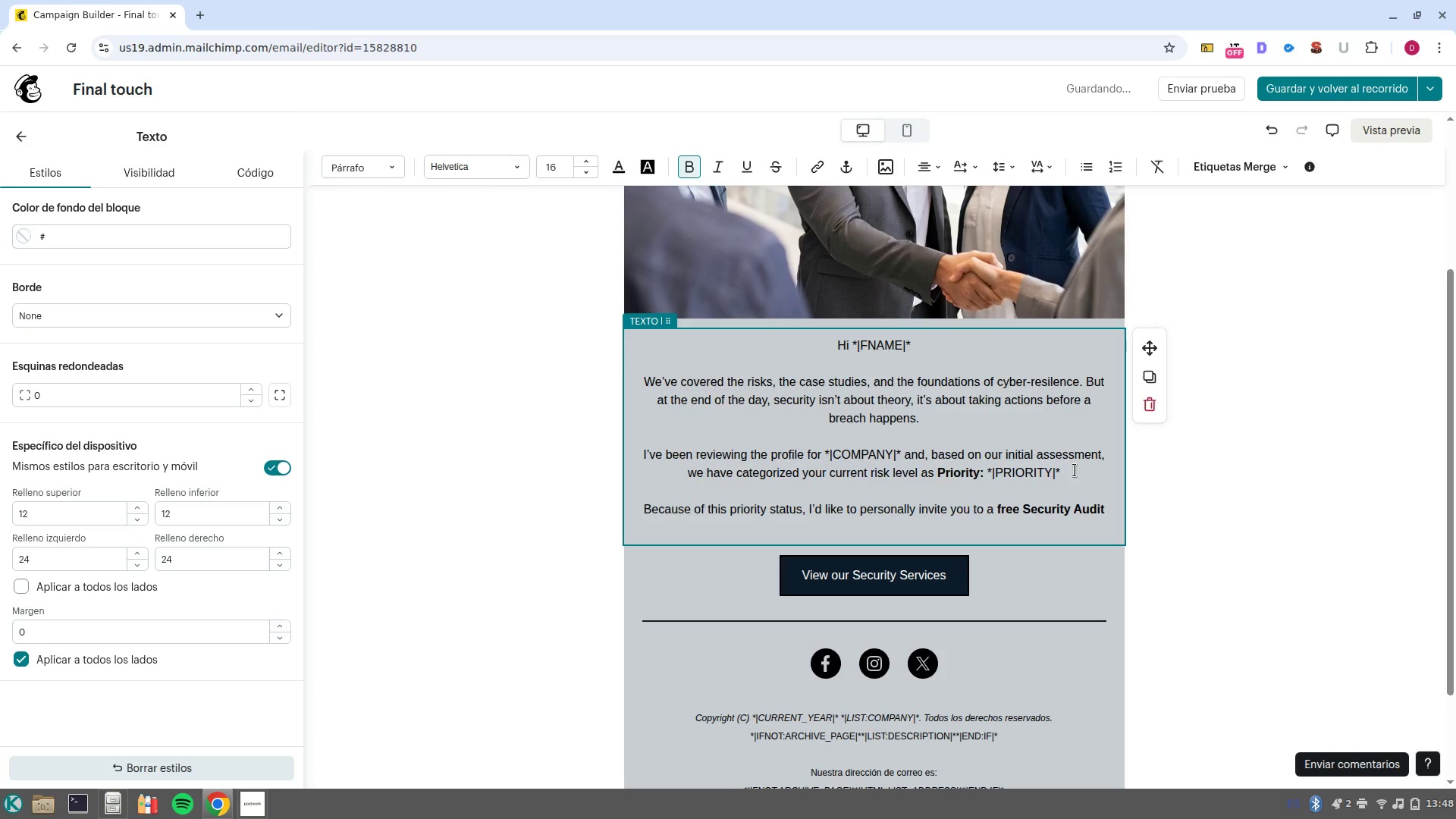 
key(Control+B)
 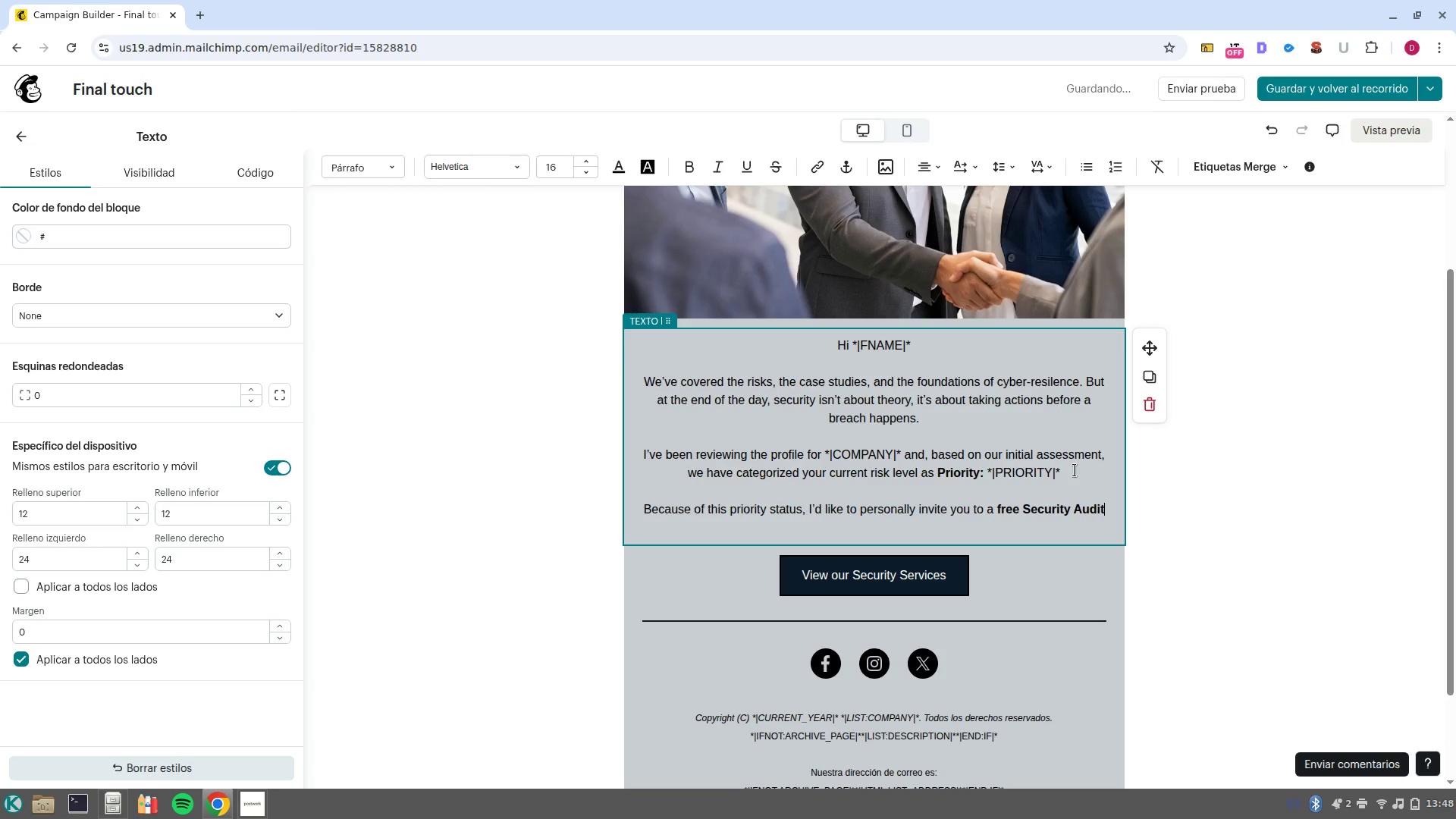 
key(Space)
 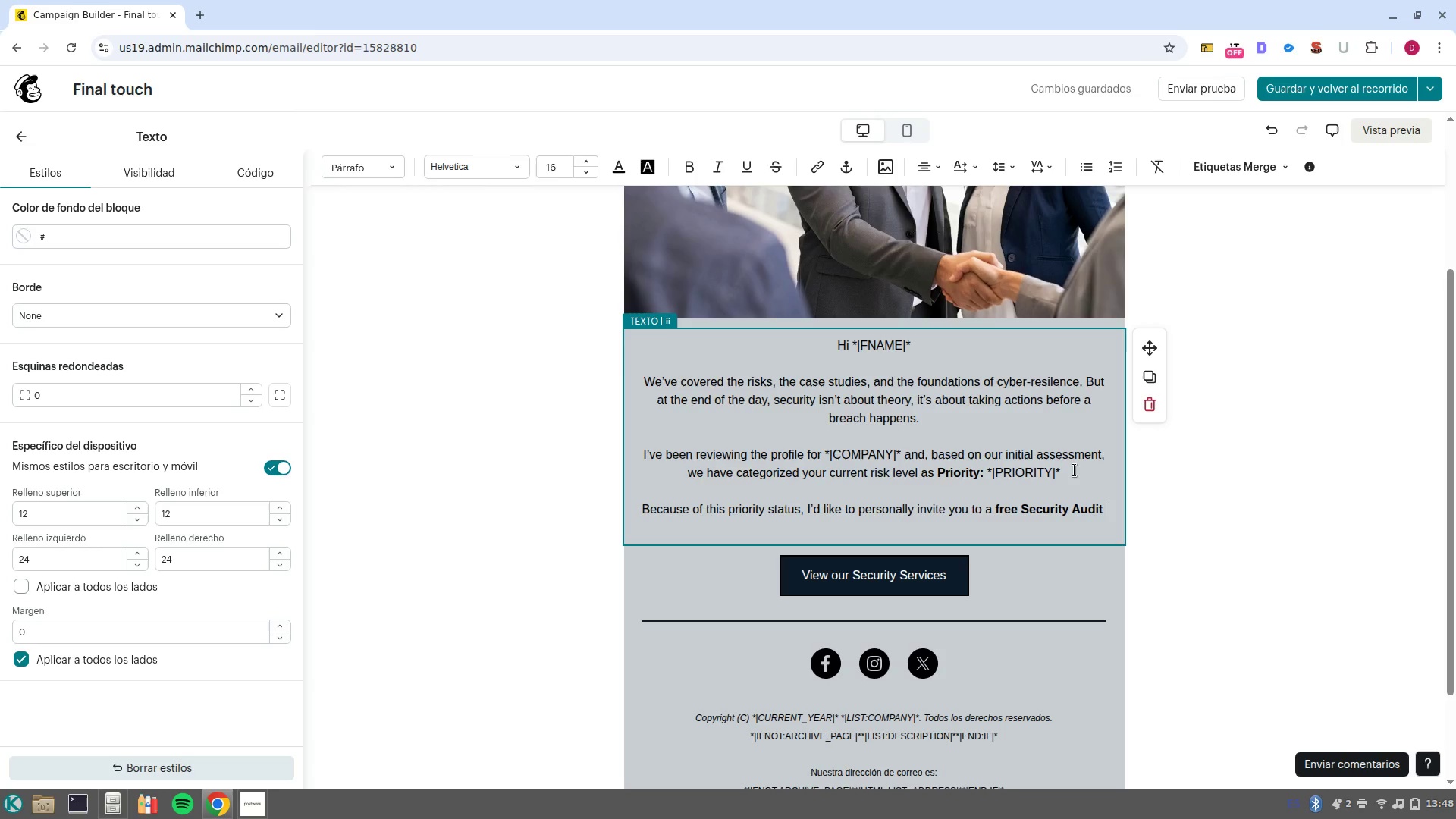 
wait(7.05)
 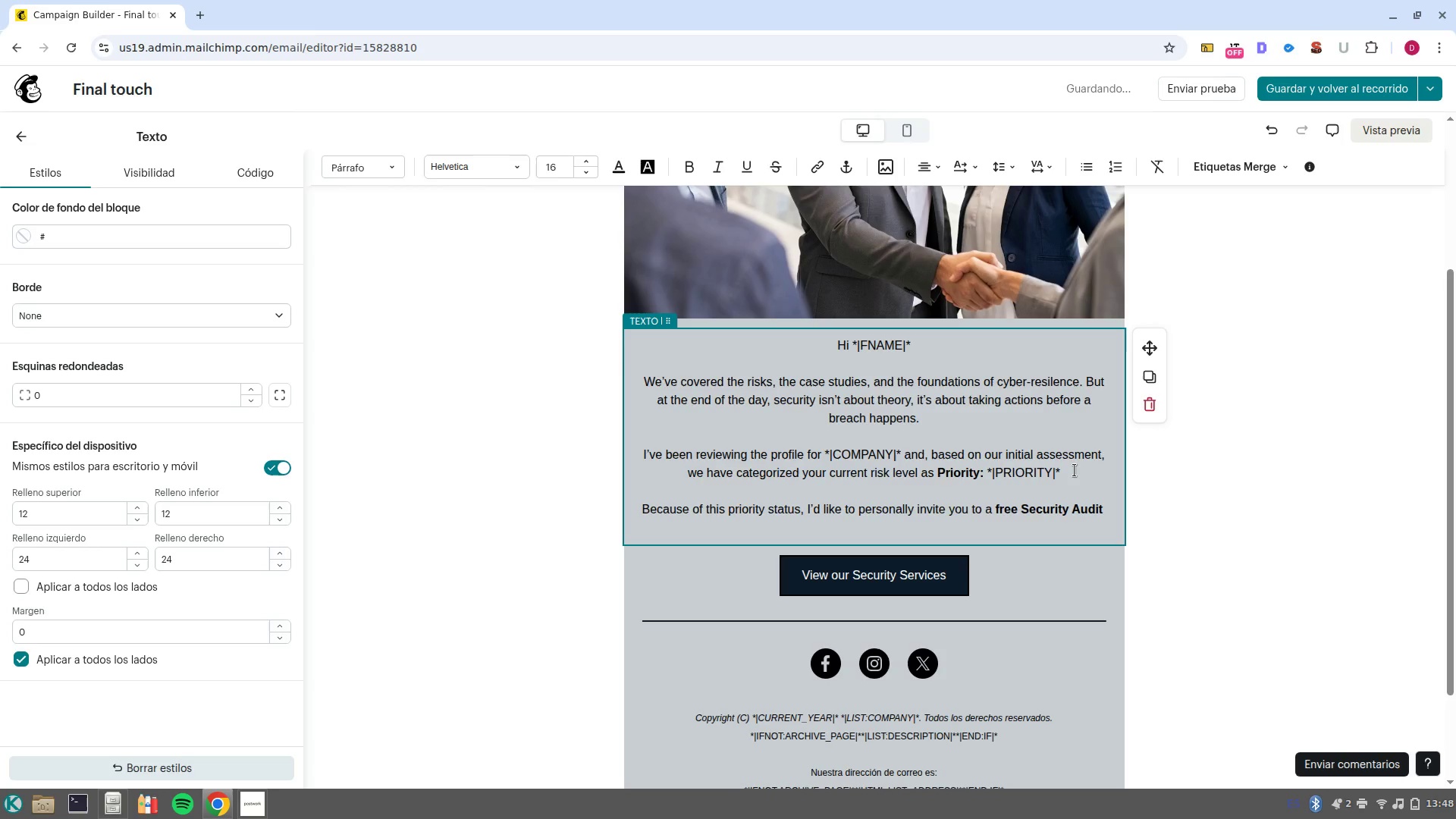 
key(Backspace)
type(. ti)
key(Backspace)
type(his)
 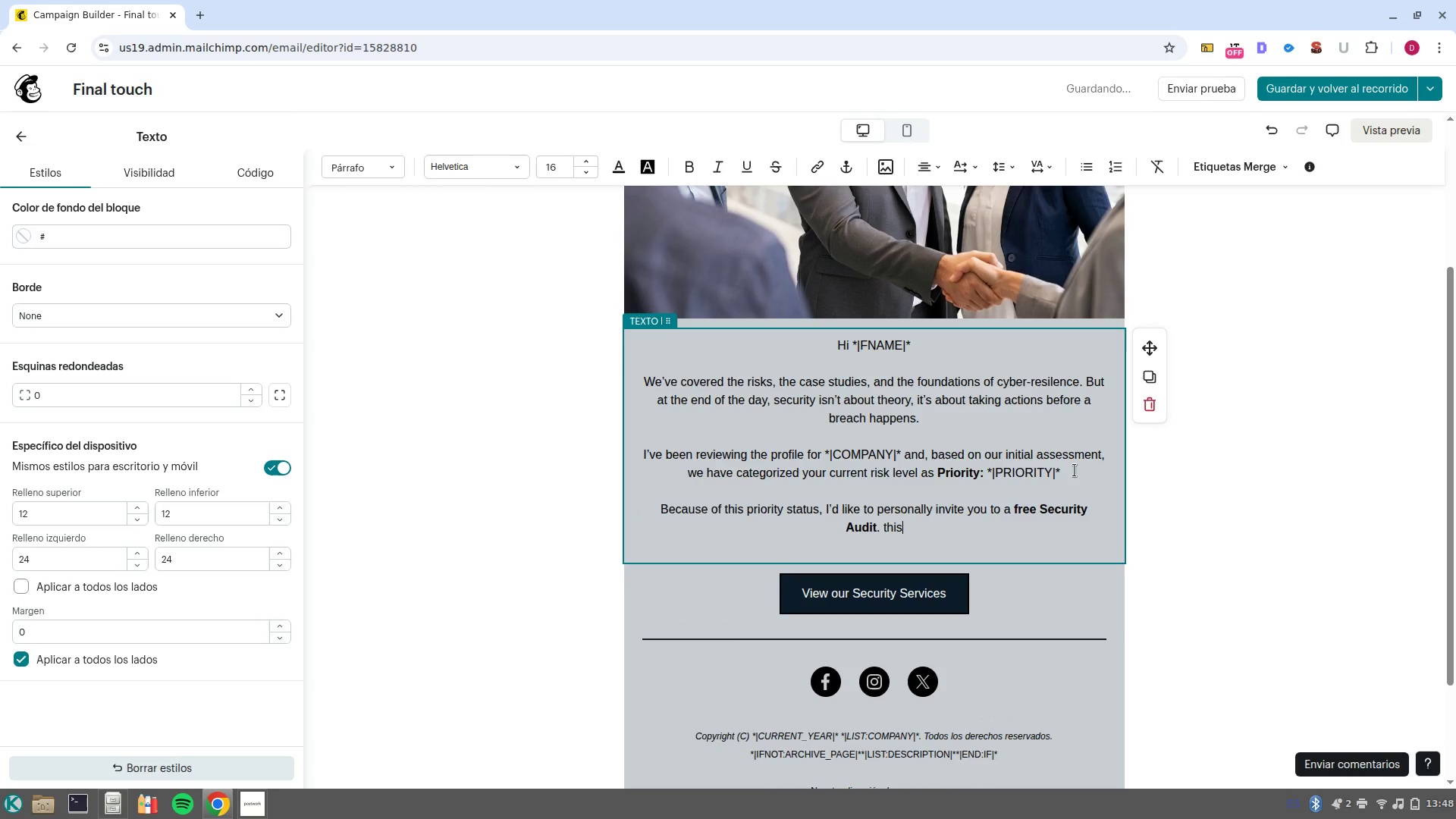 
key(Control+ControlLeft)
 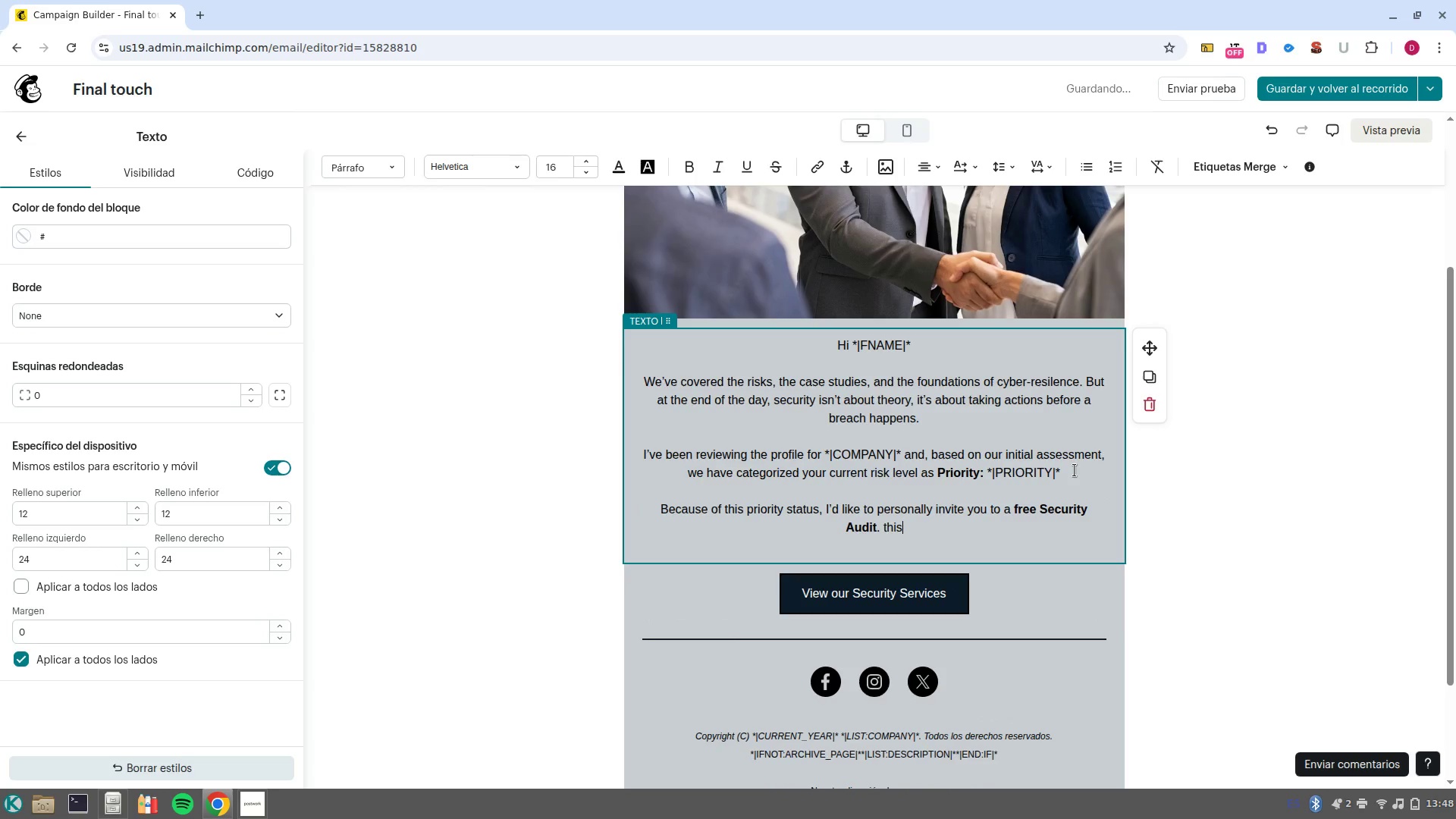 
key(Control+ArrowLeft)
 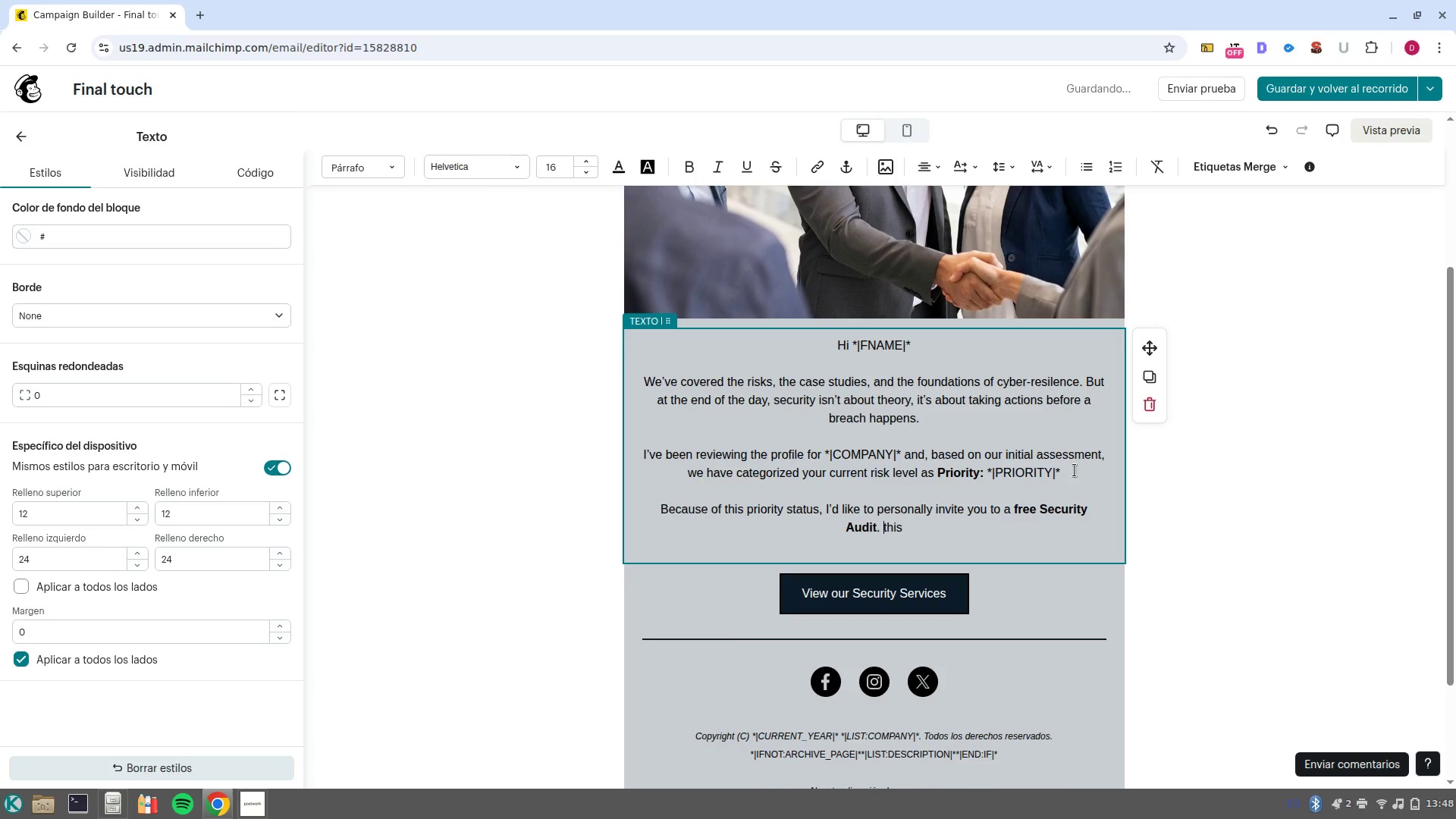 
key(ArrowRight)
 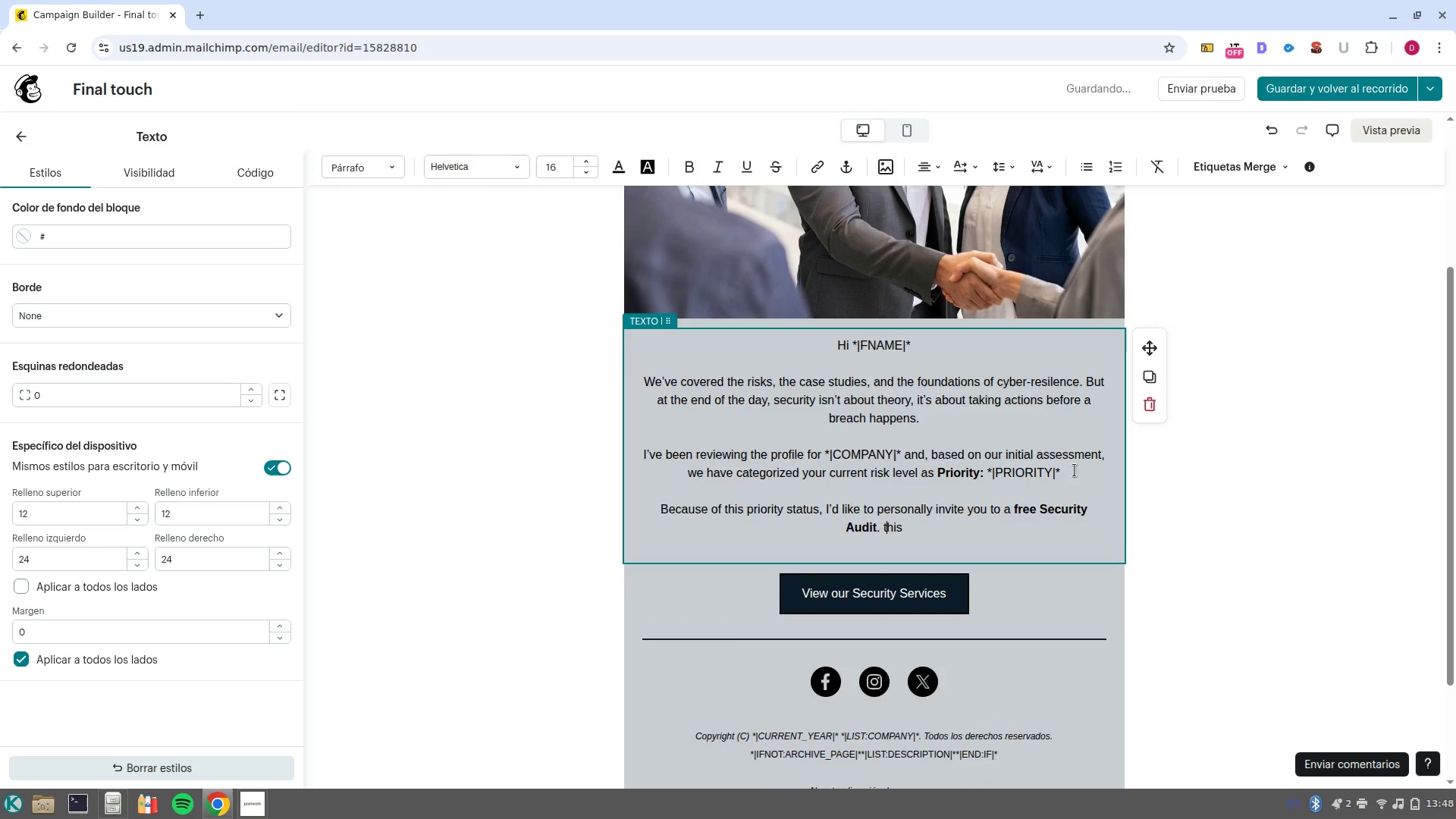 
key(Backspace)
 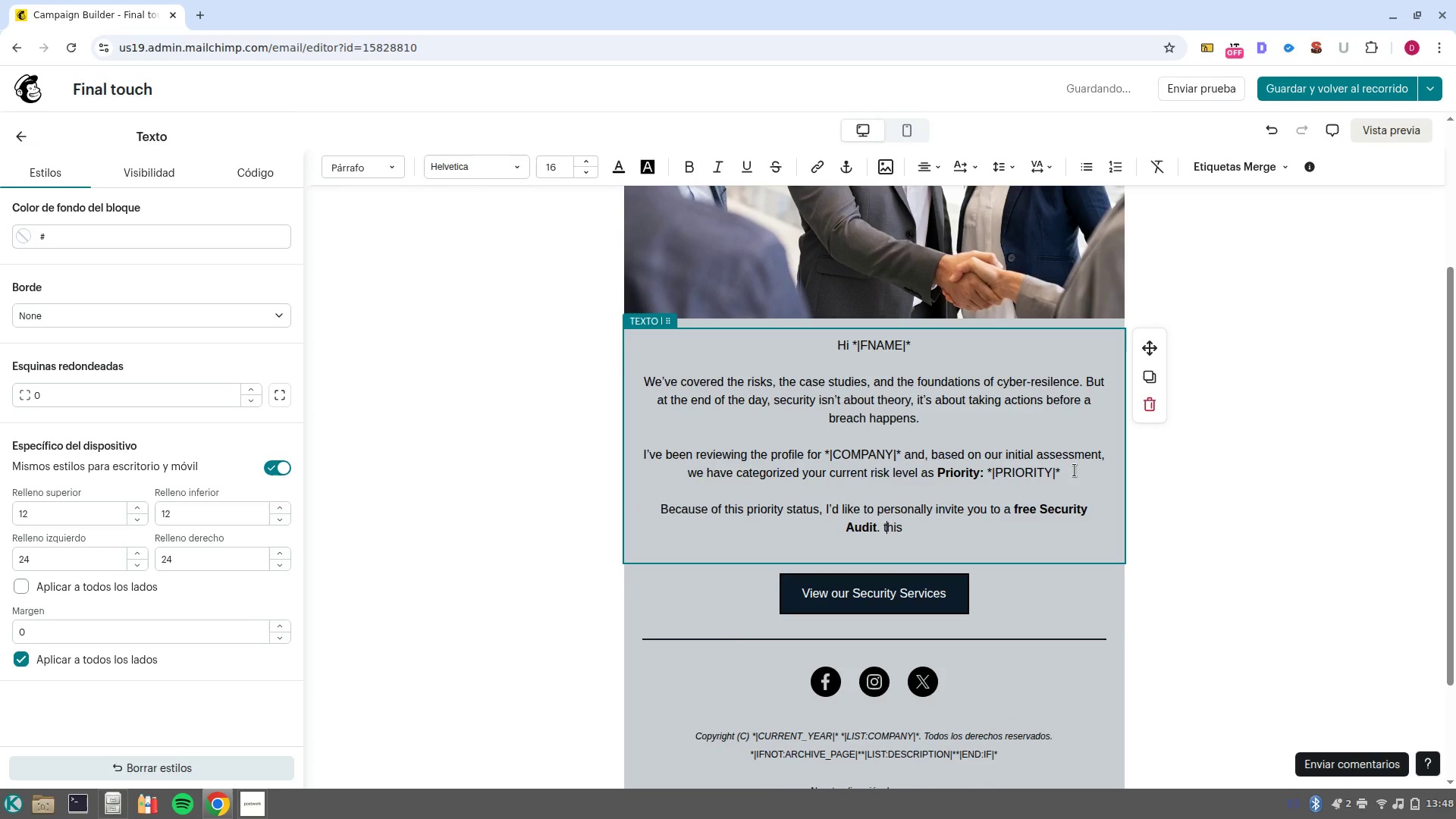 
key(Shift+ShiftLeft)
 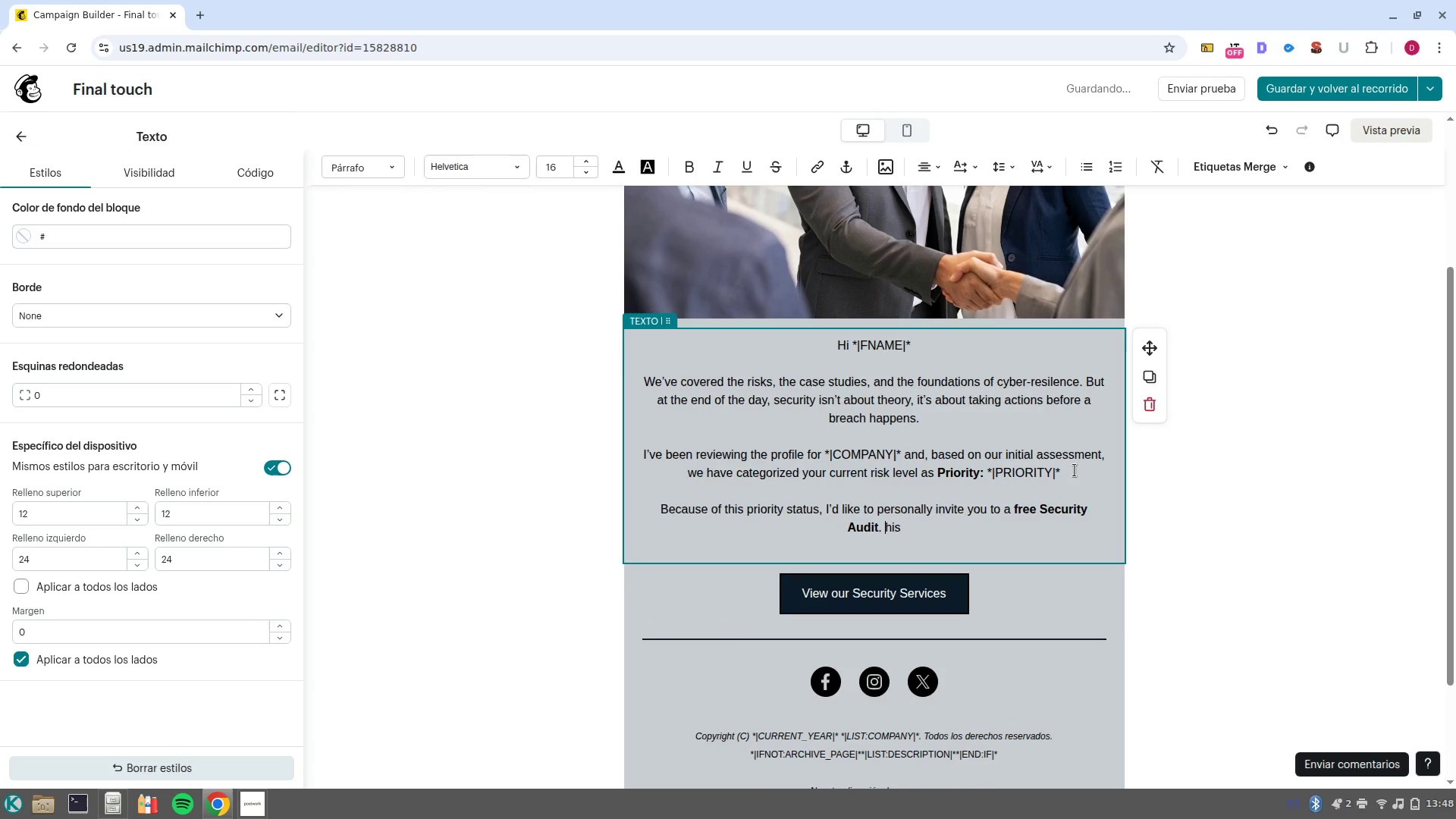 
key(Shift+T)
 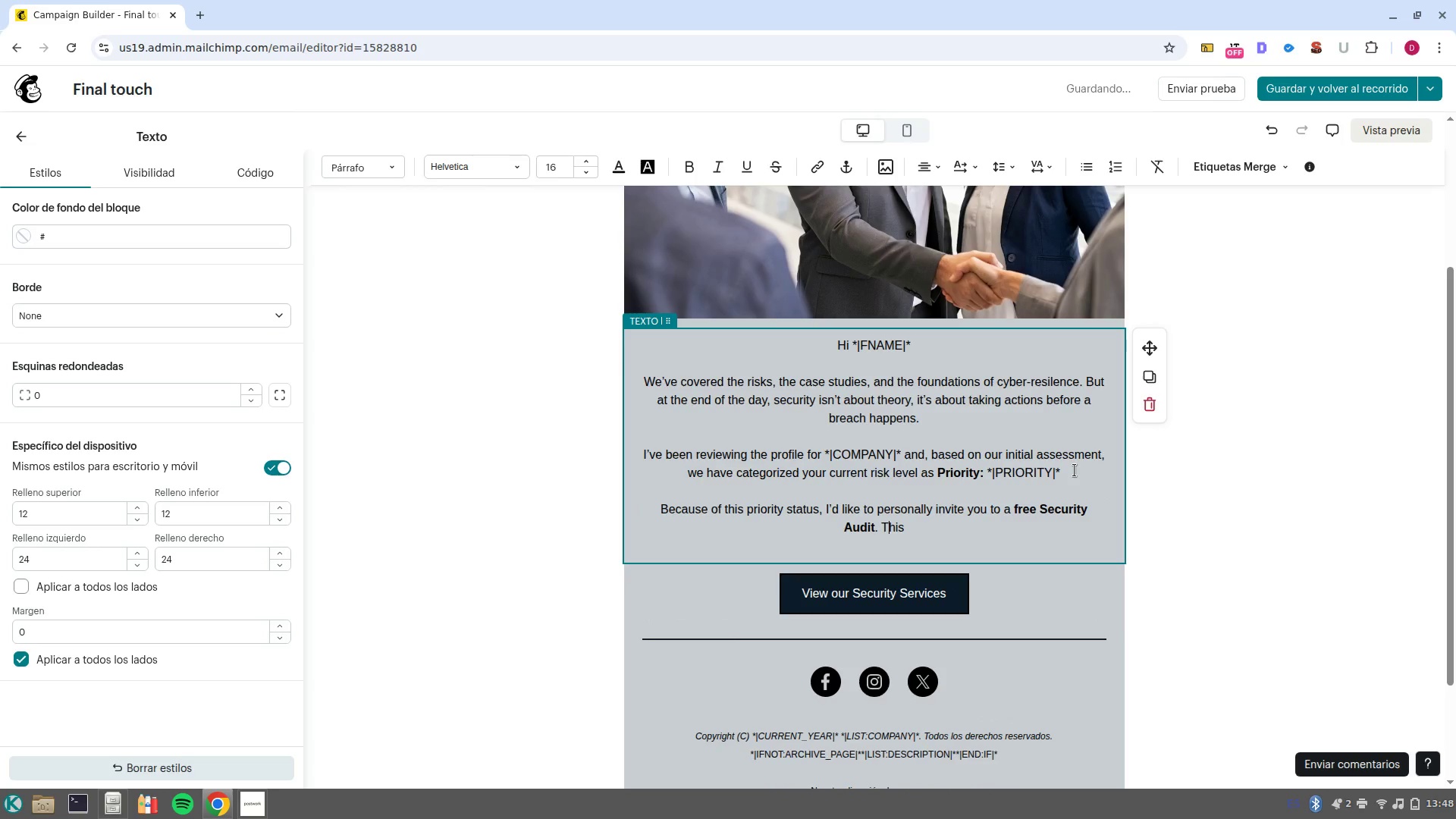 
key(Control+ArrowRight)
 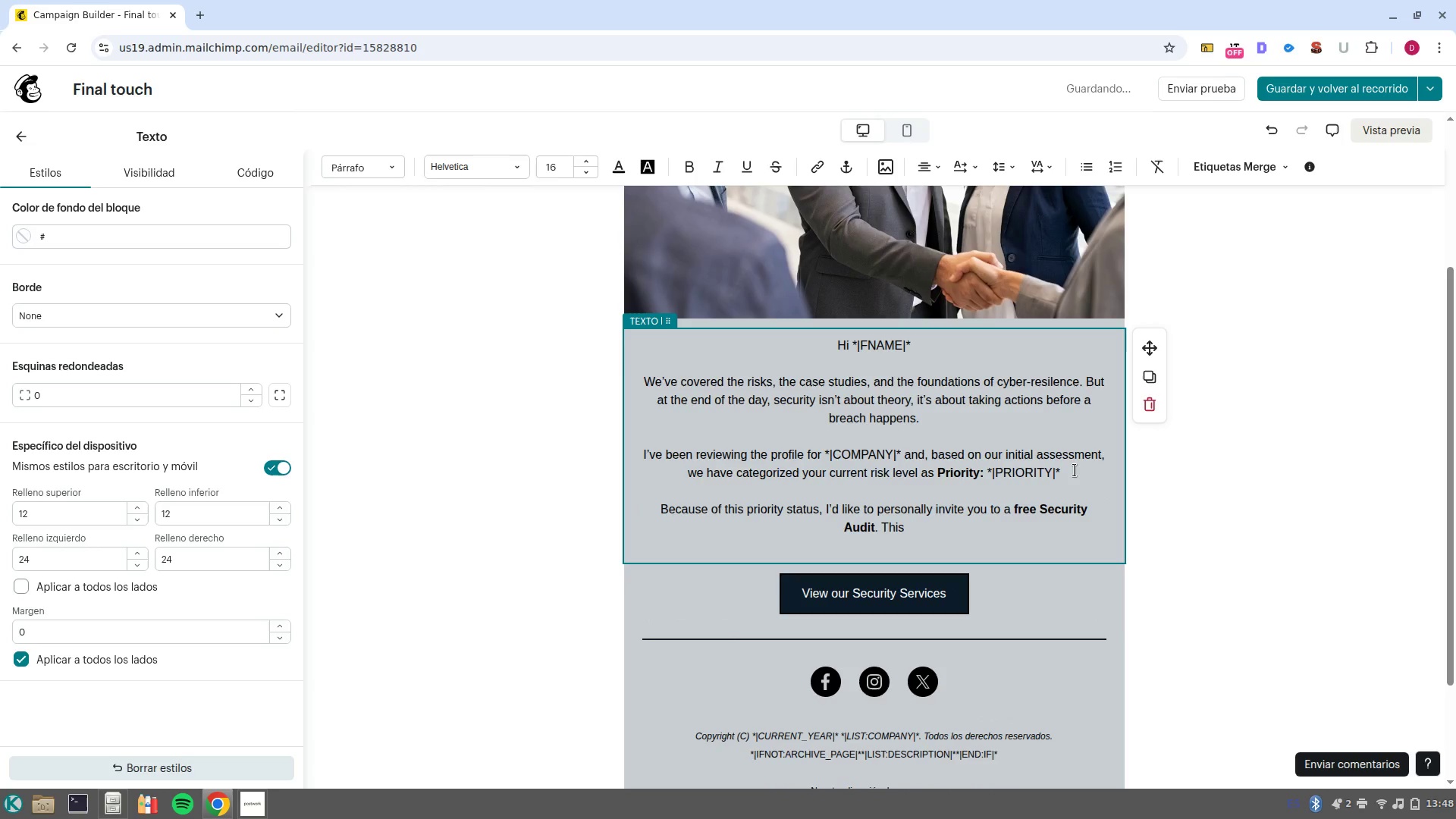 
type( isn-t a sales pitch> it-s a 30 minutes technical session where we will identify )
 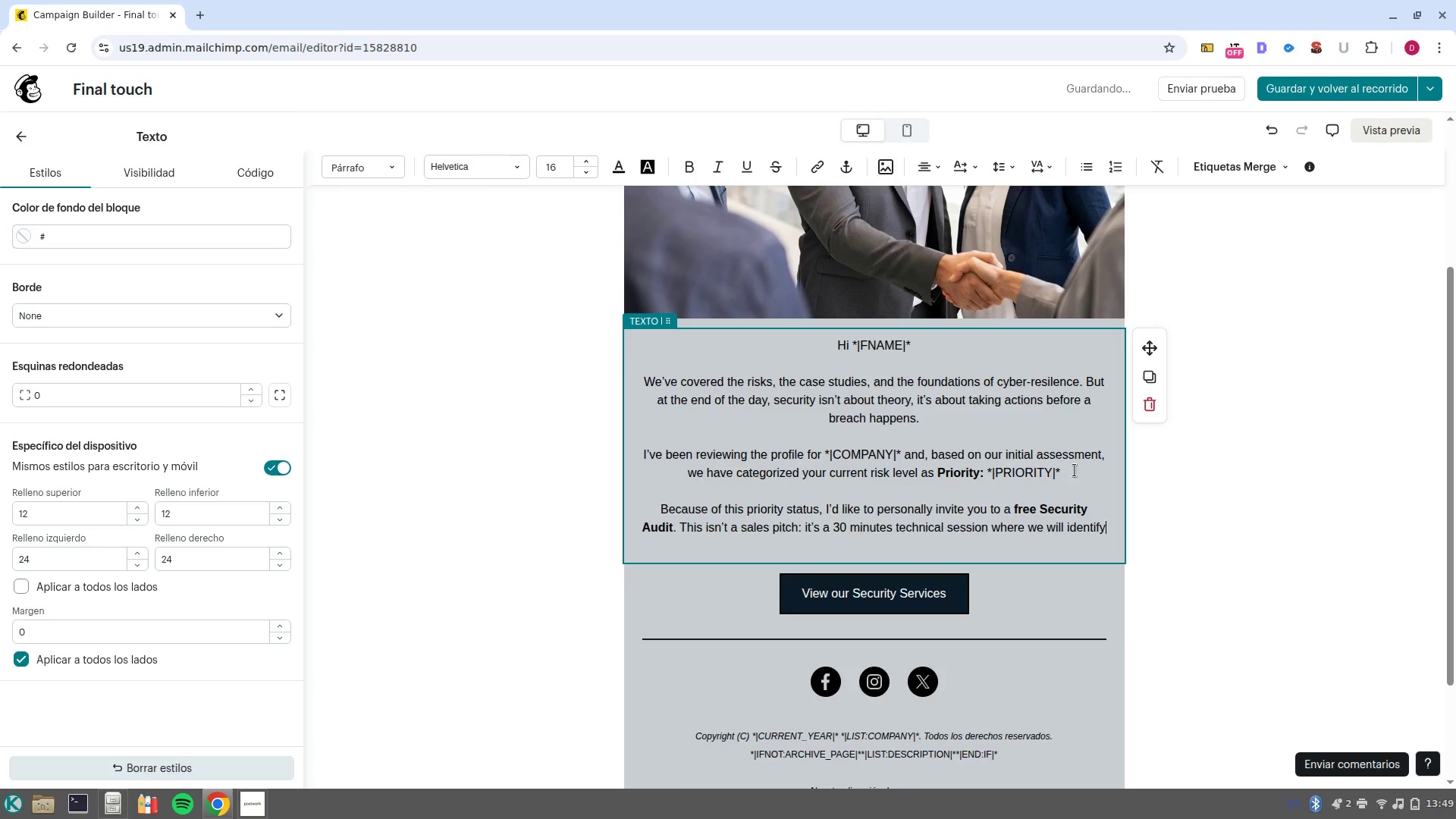 
type(your critical points )
 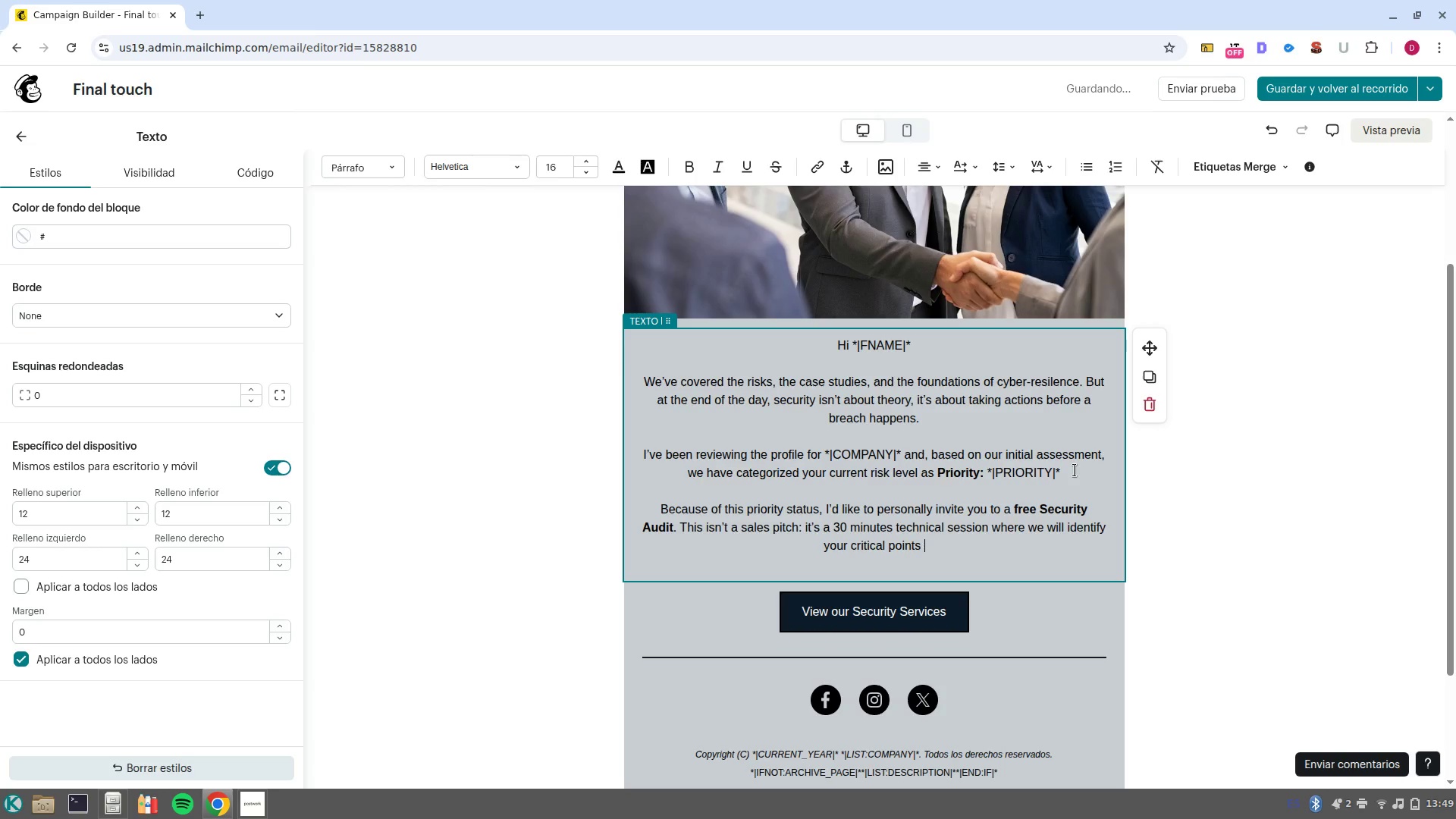 
key(Backspace)
type(, we talck)
key(Backspace)
key(Backspace)
type(l)
key(Backspace)
type(k about how we can optimize, )
key(Backspace)
key(Backspace)
type(, and )
 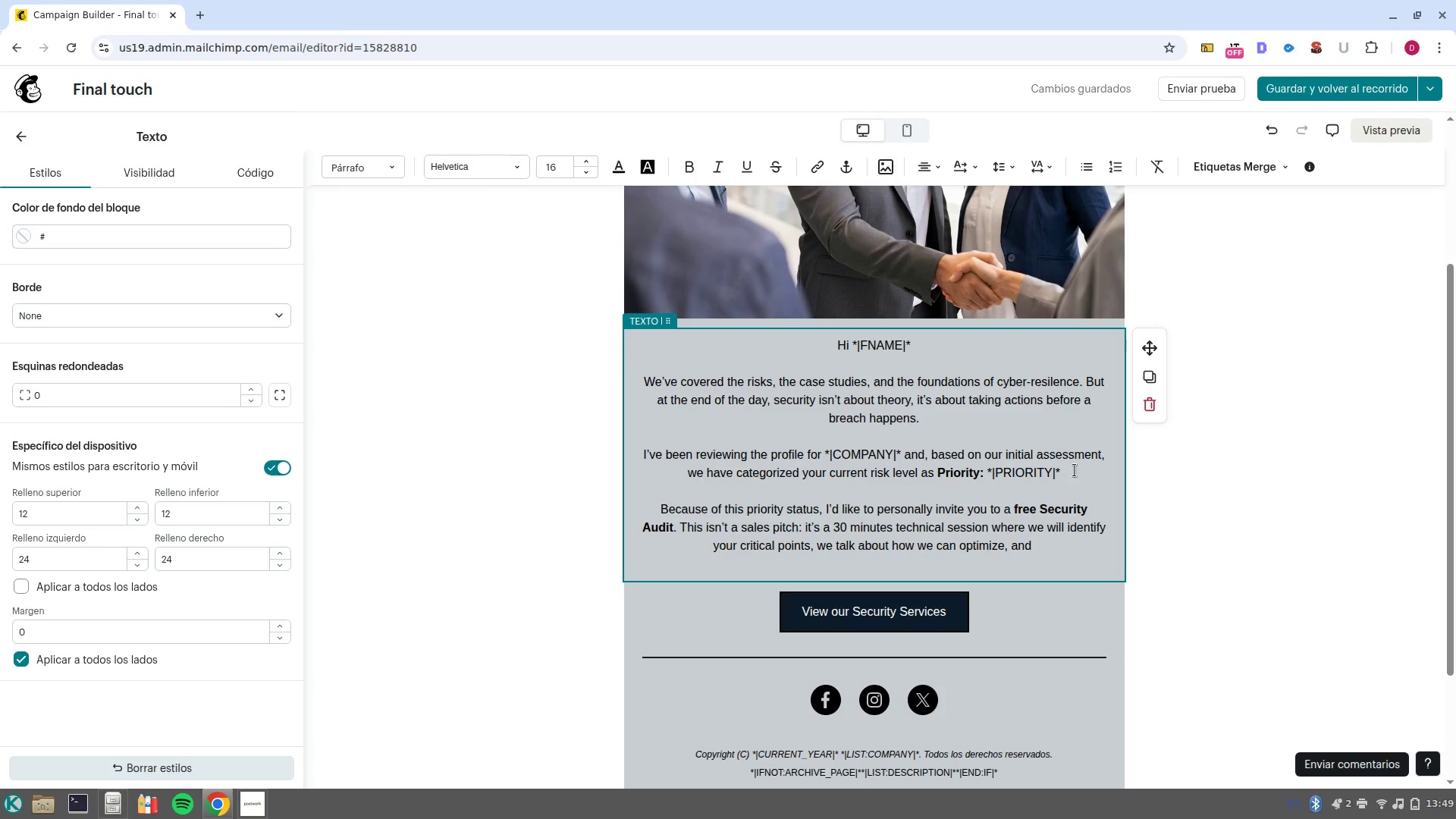 
wait(7.41)
 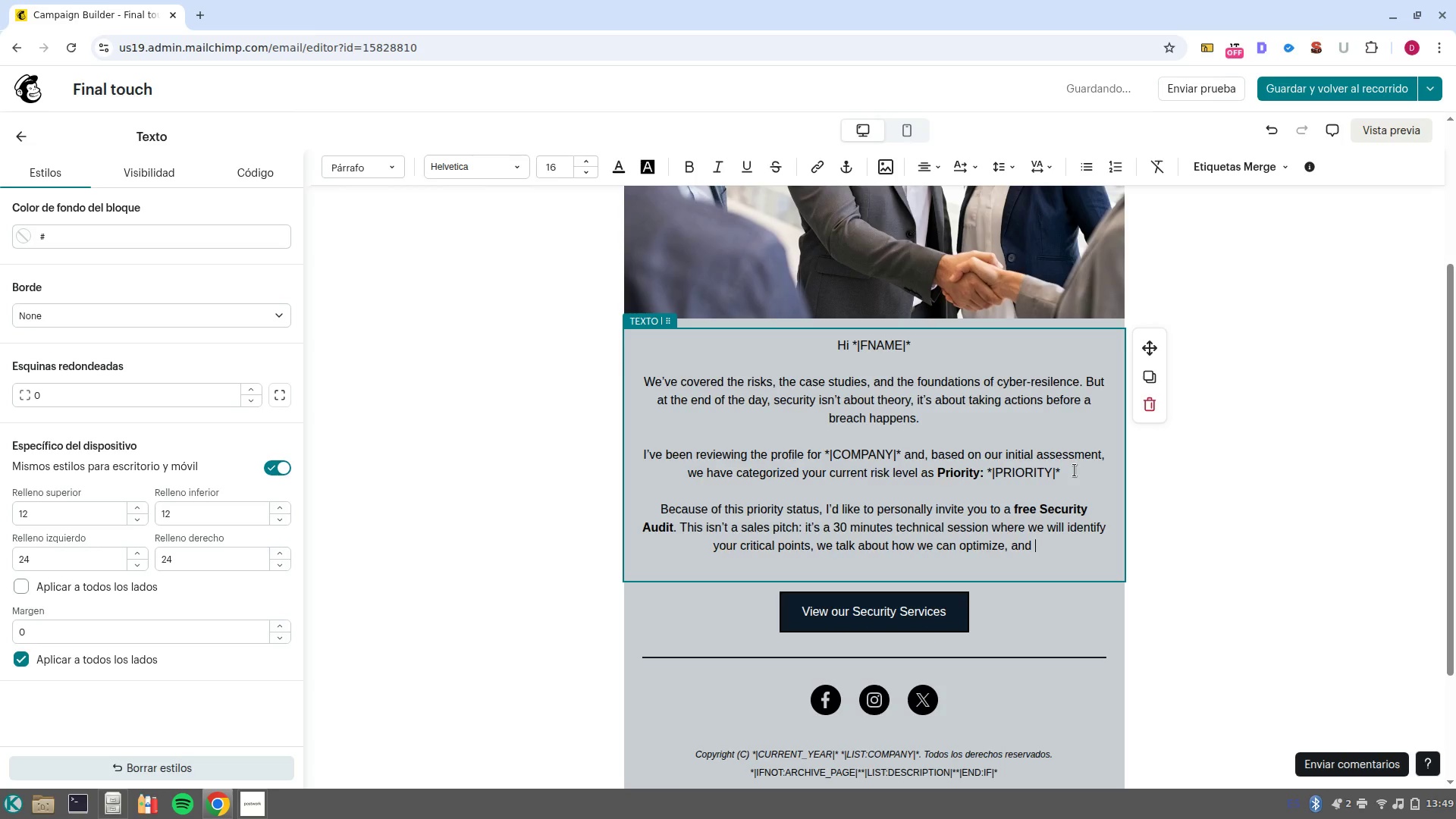 
type(the)
key(Backspace)
key(Backspace)
key(Backspace)
type(all the road map to work with yto)
key(Backspace)
key(Backspace)
type(u=ou. )
 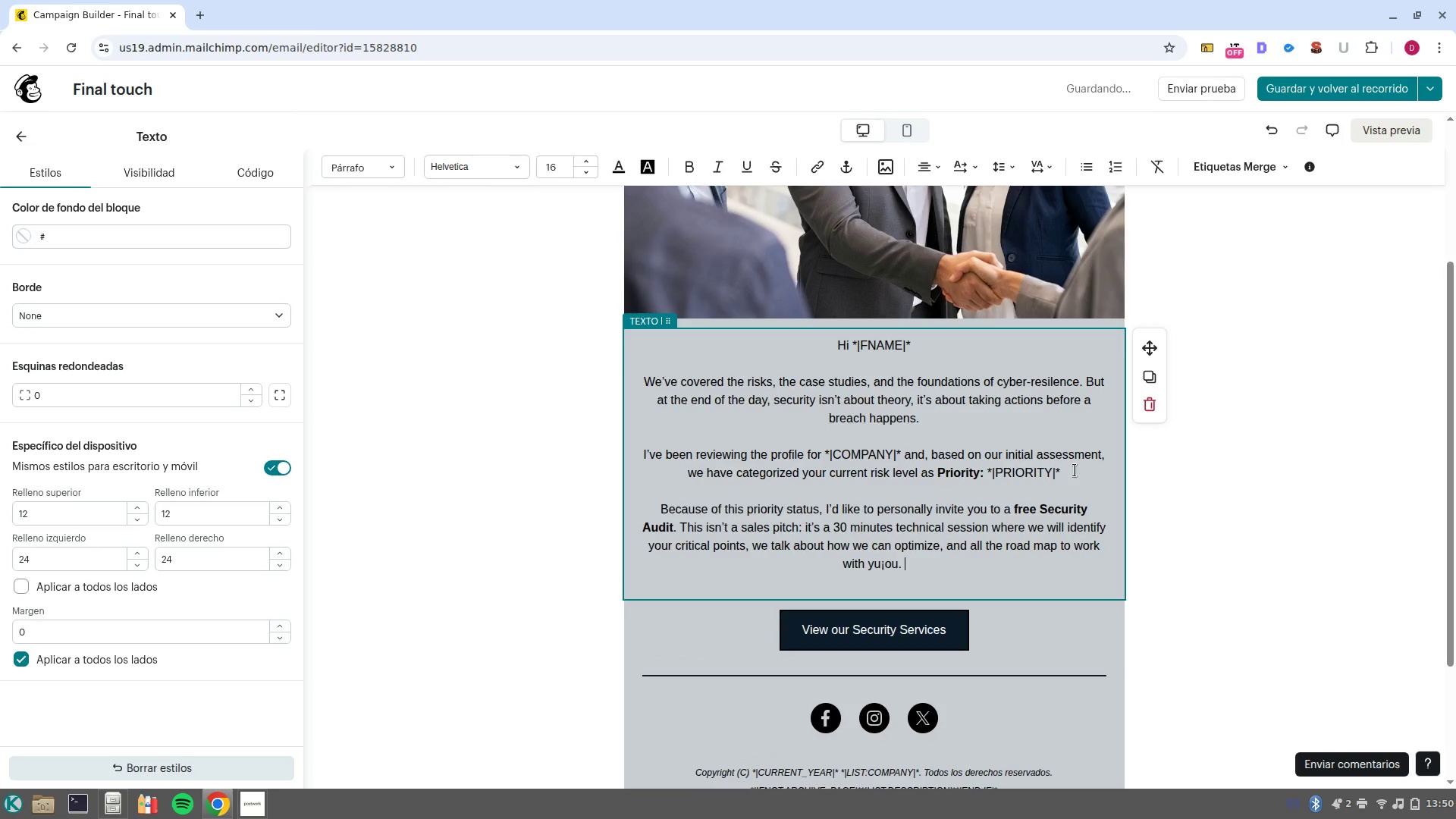 
key(Control+Backspace)
 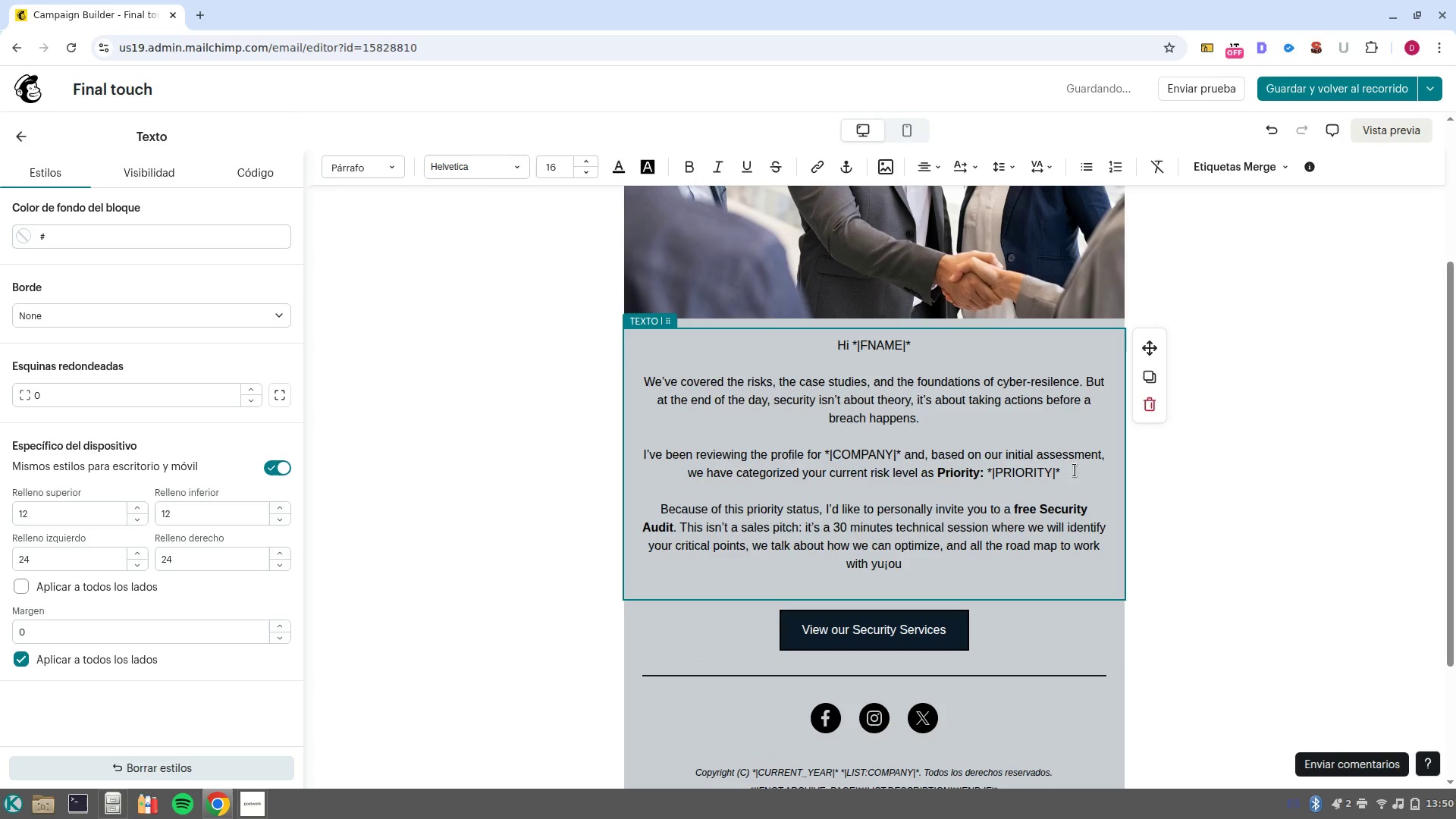 
key(Backspace)
key(Backspace)
key(Backspace)
key(Backspace)
type(ou. )
 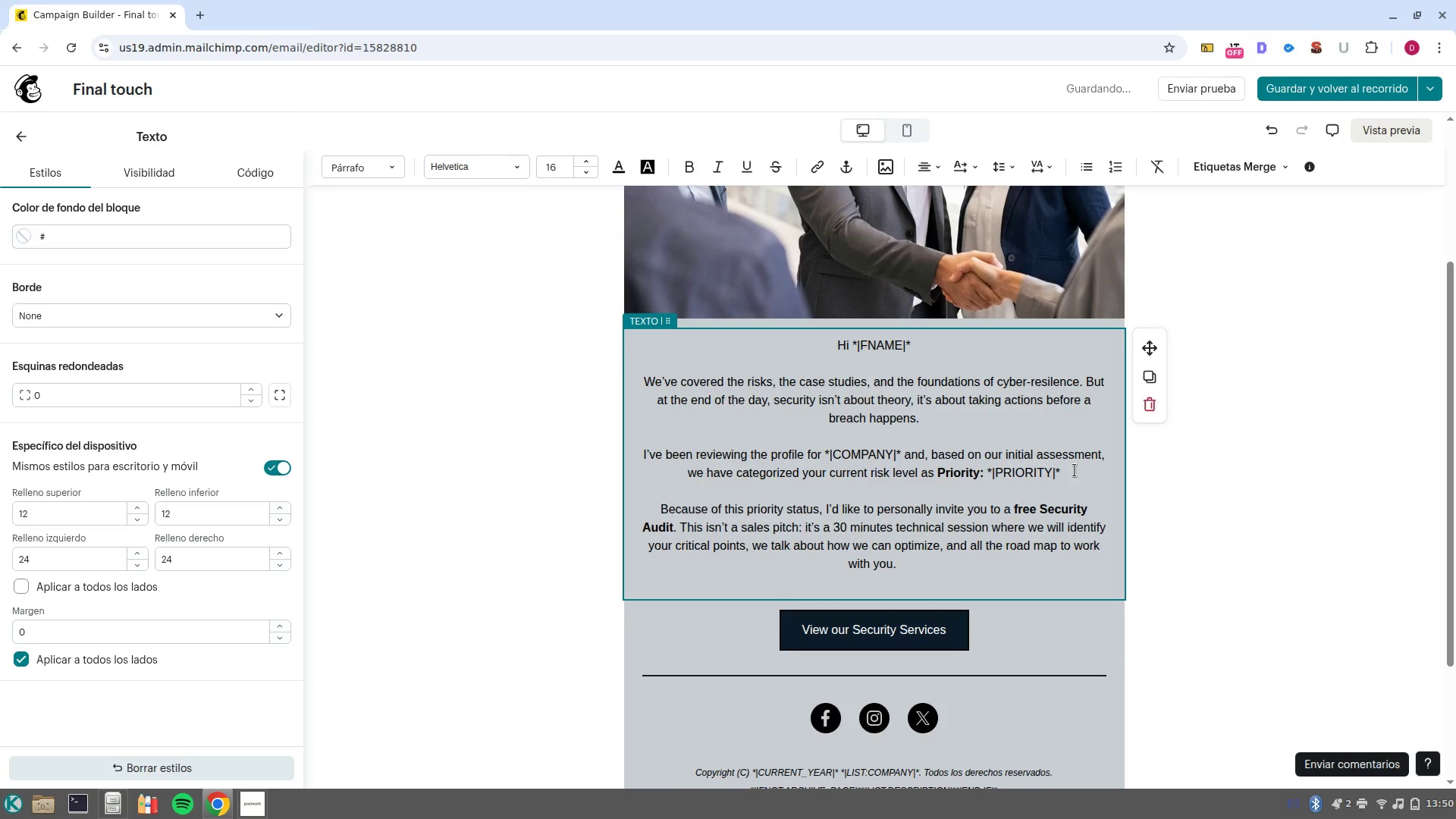 
wait(7.26)
 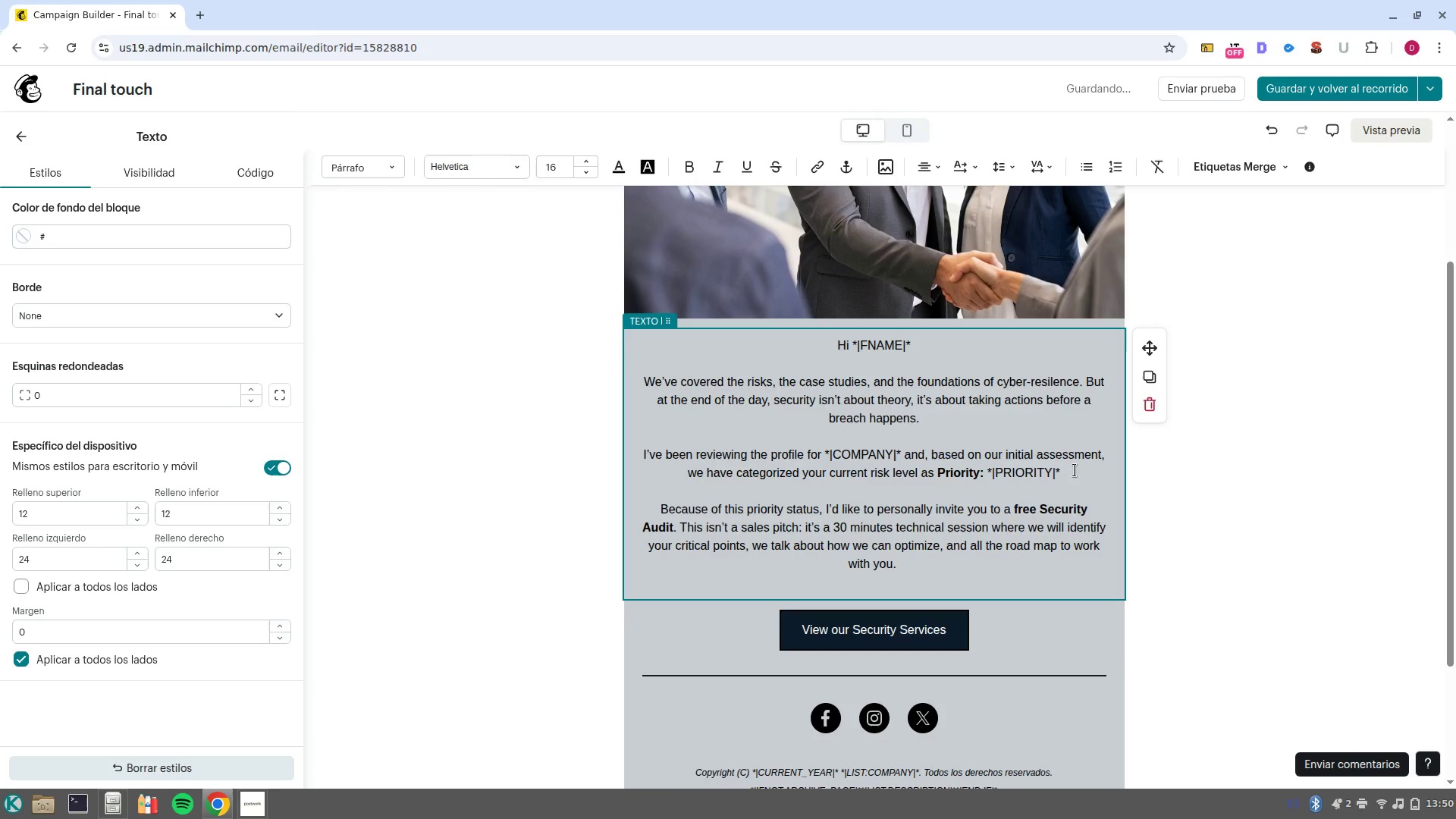 
type(Take action NOW)
 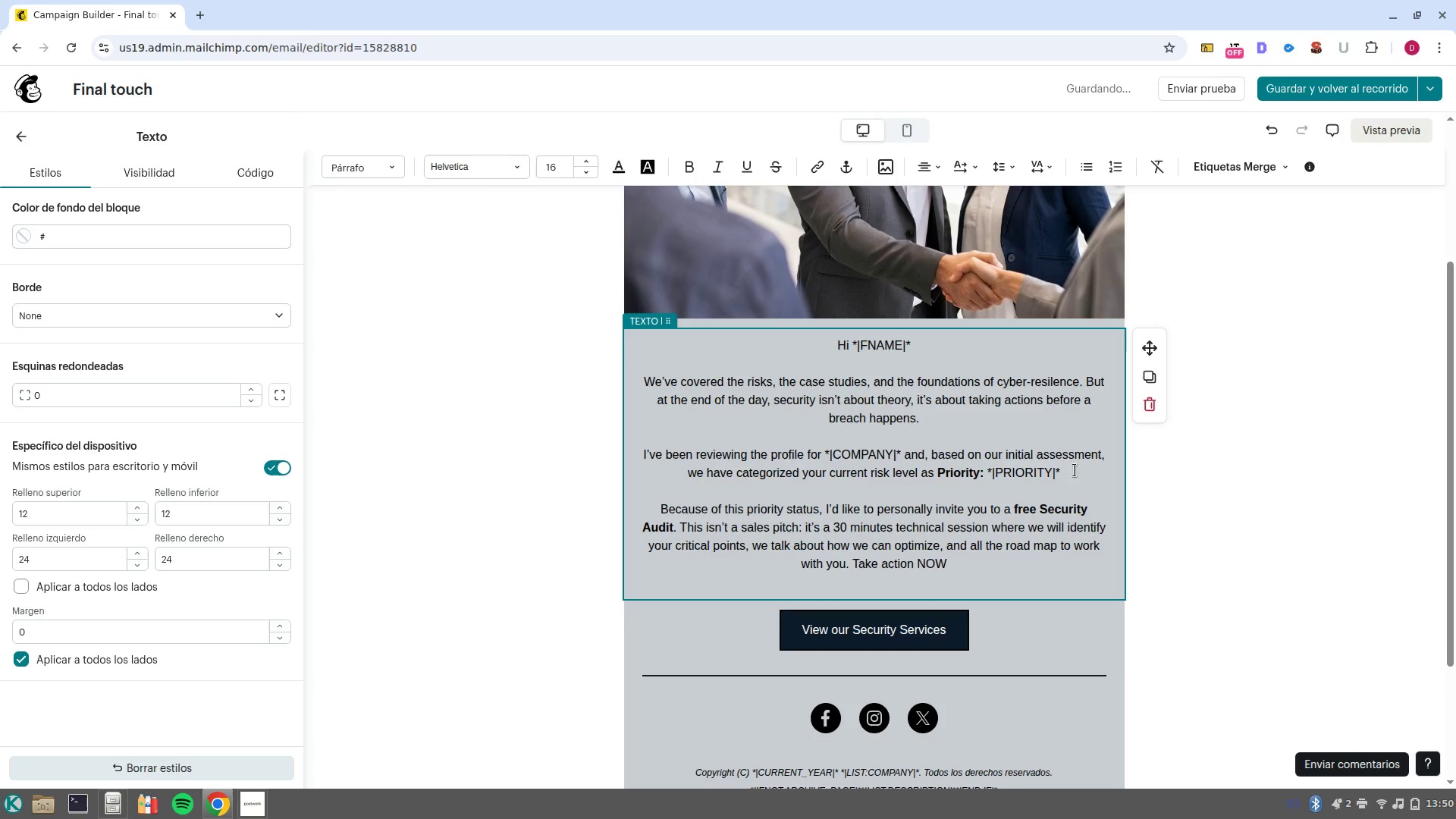 
key(Shift+ArrowUp)
 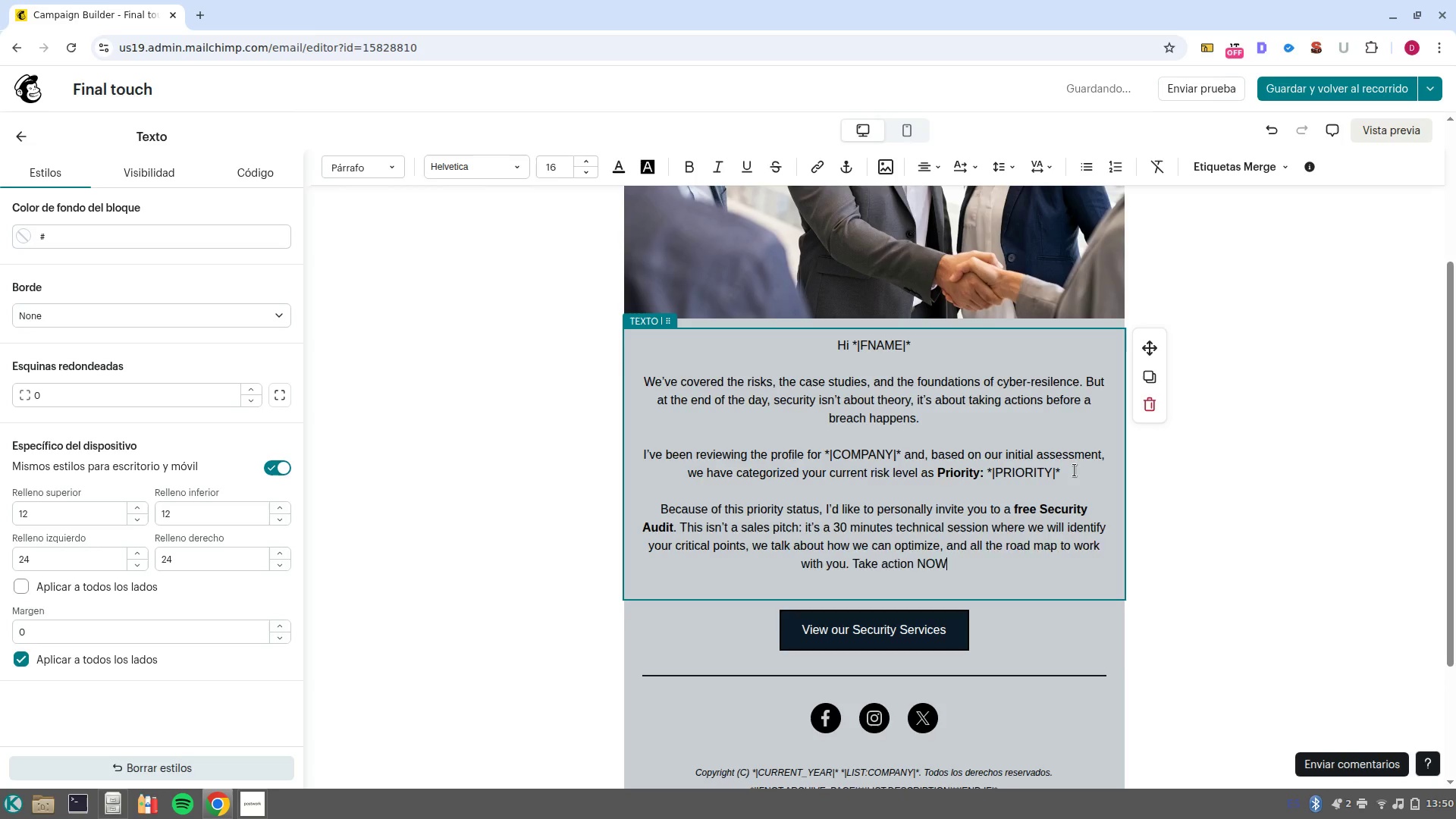 
key(Control+B)
 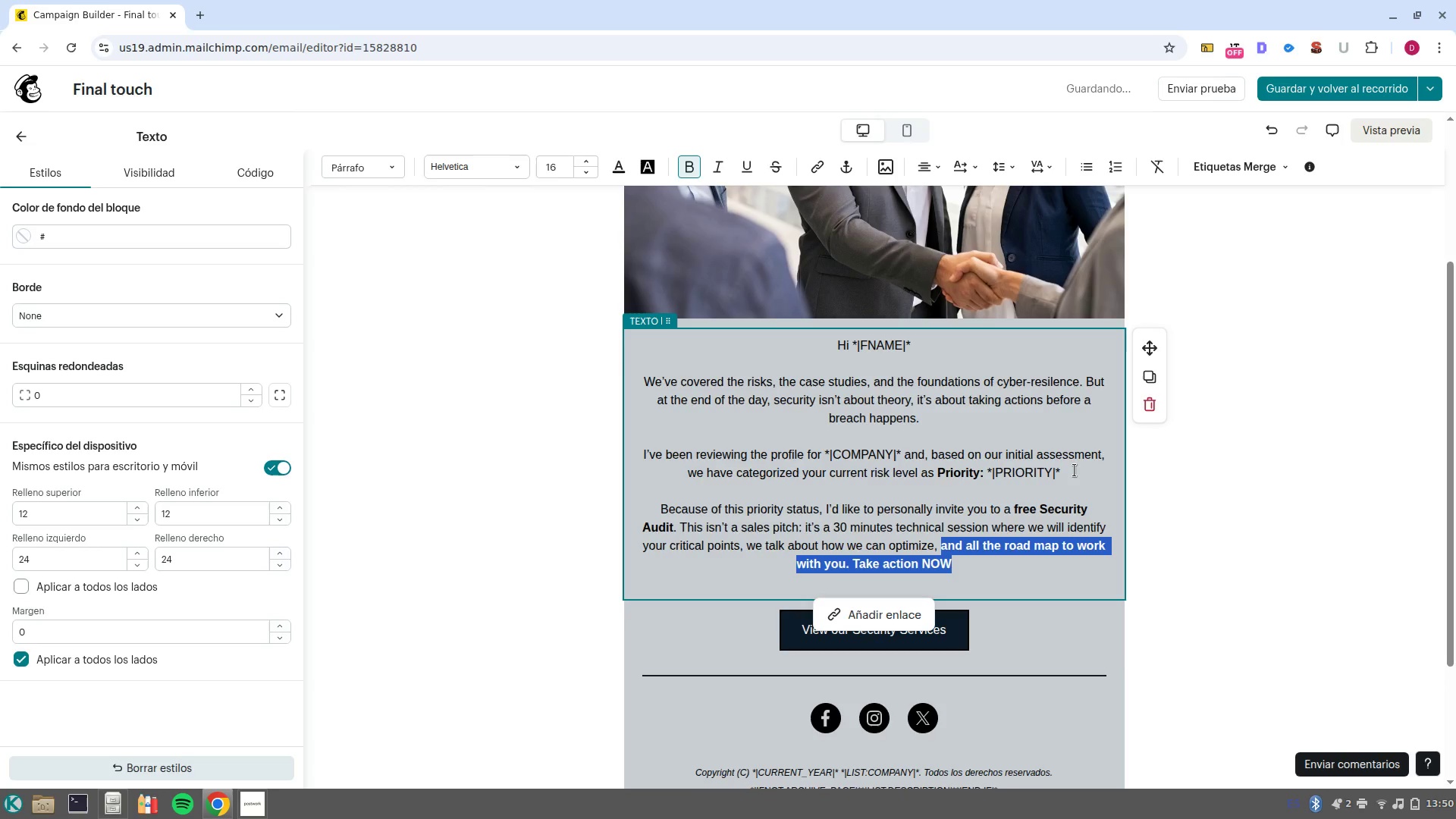 
hold_key(key=ControlLeft, duration=0.32)
 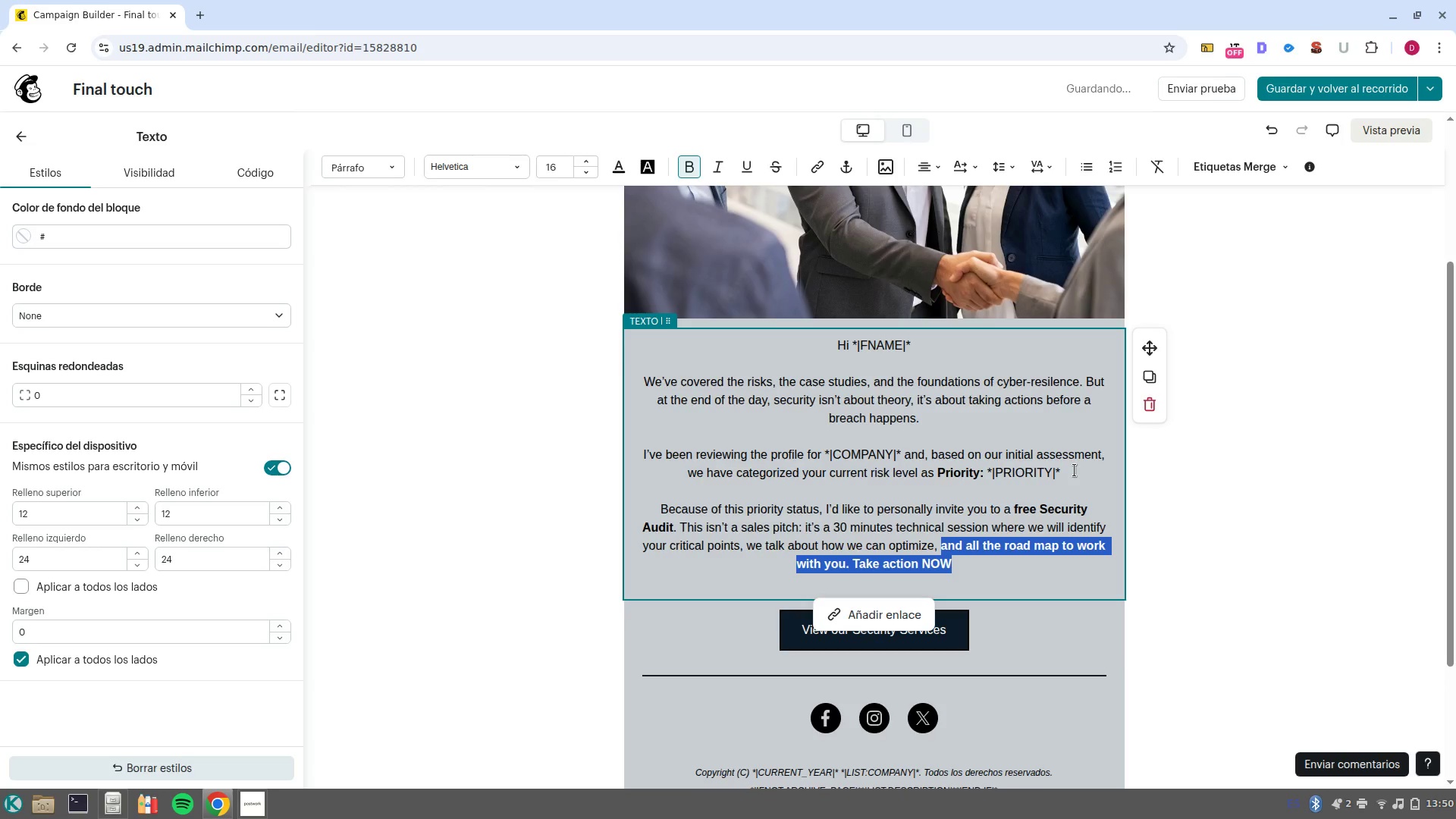 
key(Control+Z)
 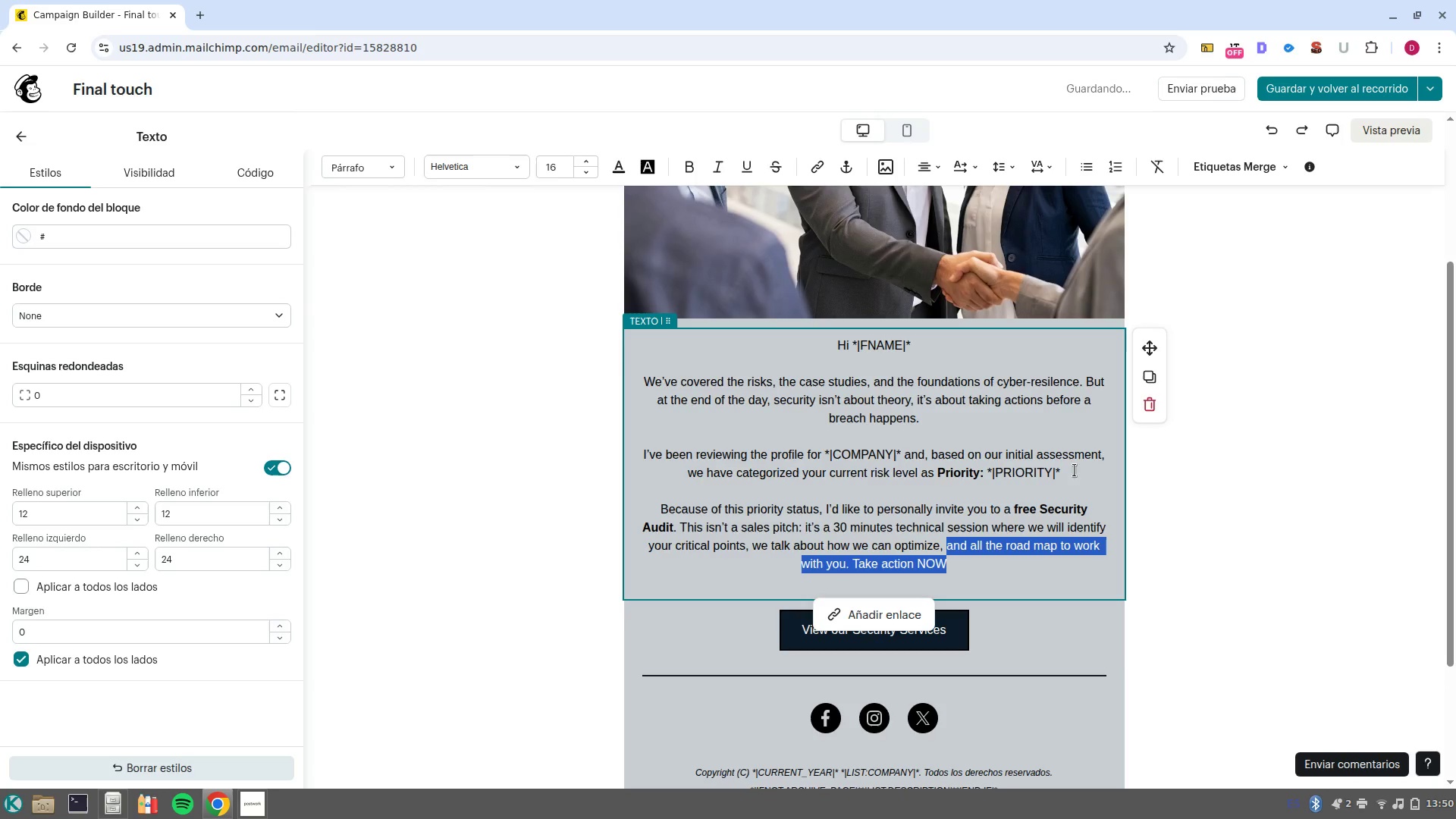 
left_click([1056, 582])
 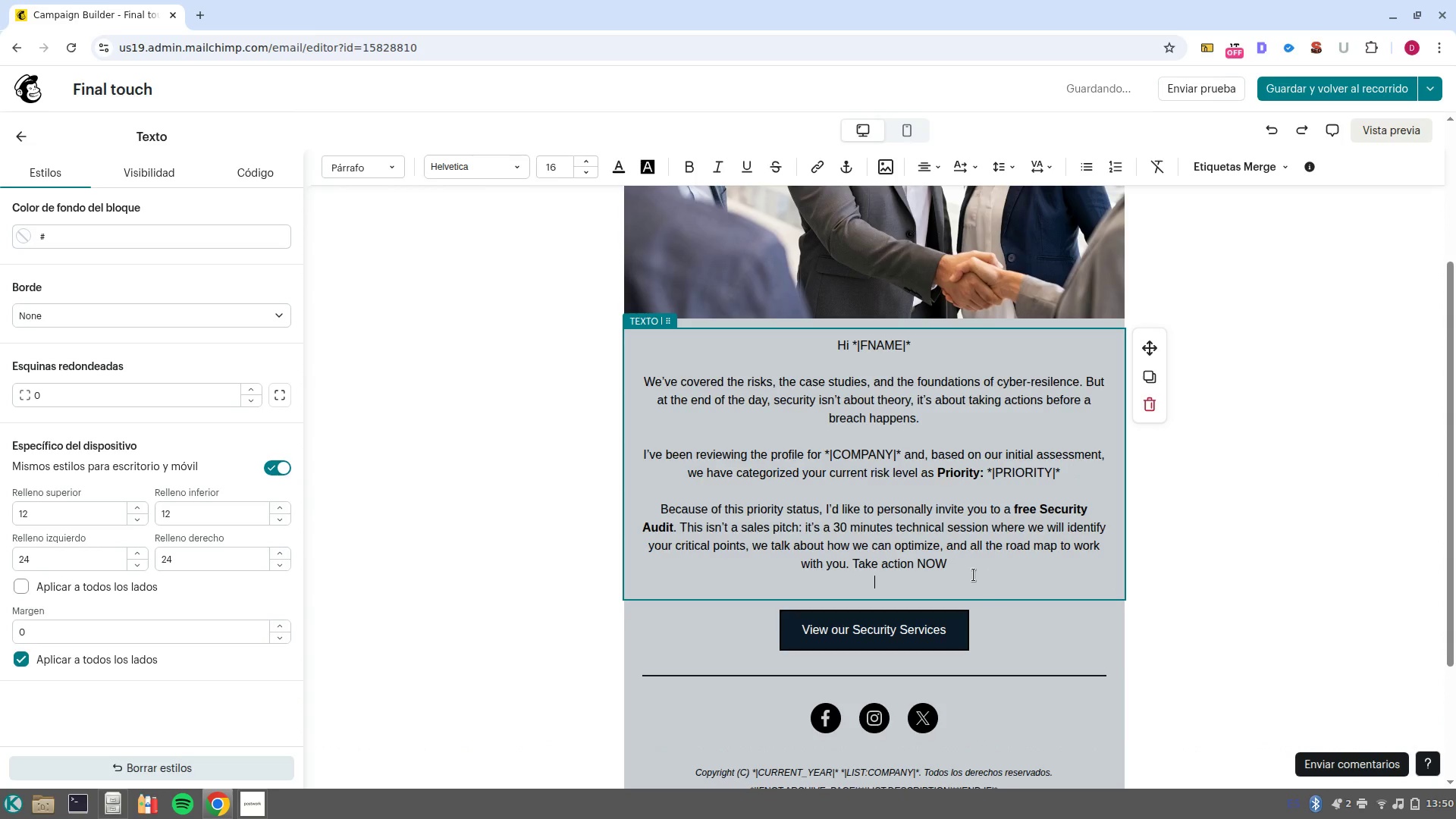 
left_click_drag(start_coordinate=[970, 574], to_coordinate=[852, 567])
 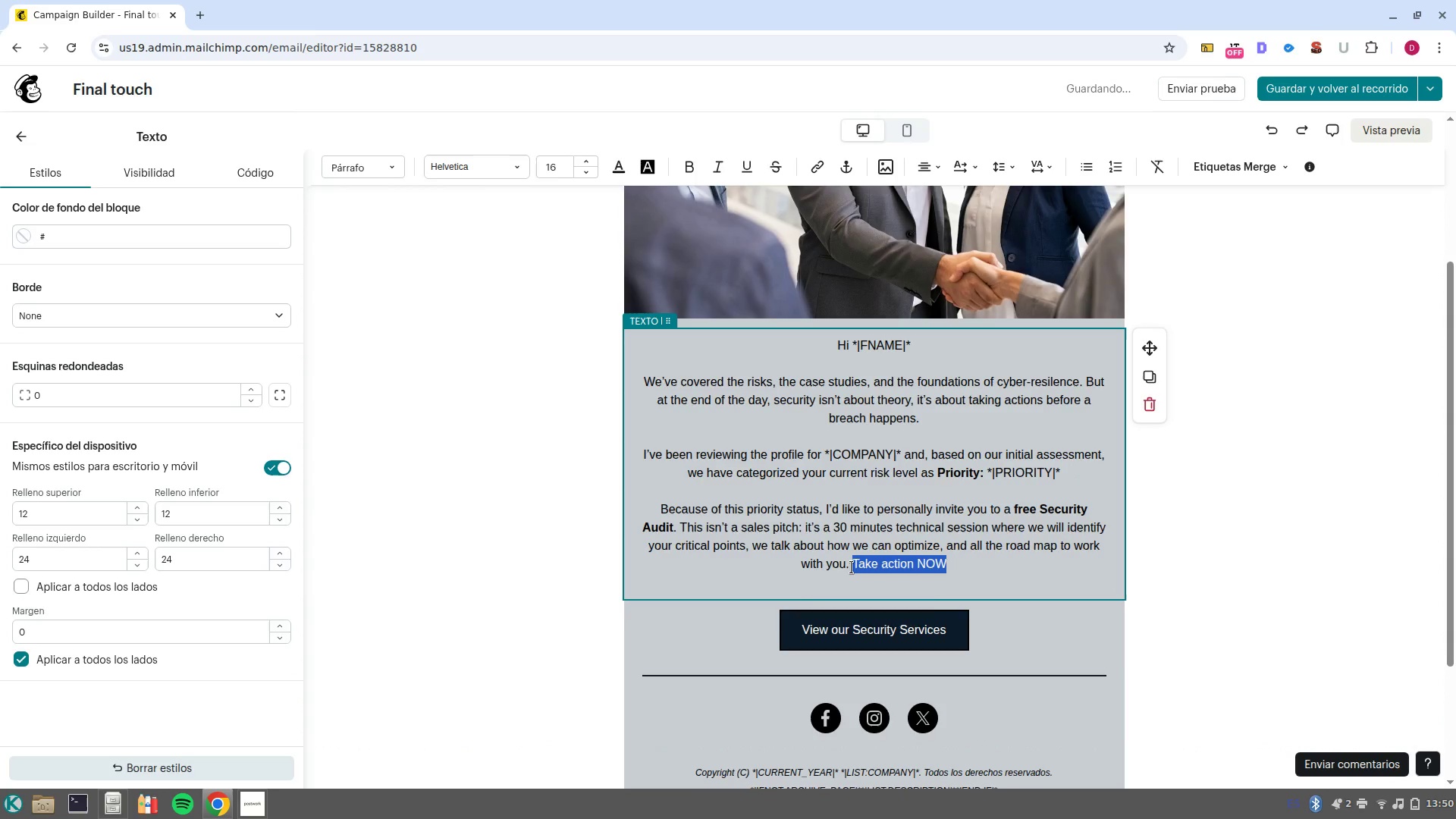 
key(Control+B)
 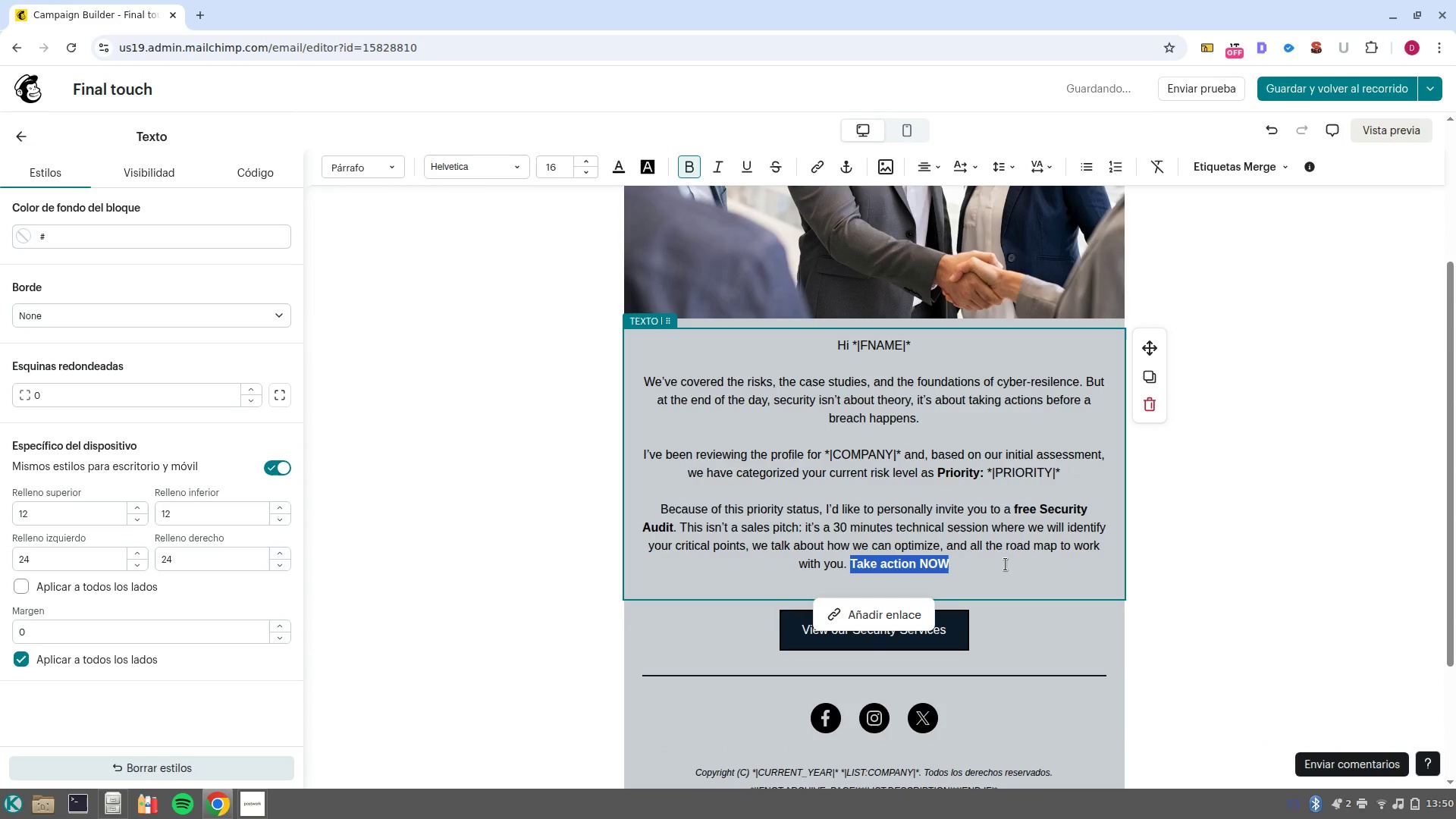 
left_click([1006, 564])
 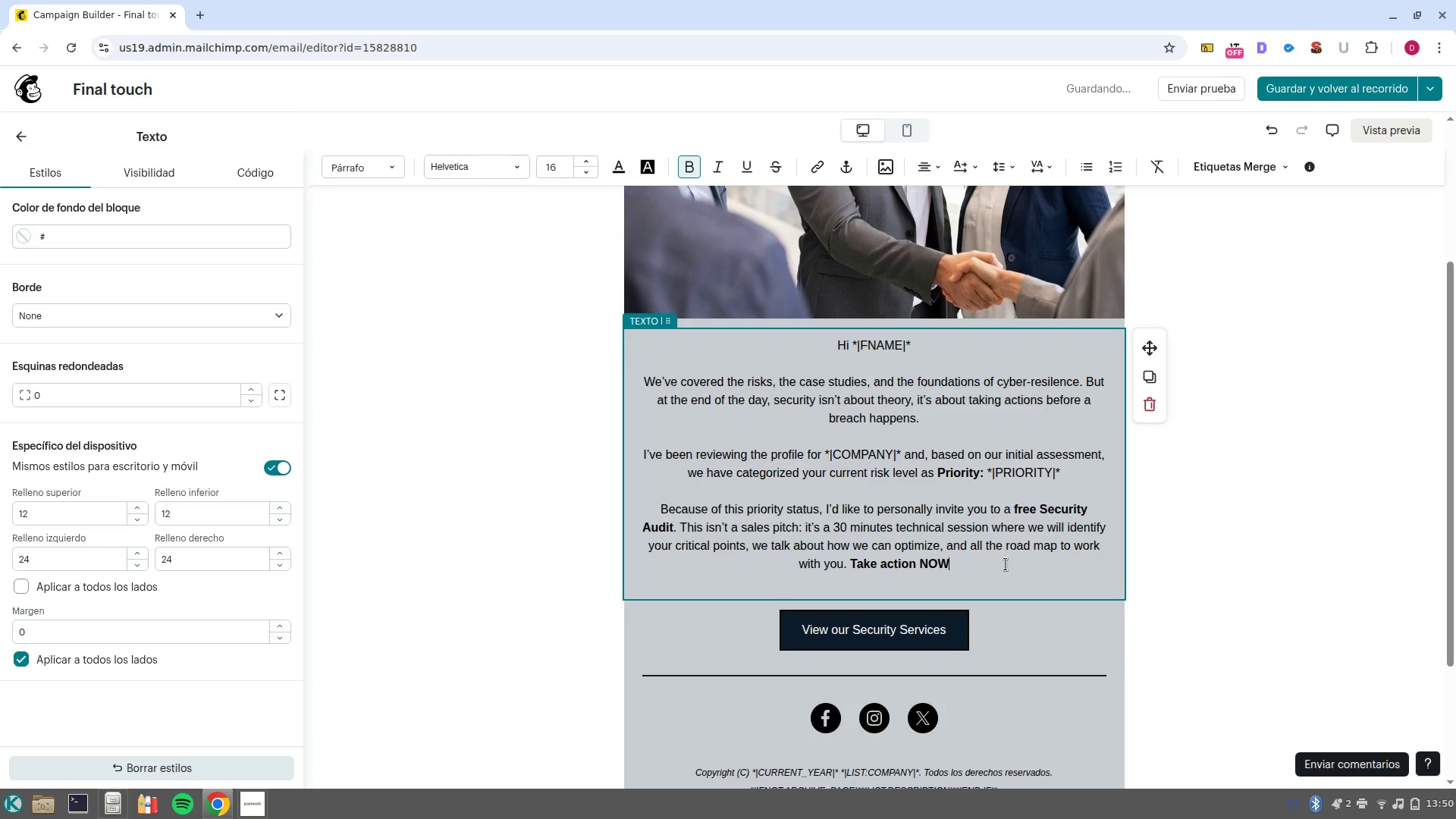 
key(Comma)
 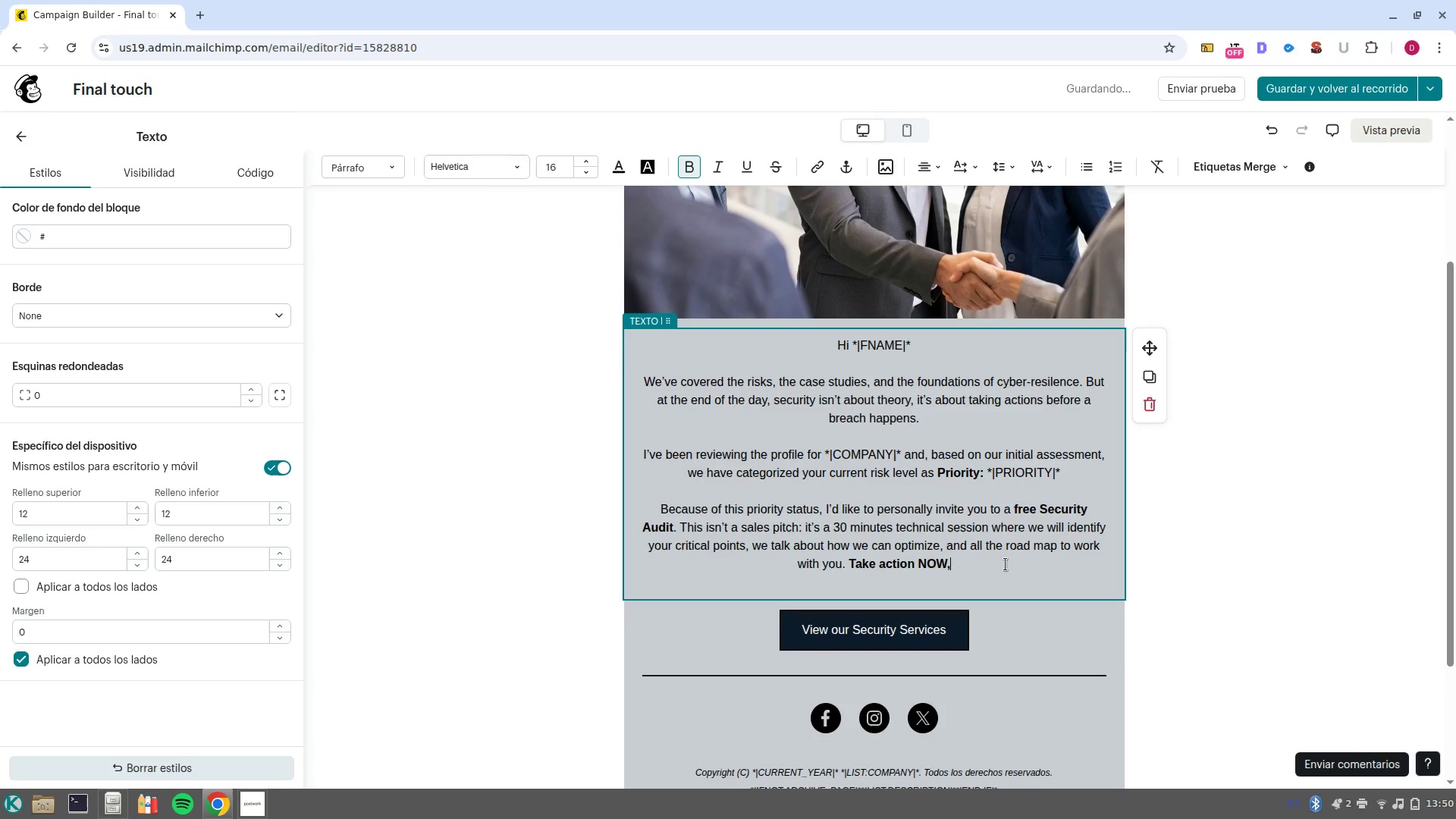 
key(Space)
 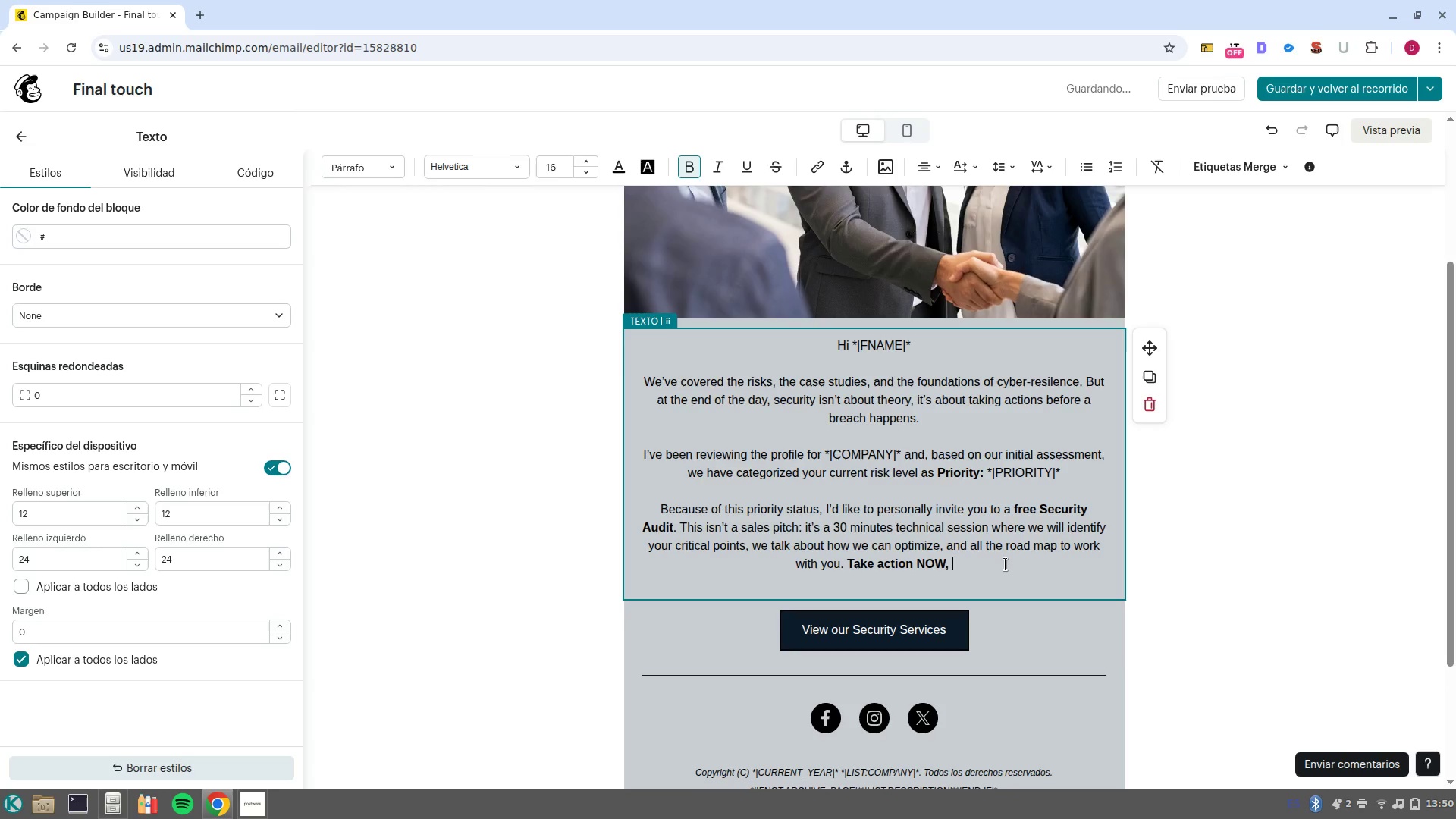 
key(Control+B)
 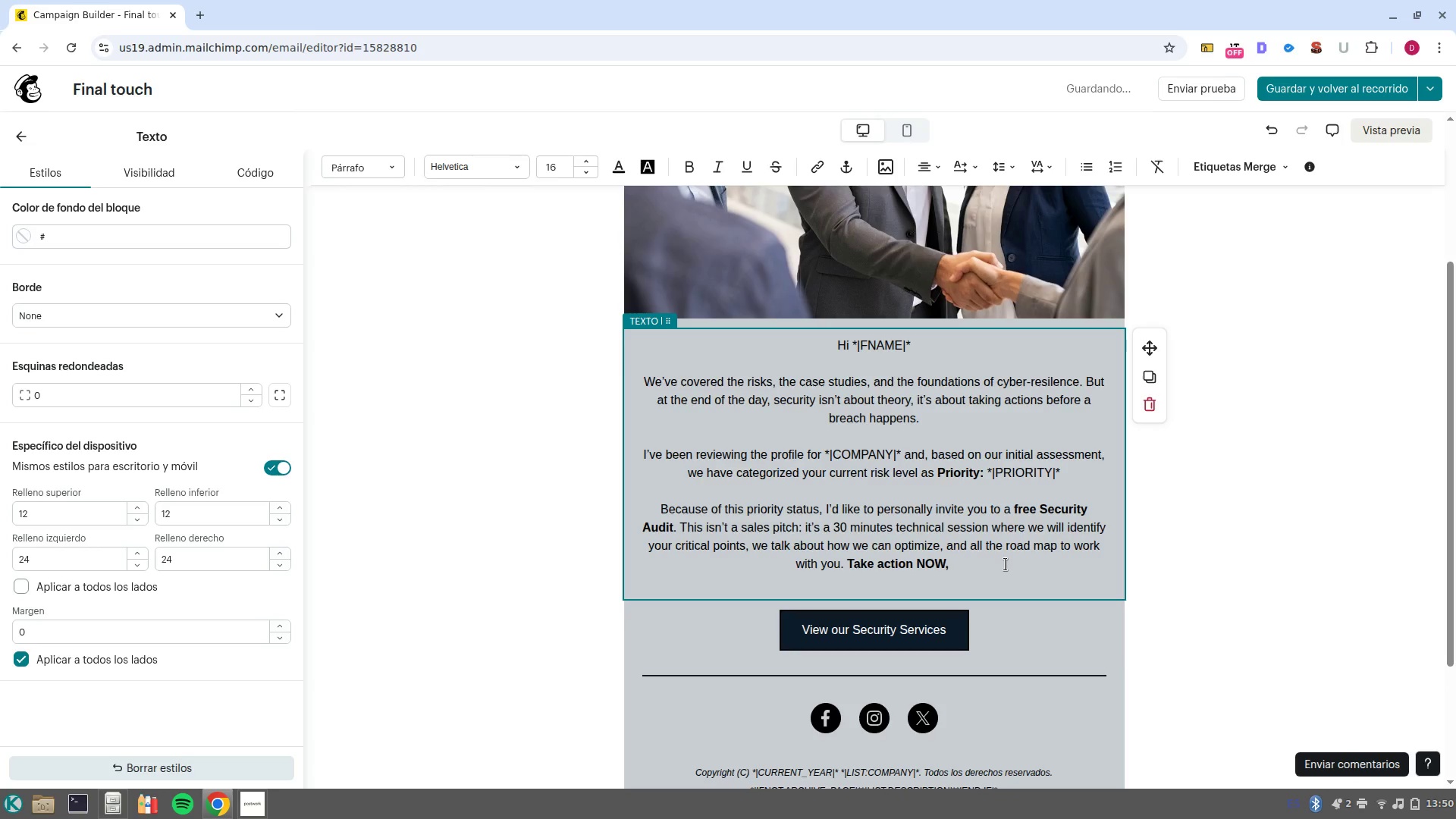 
type(Schedule your call)
 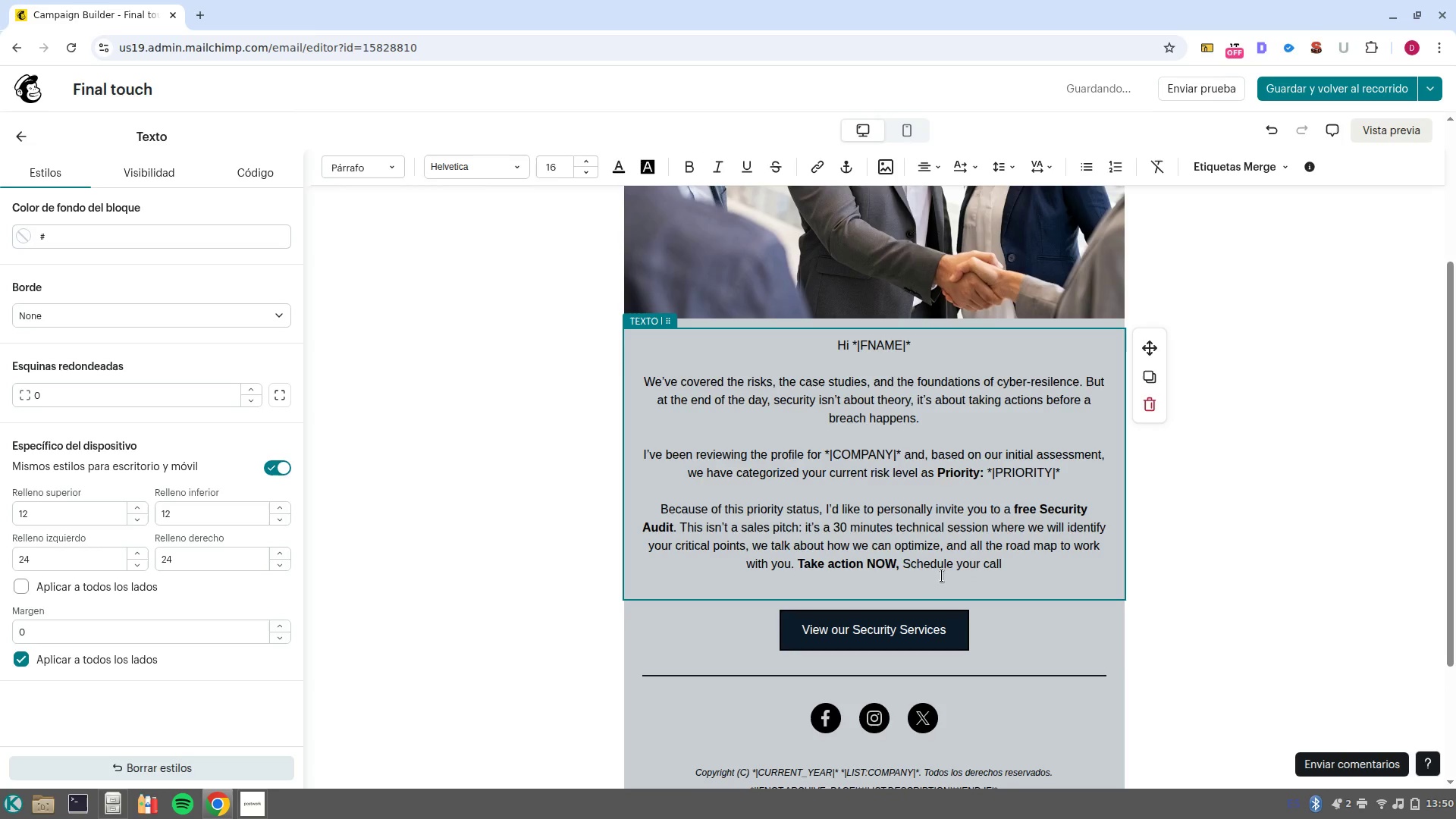 
left_click([905, 565])
 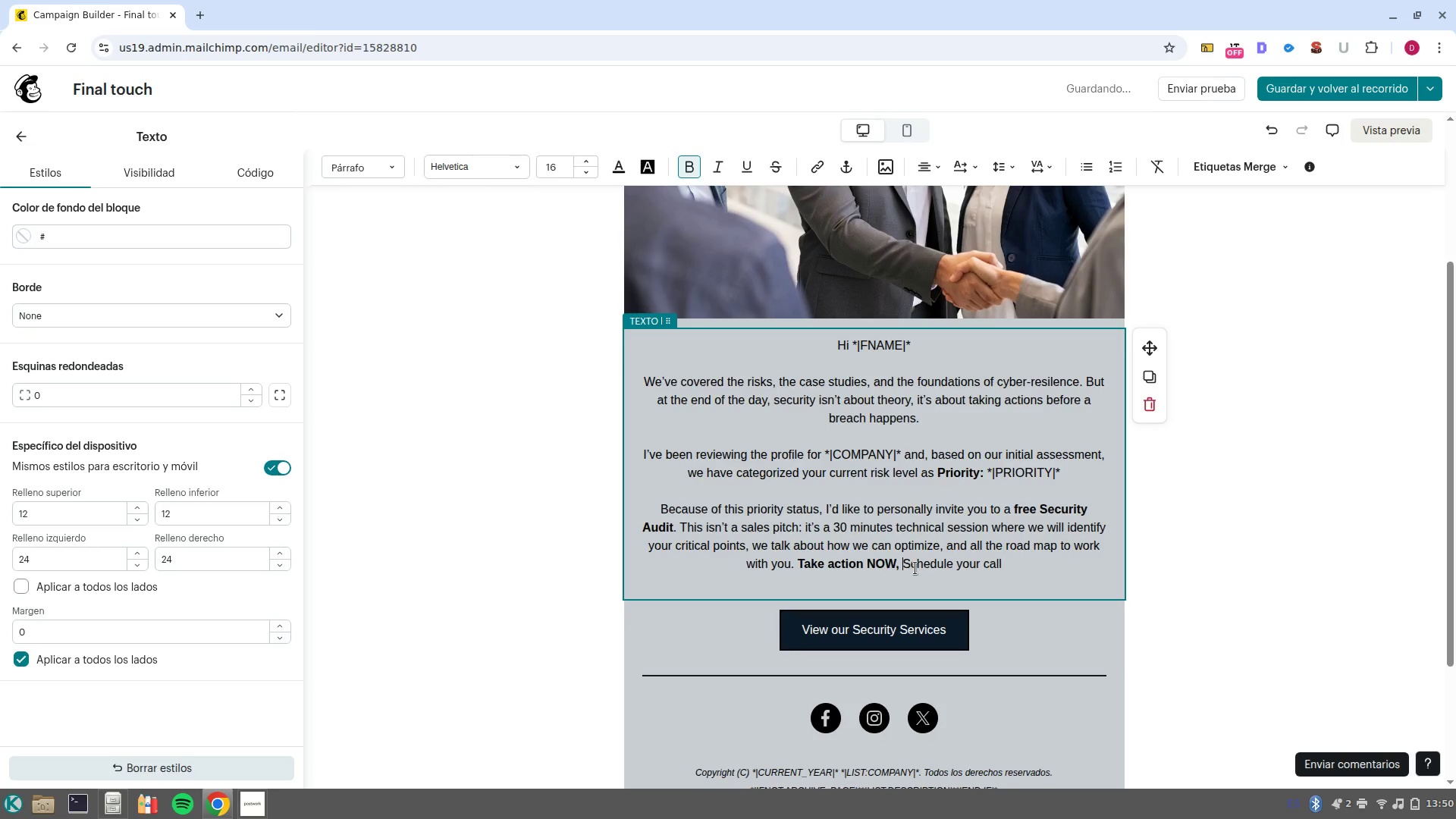 
key(ArrowRight)
 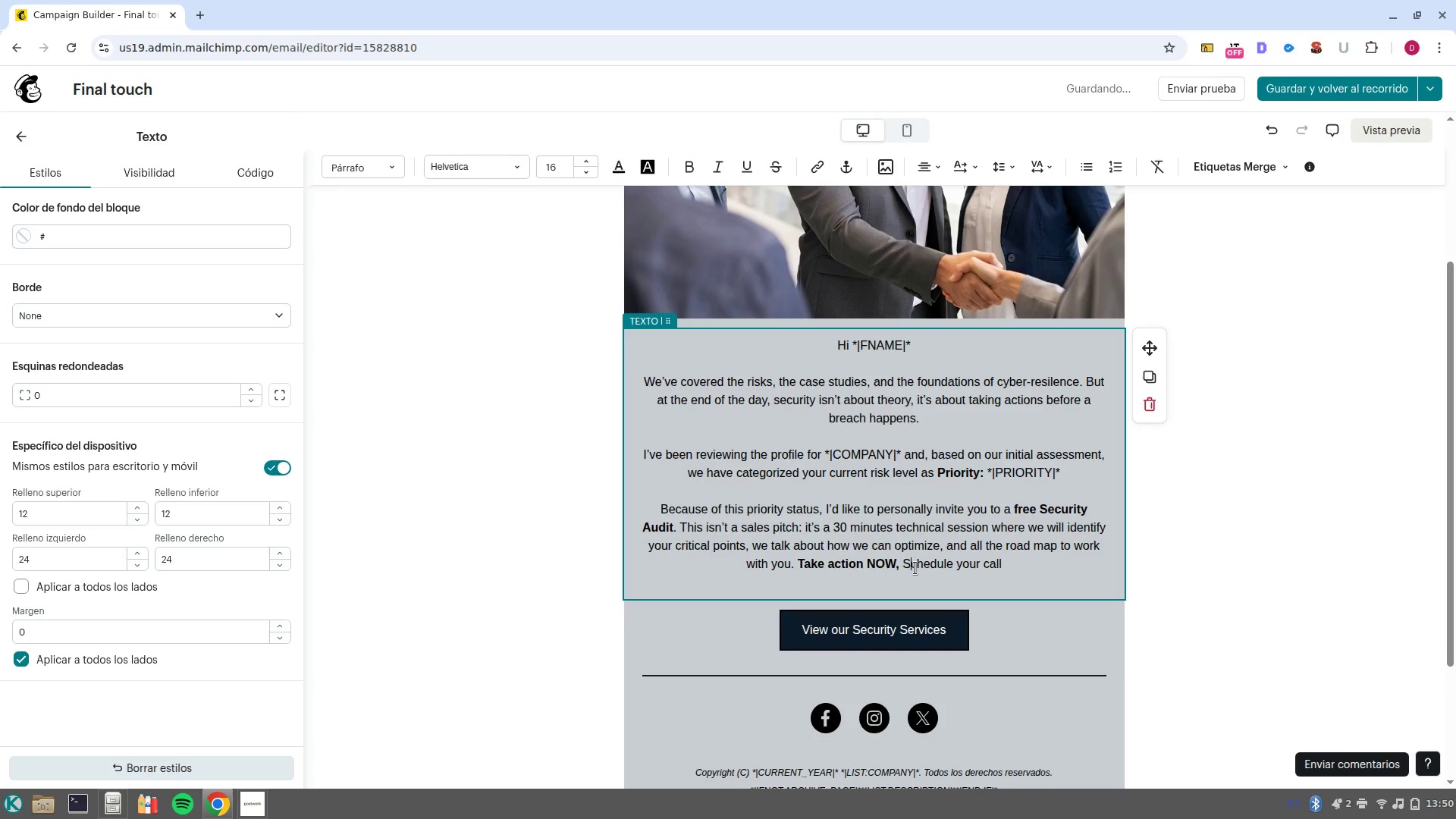 
key(Backspace)
 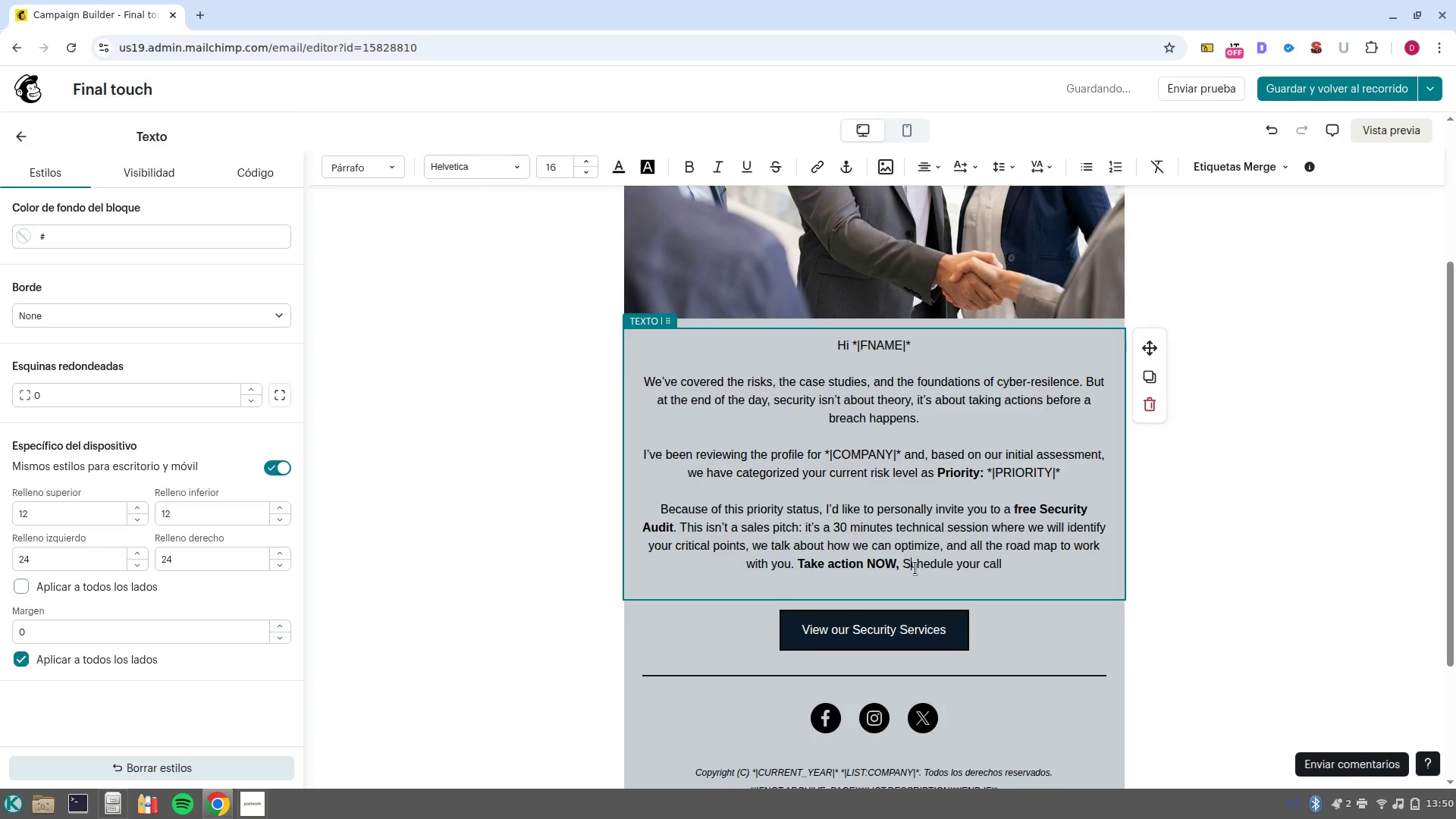 
key(S)
 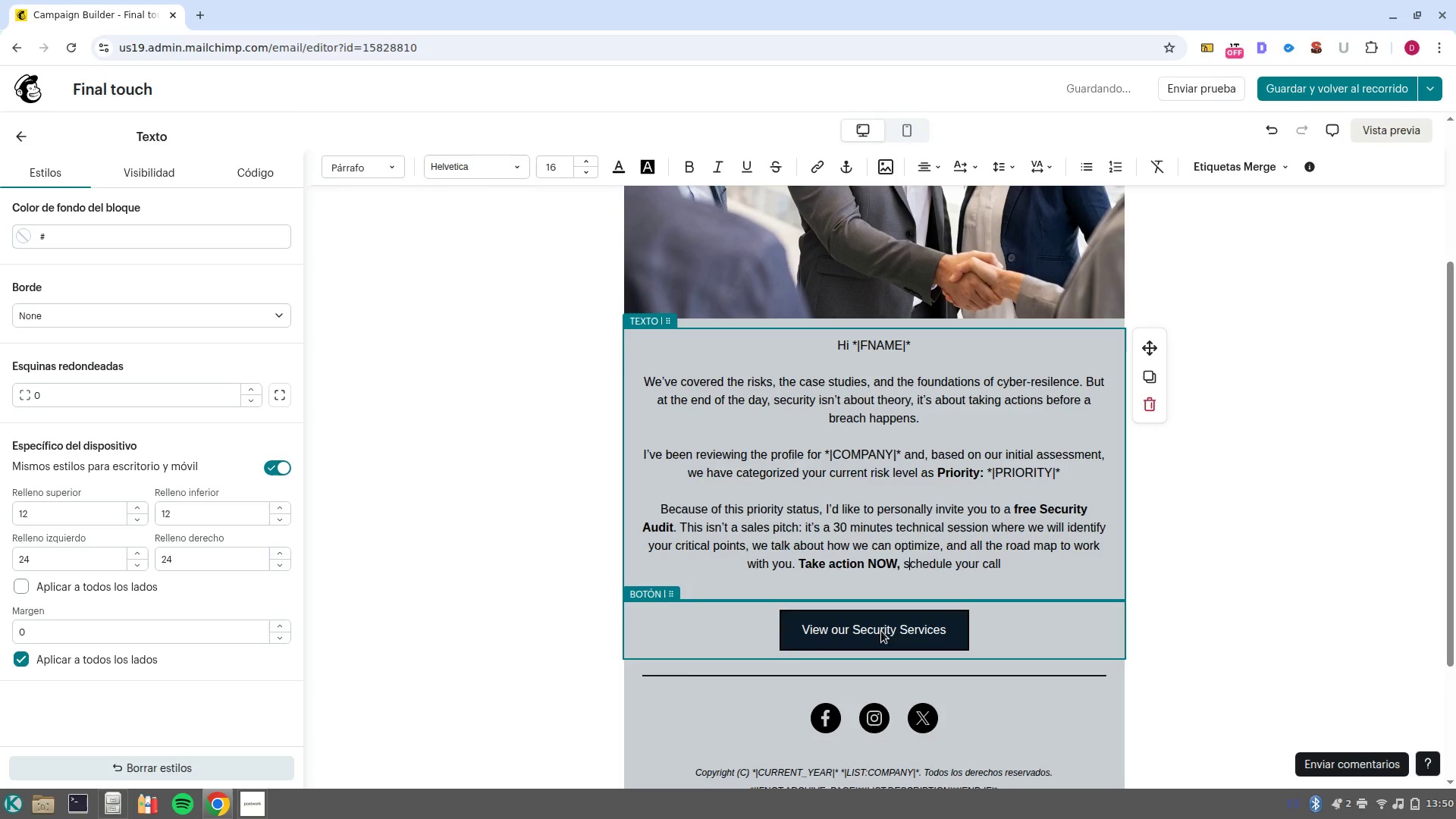 
double_click([880, 631])
 